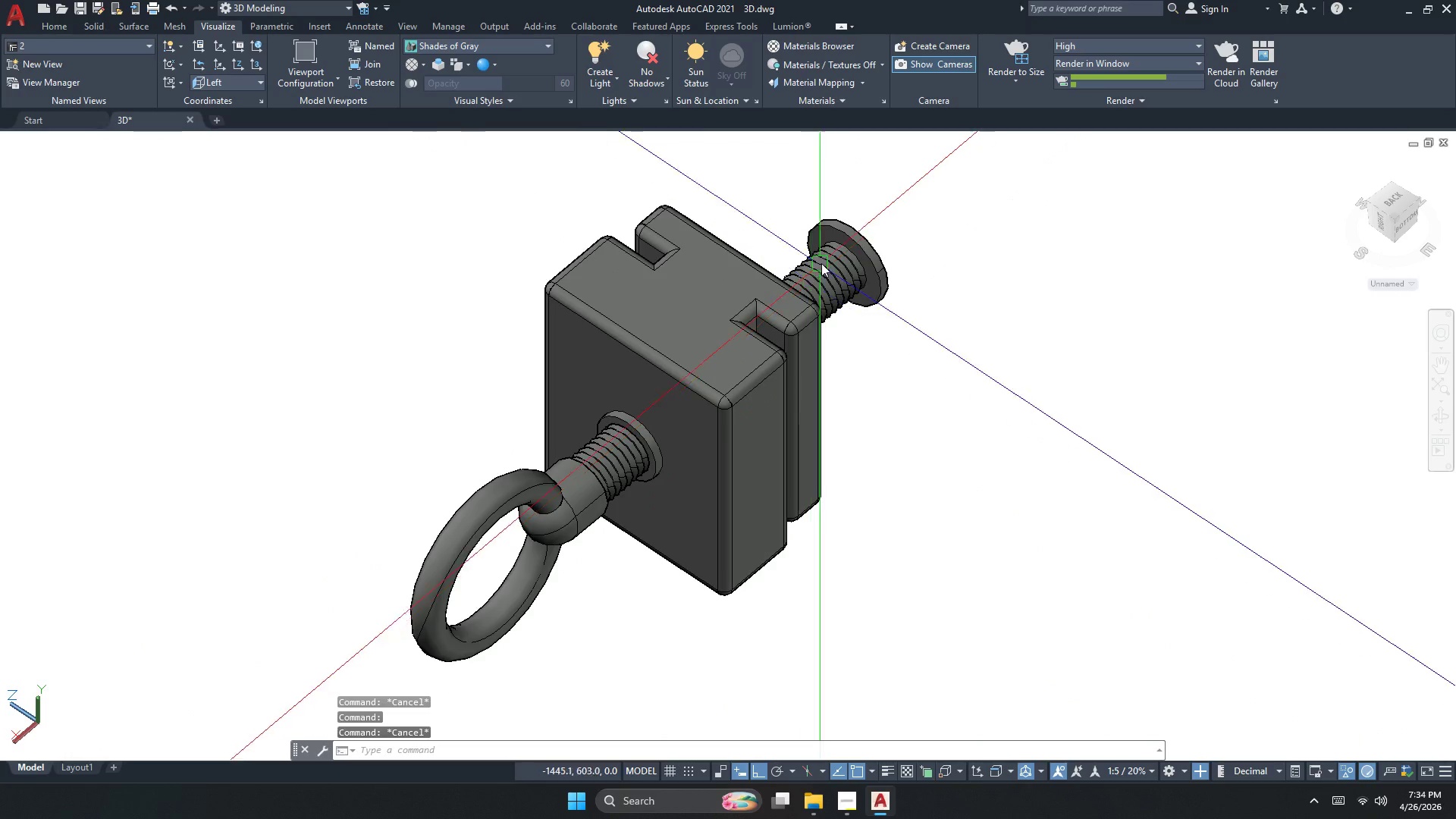 
key(Escape)
 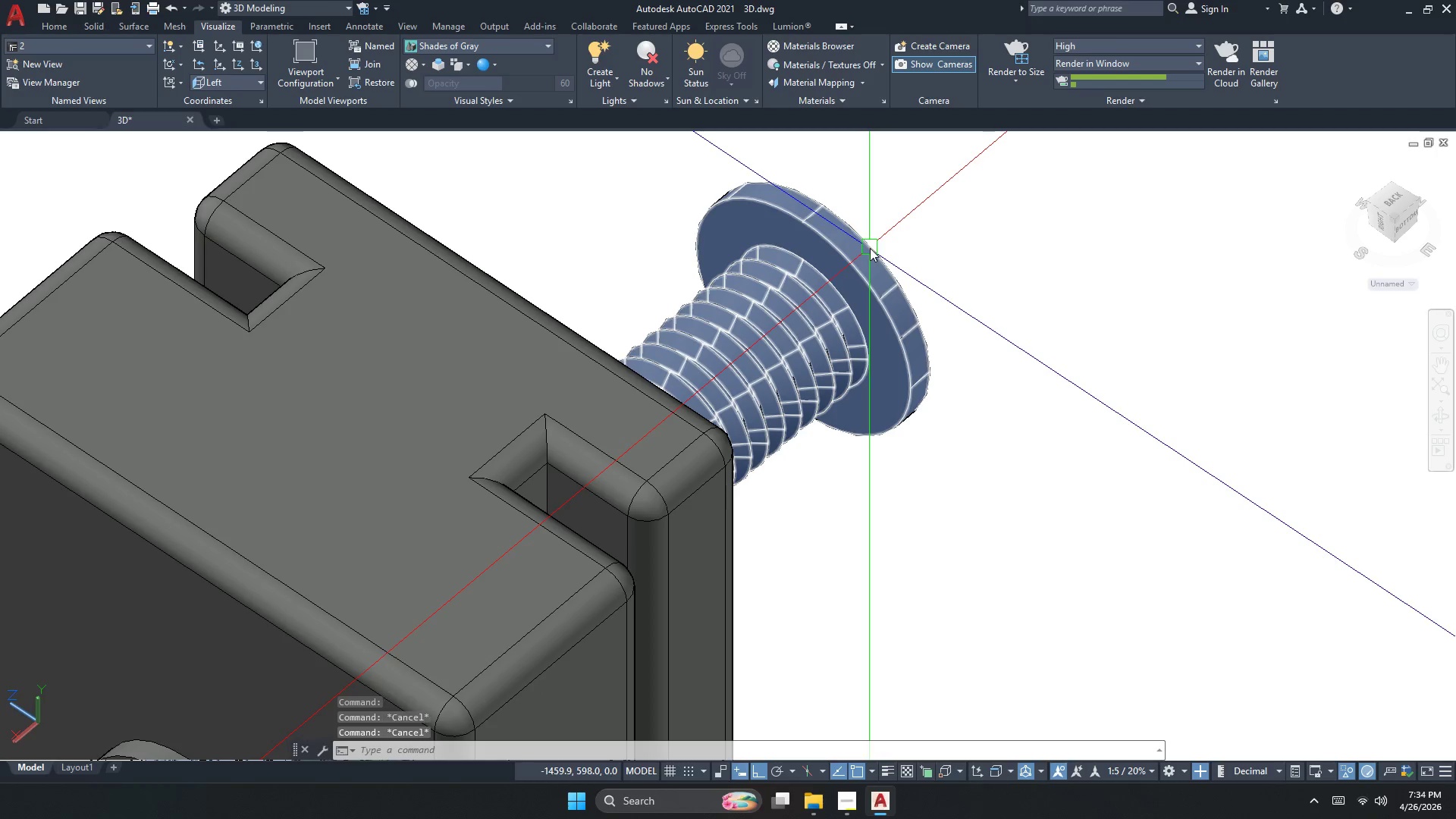 
scroll: coordinate [867, 238], scroll_direction: up, amount: 3.0
 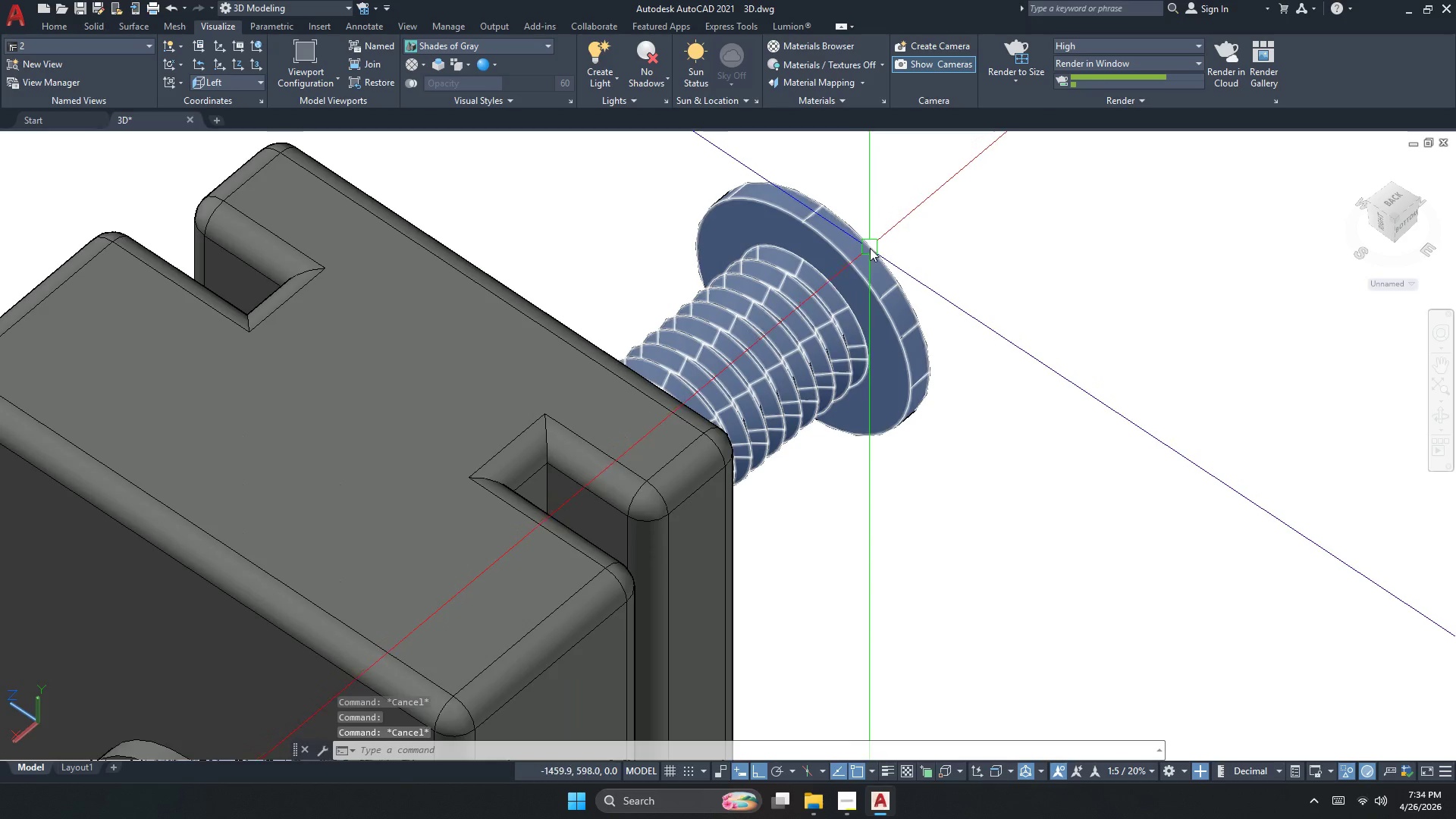 
key(Escape)
 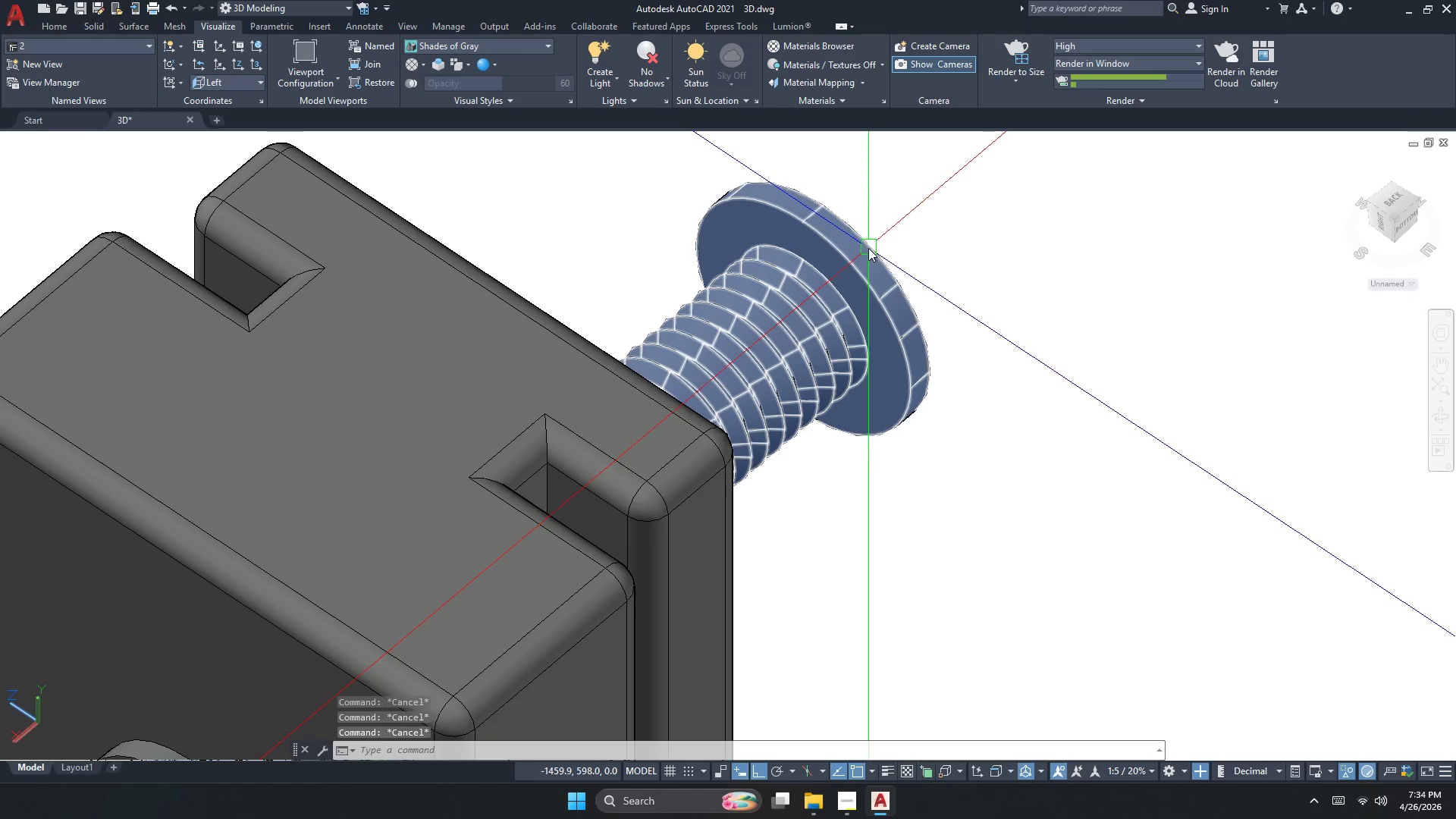 
key(F)
 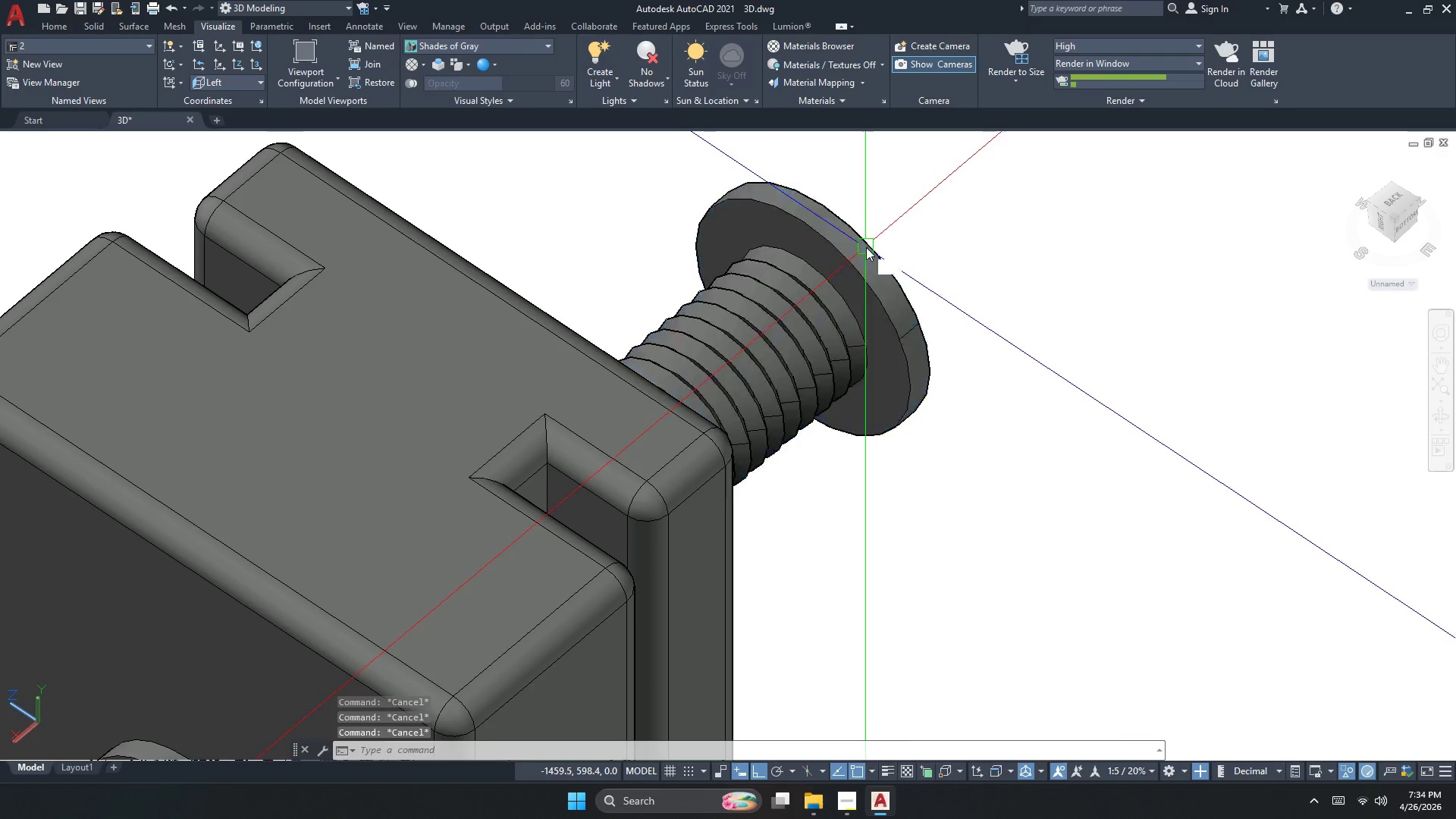 
key(Space)
 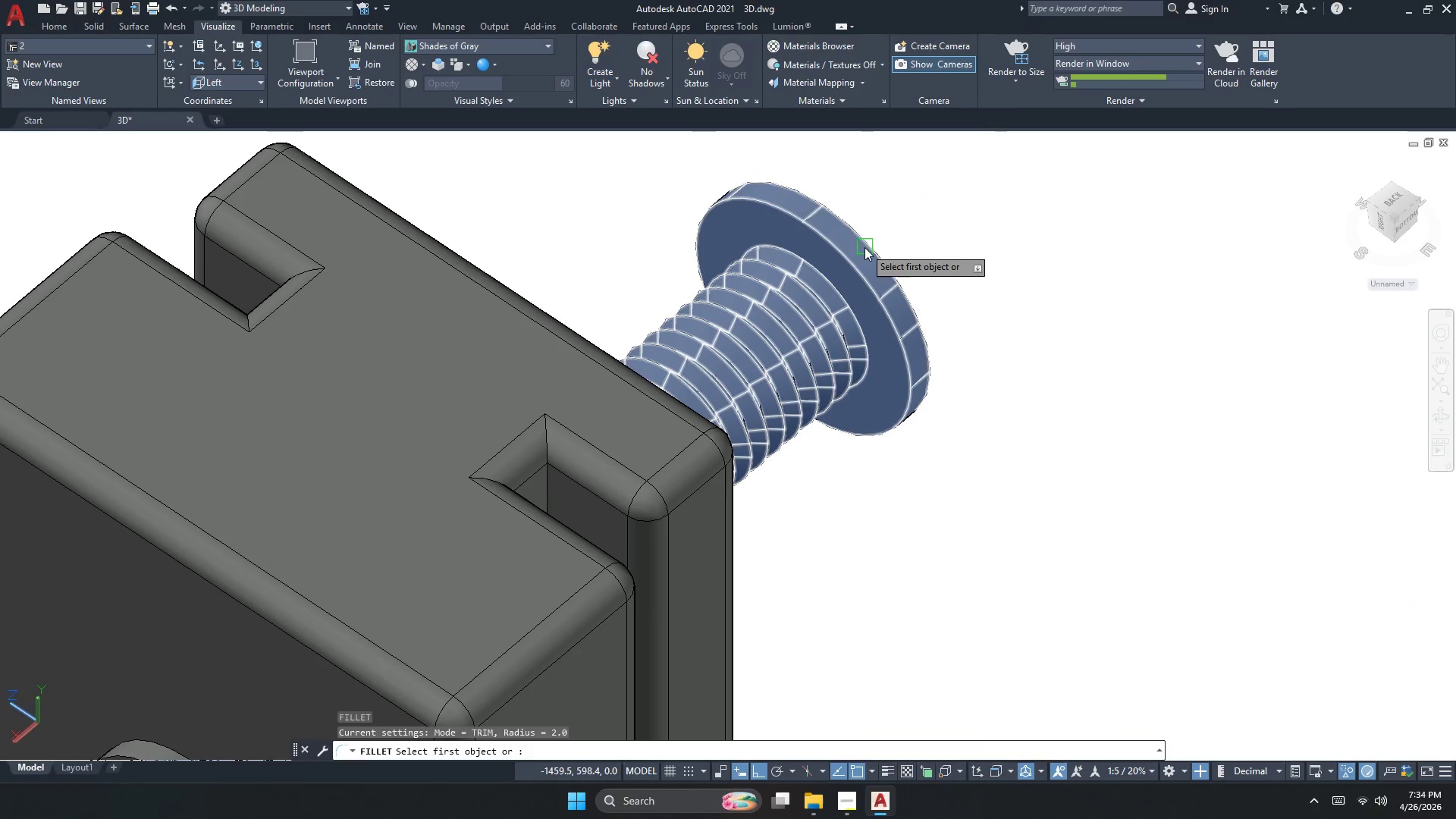 
key(R)
 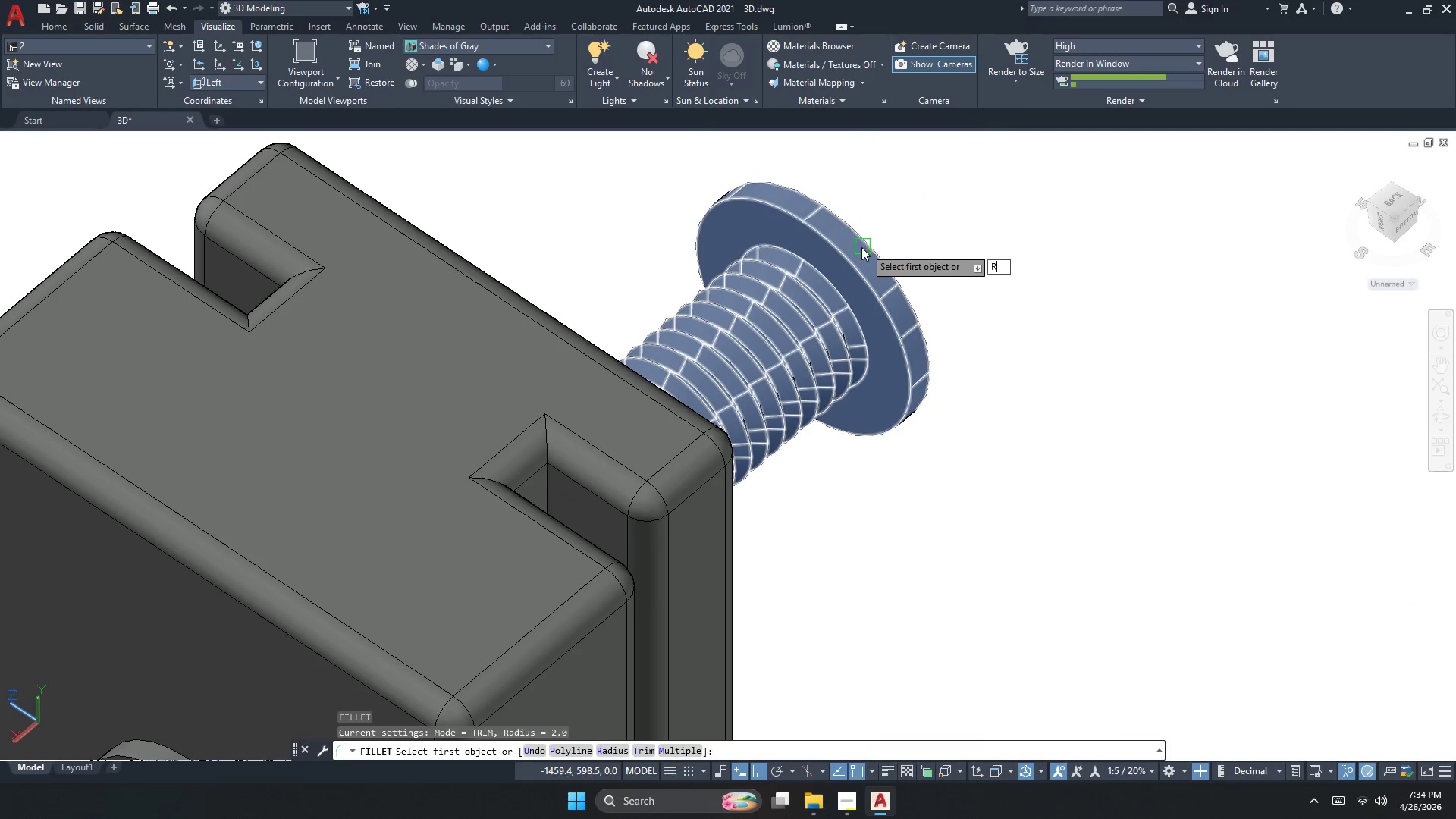 
key(Space)
 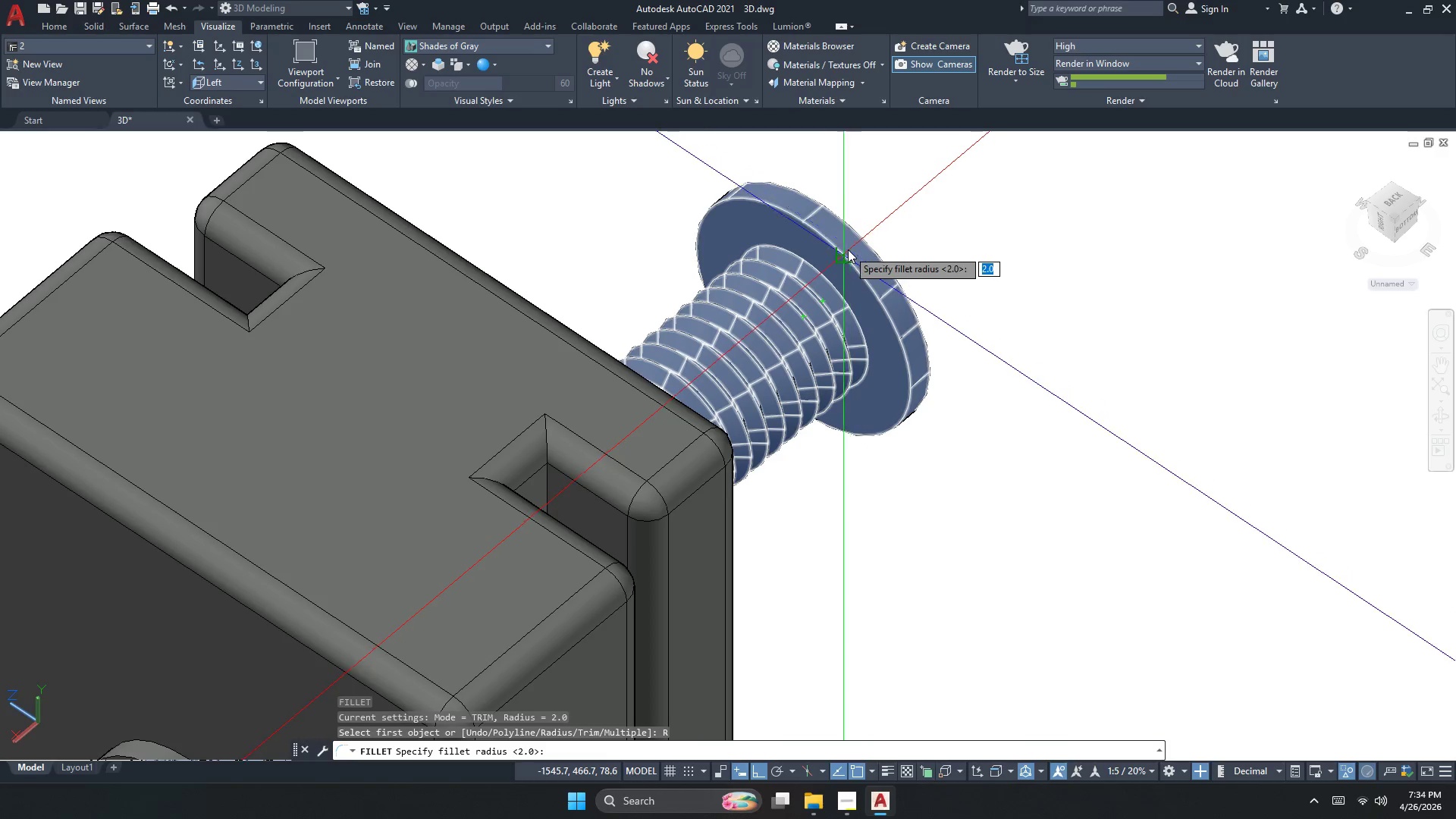 
key(Numpad1)
 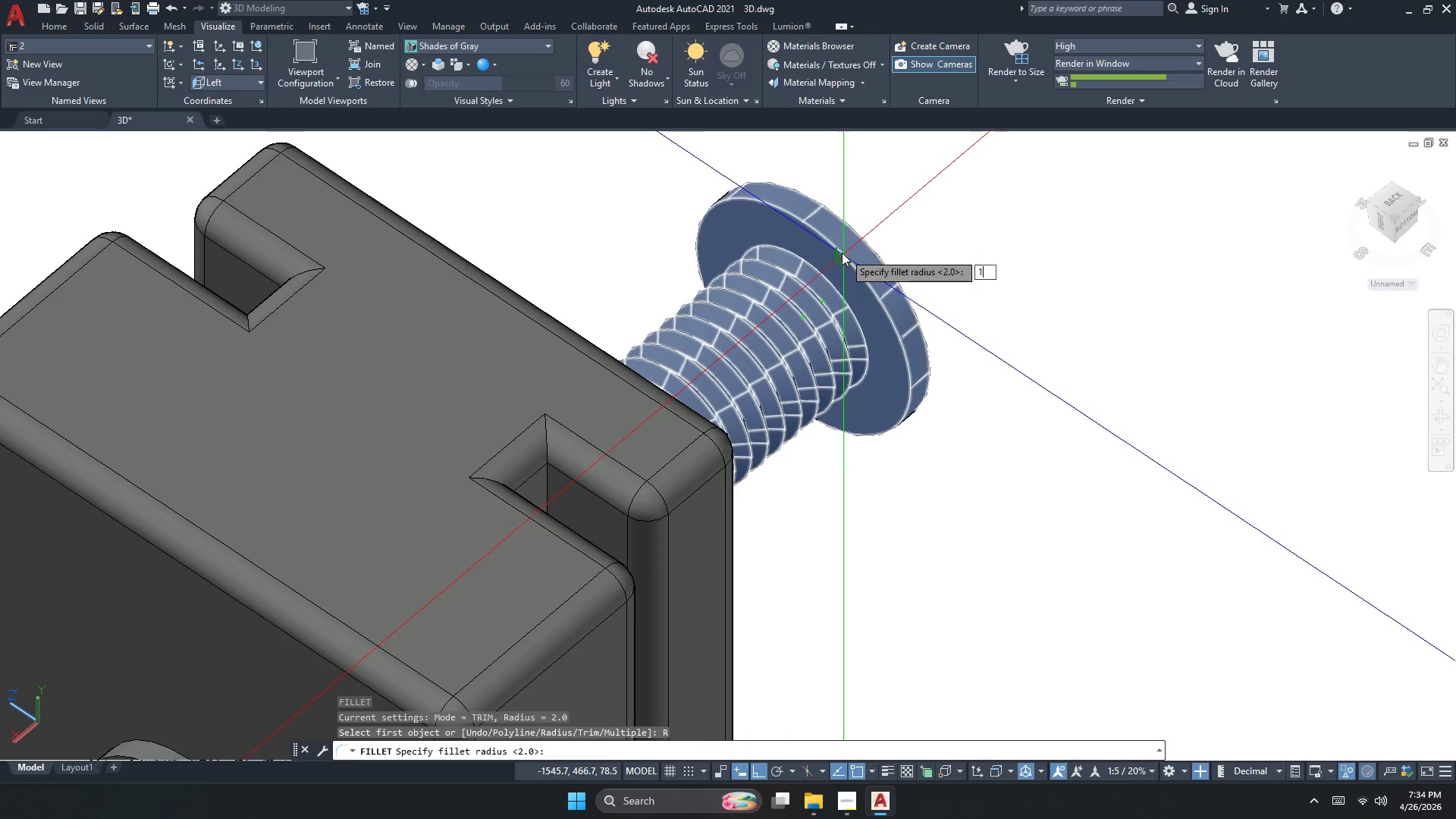 
key(NumpadEnter)
 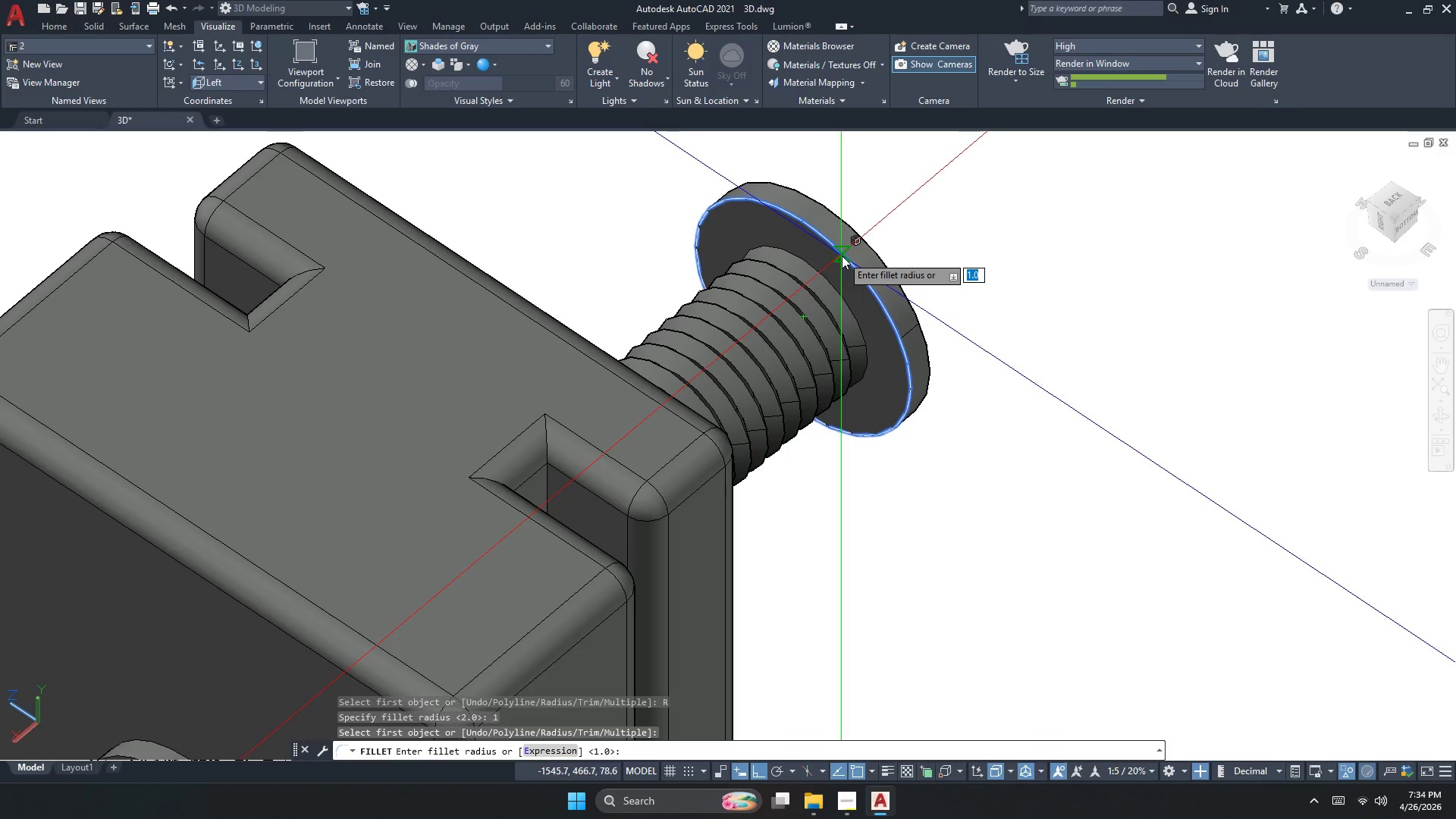 
key(Space)
 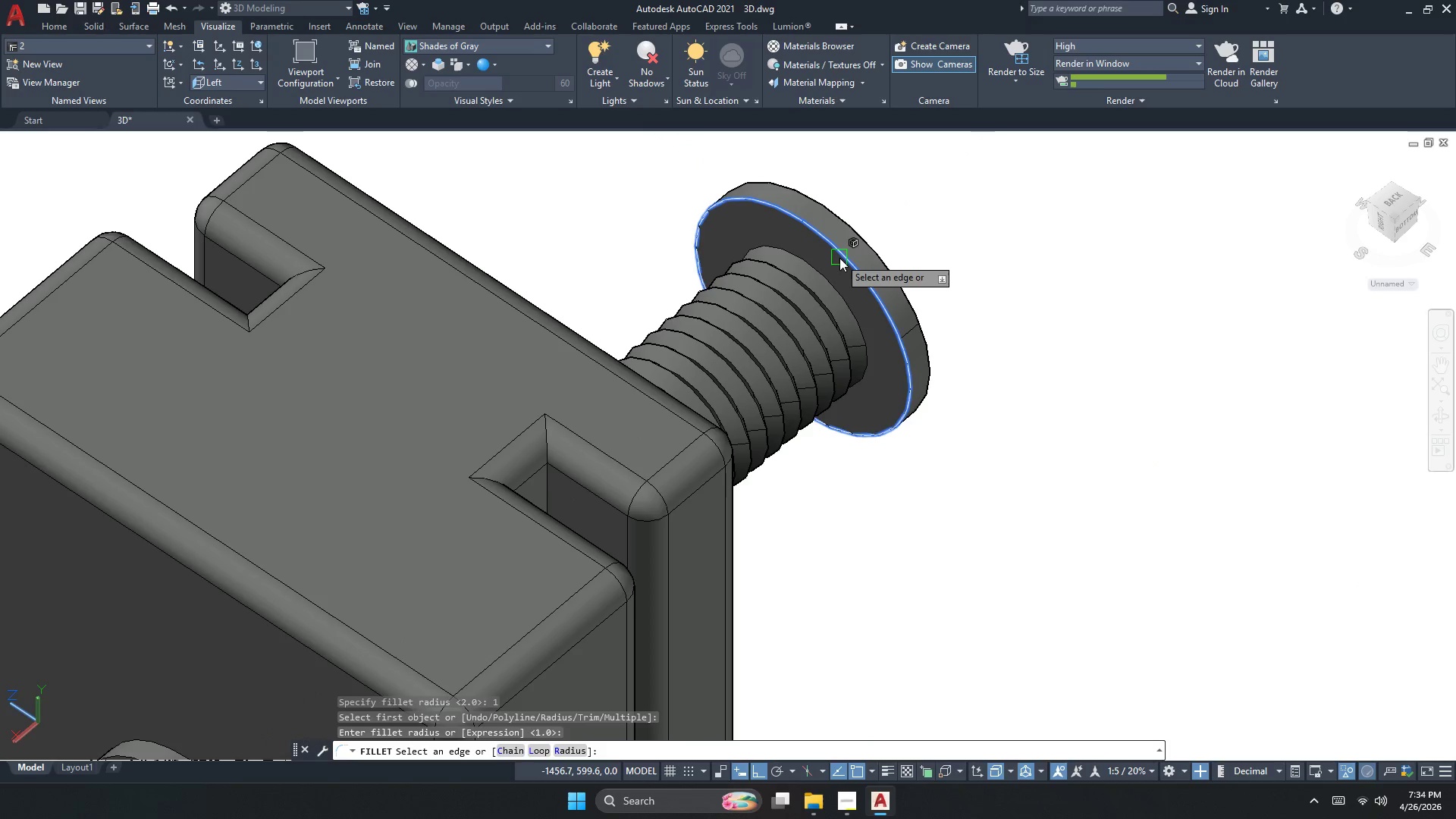 
key(Space)
 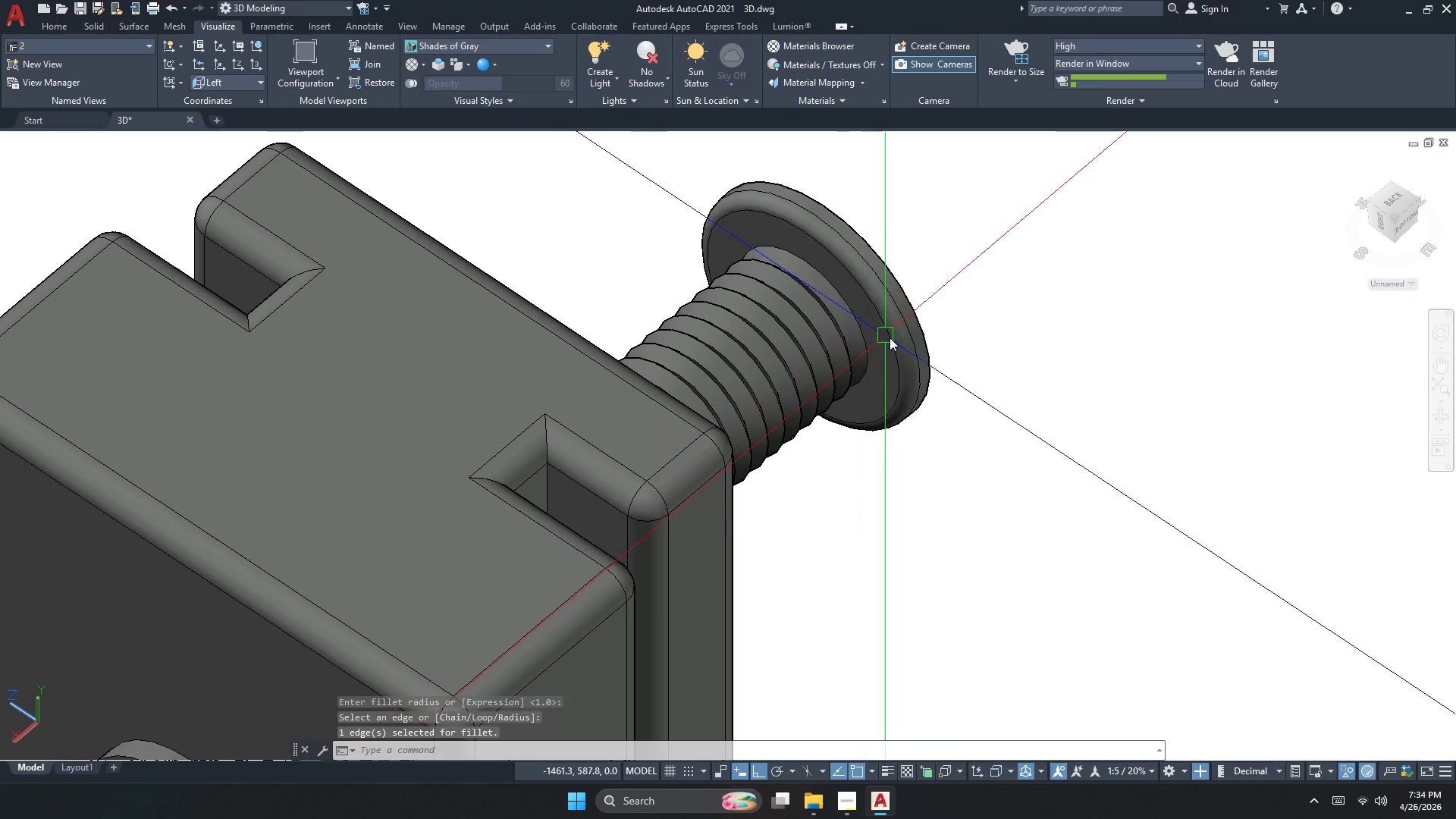 
key(Escape)
 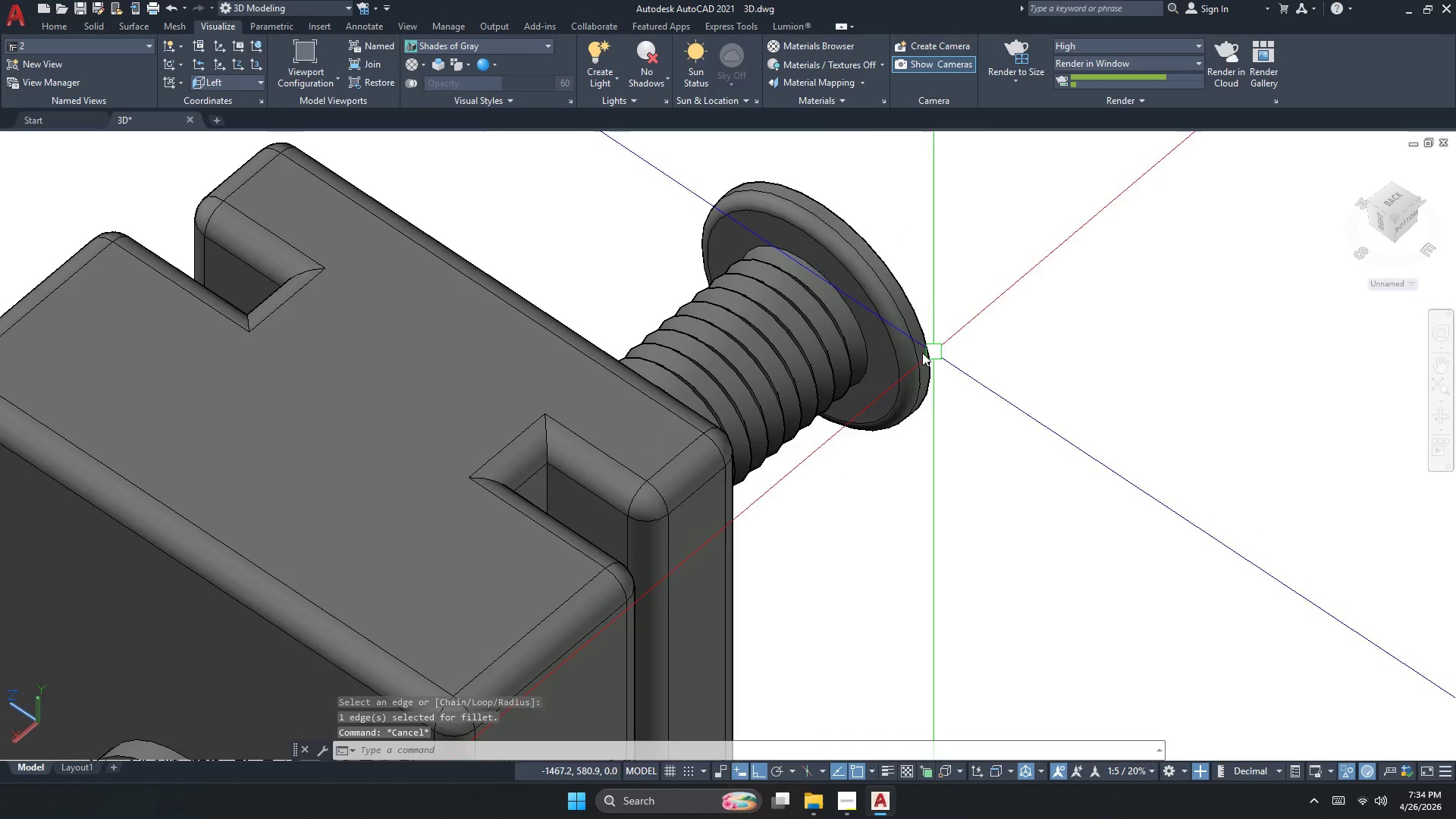 
scroll: coordinate [861, 366], scroll_direction: down, amount: 2.0
 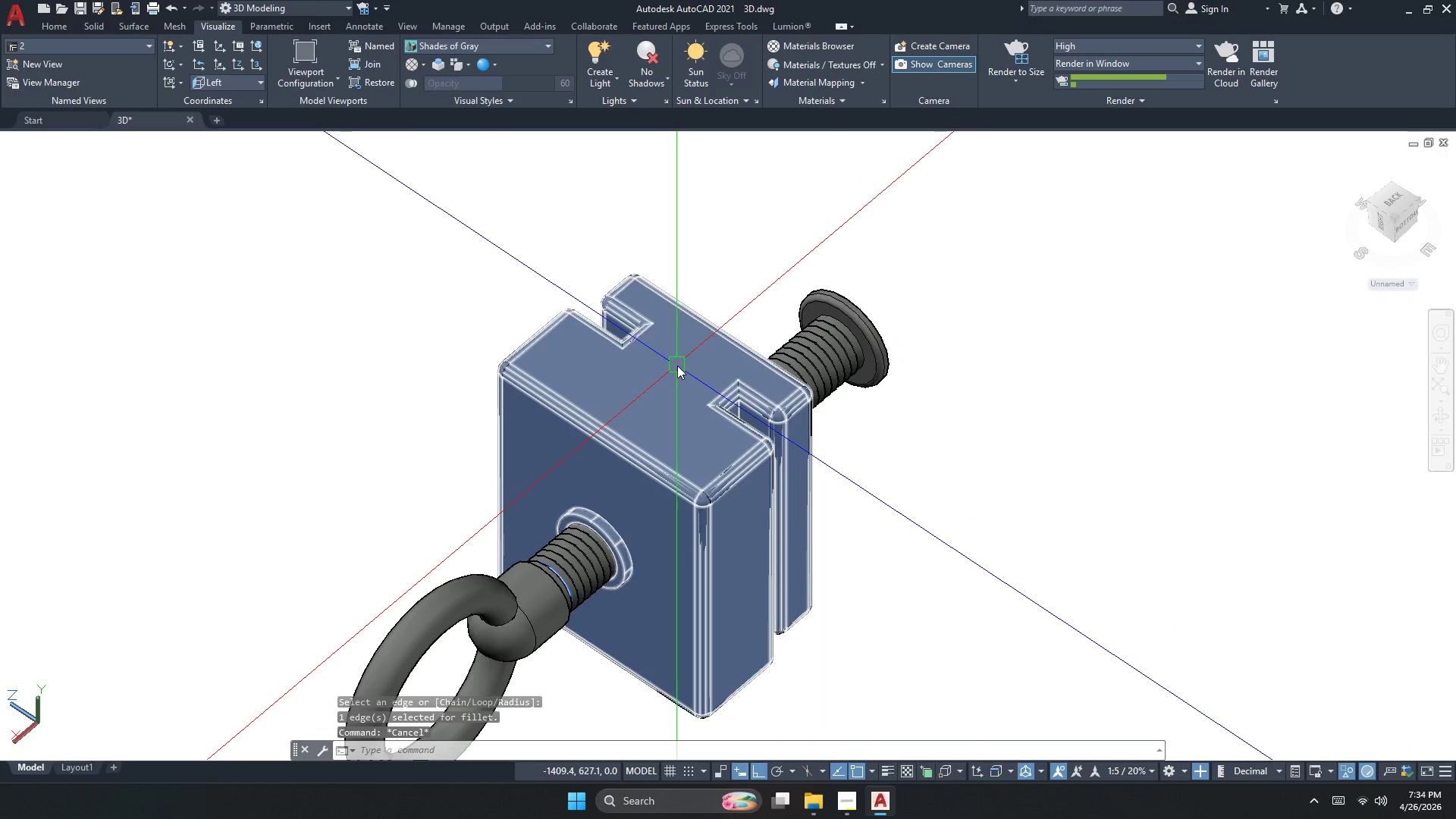 
key(Escape)
 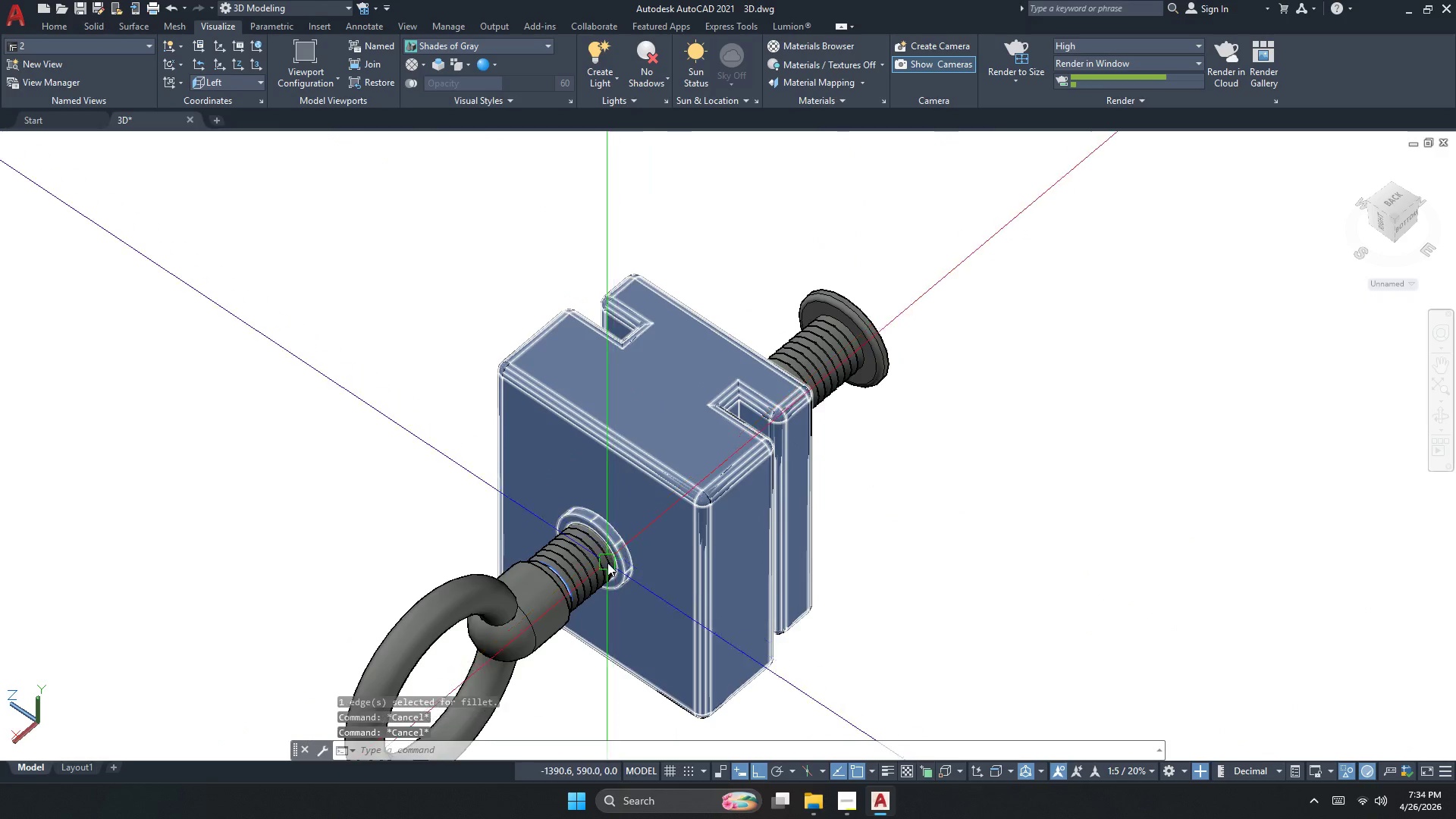 
key(Space)
 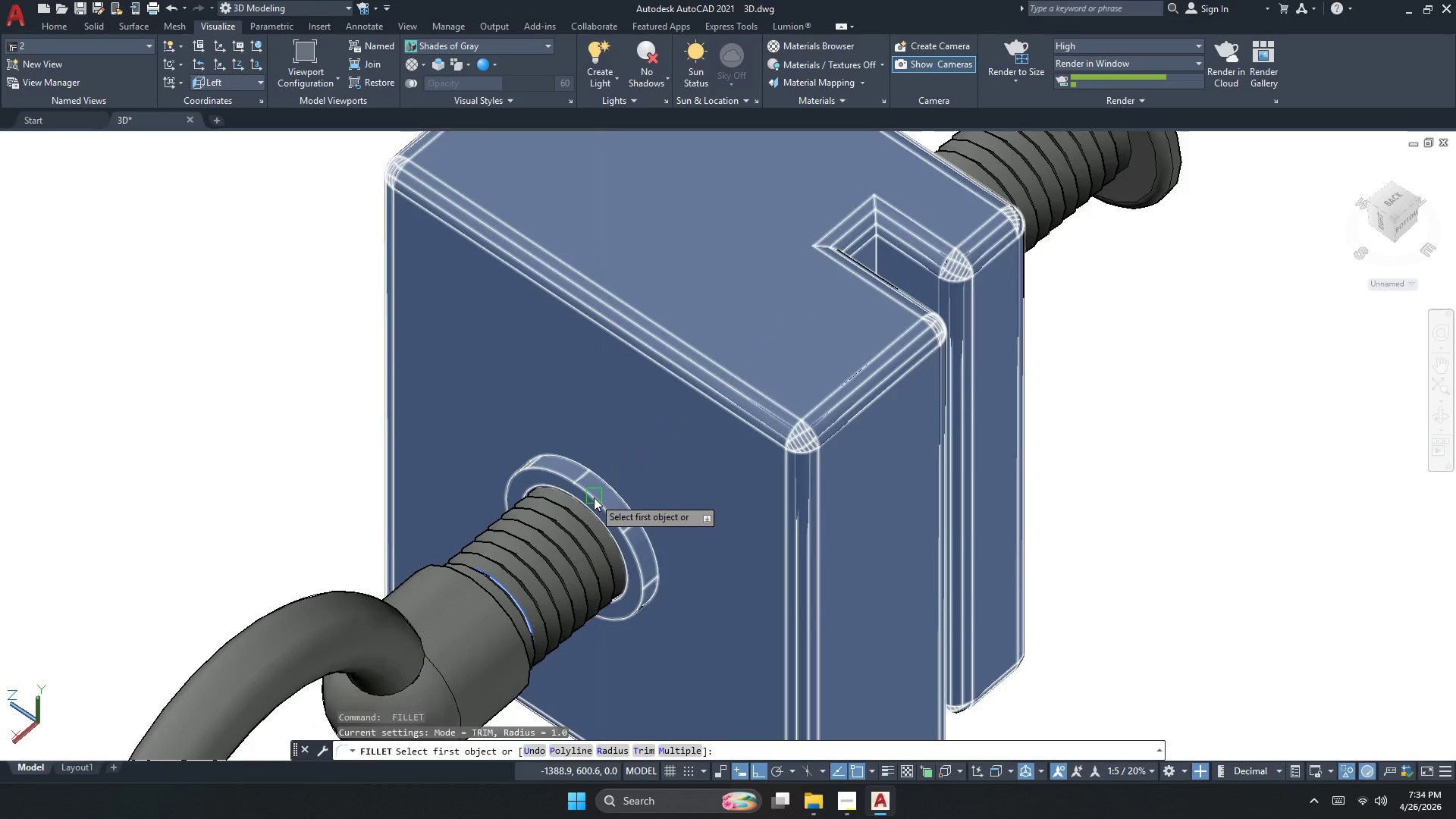 
scroll: coordinate [607, 557], scroll_direction: up, amount: 2.0
 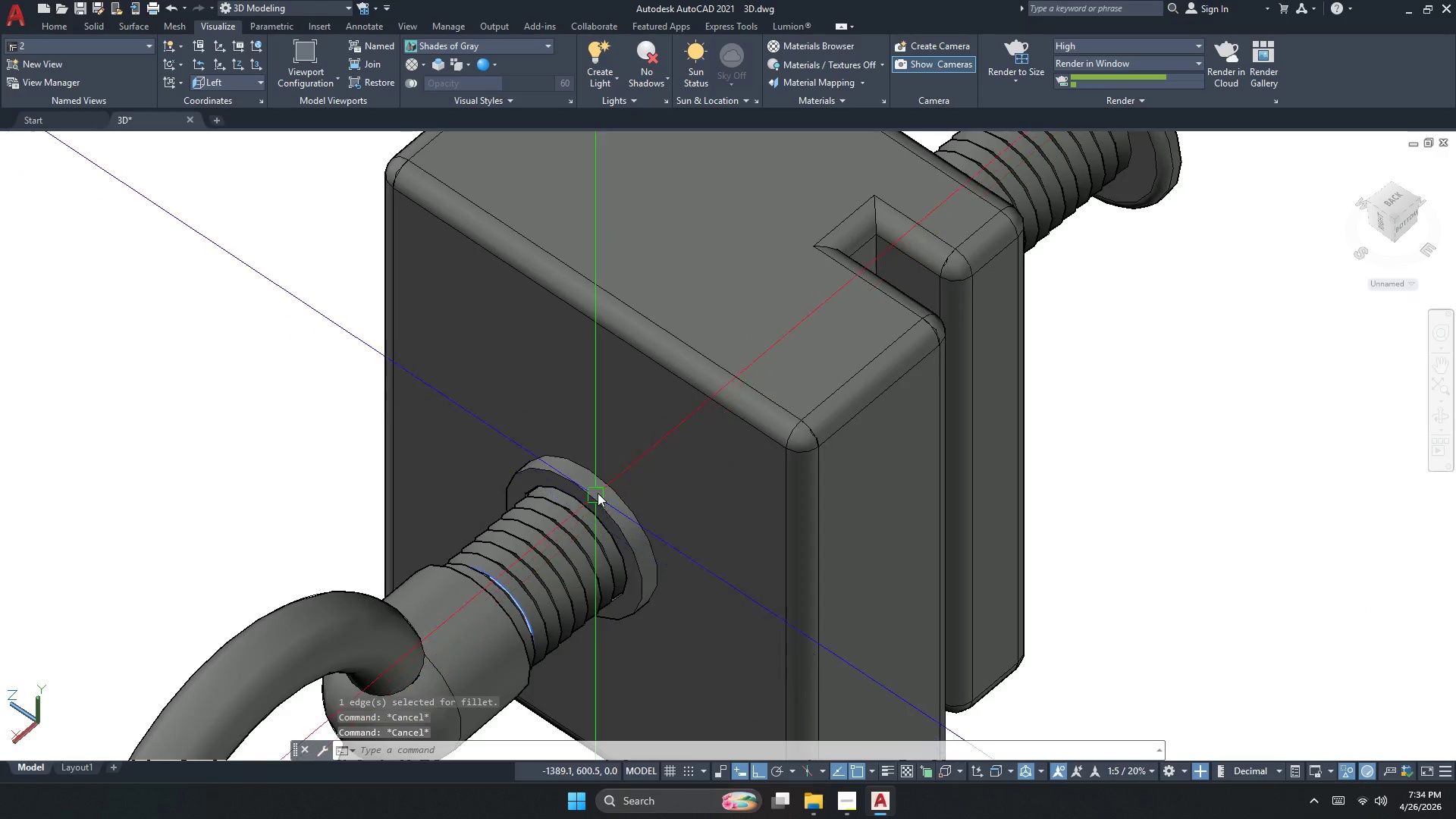 
left_click([594, 498])
 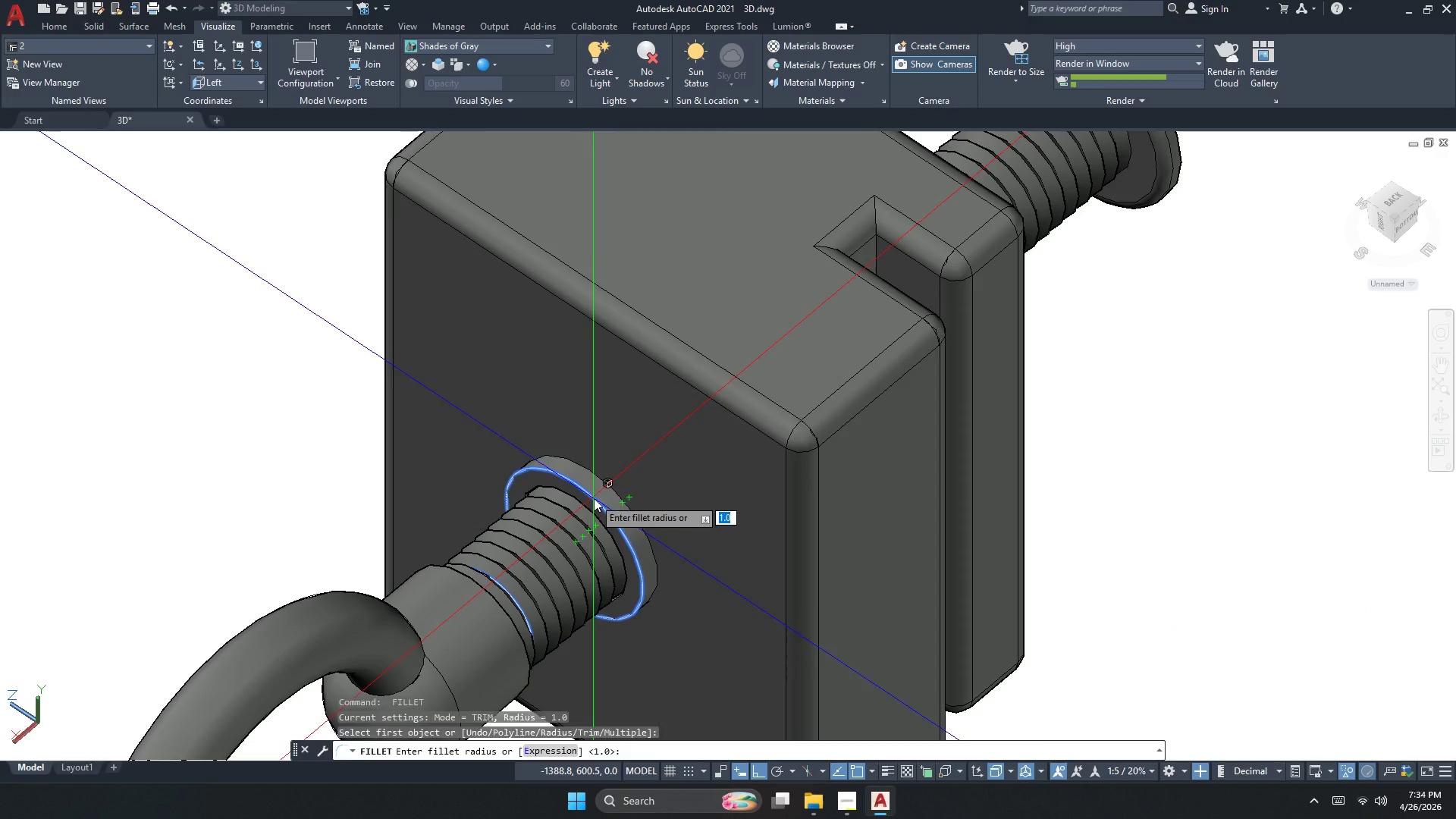 
key(Space)
 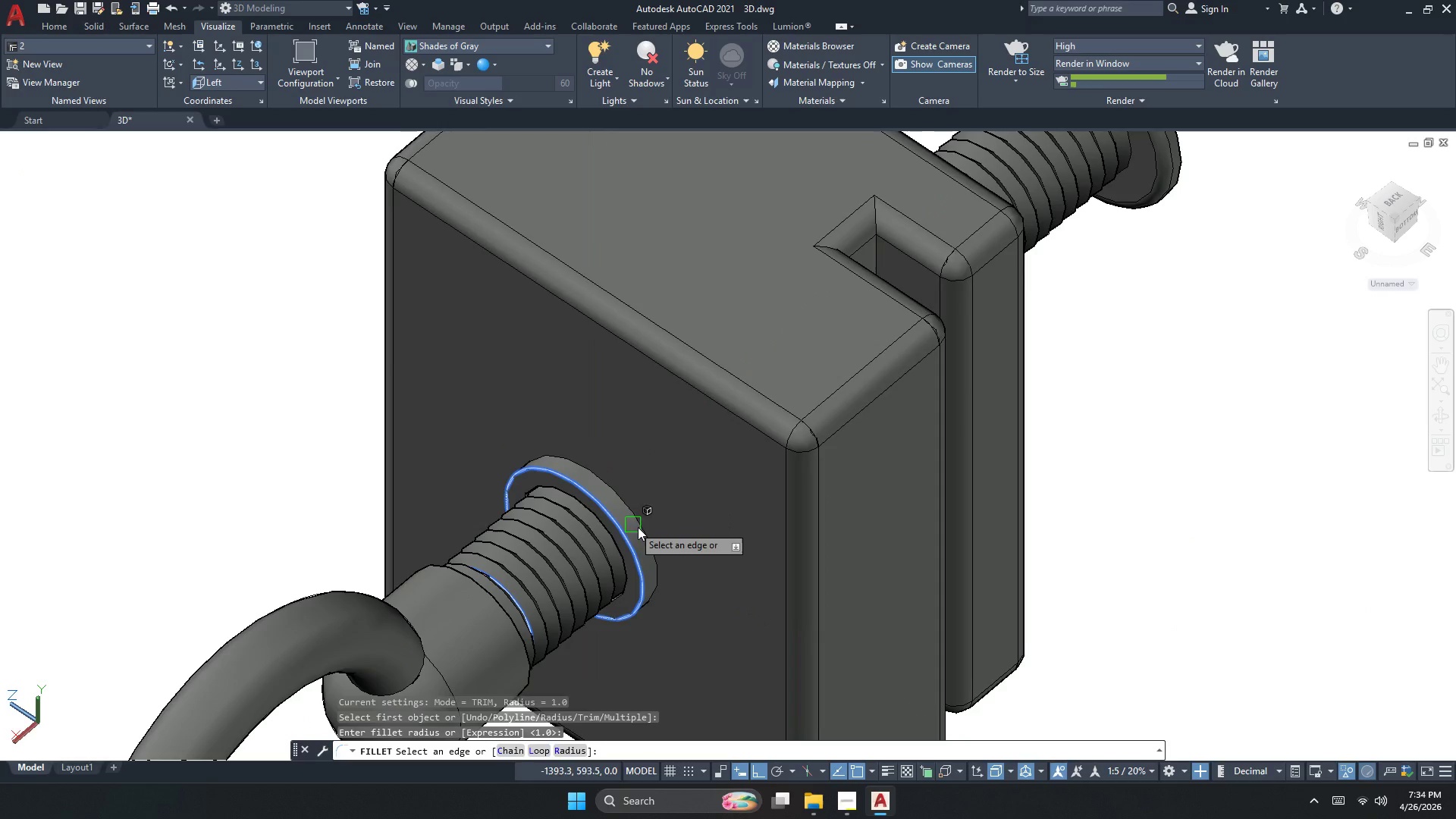 
key(Space)
 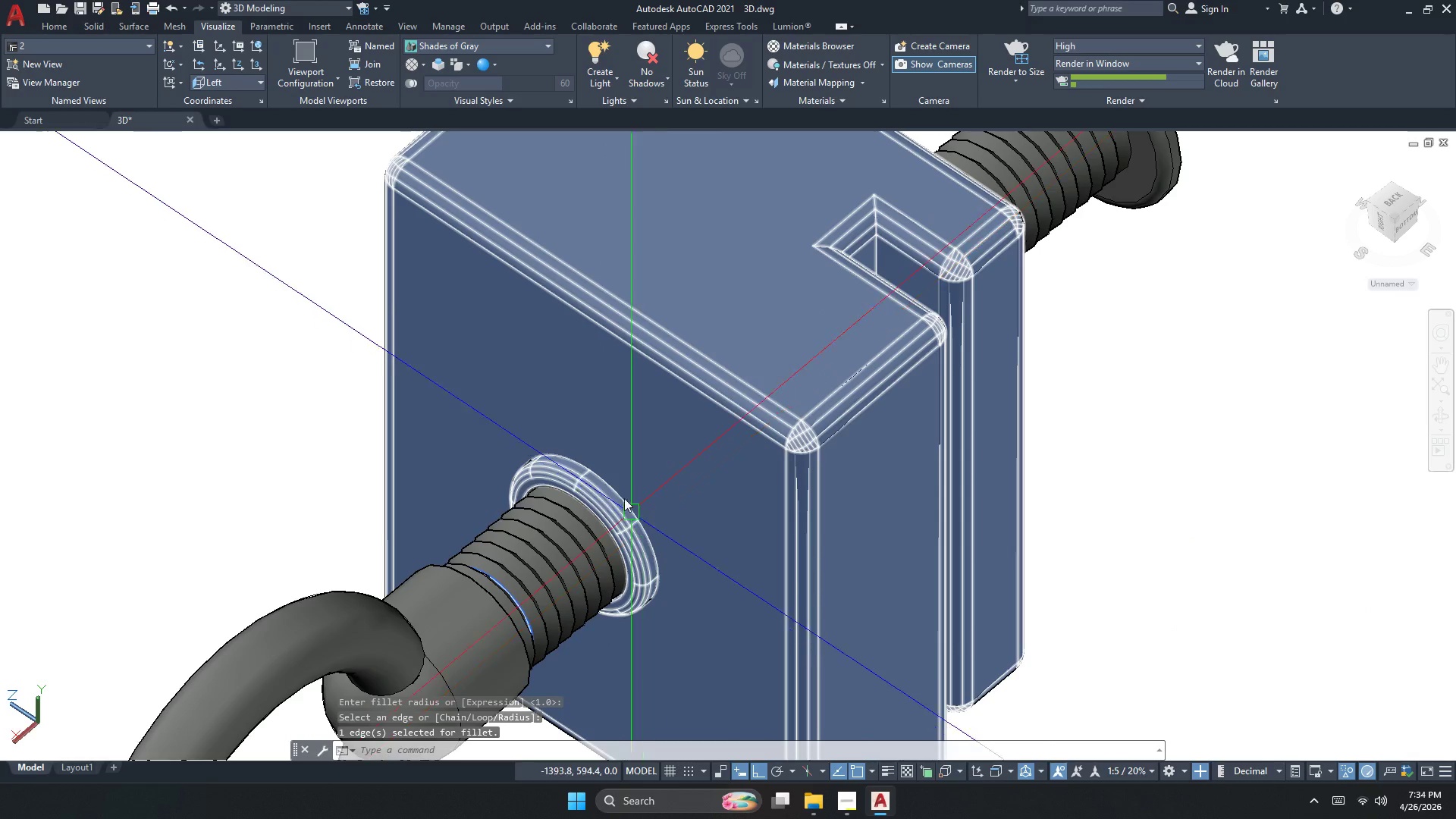 
key(Escape)
 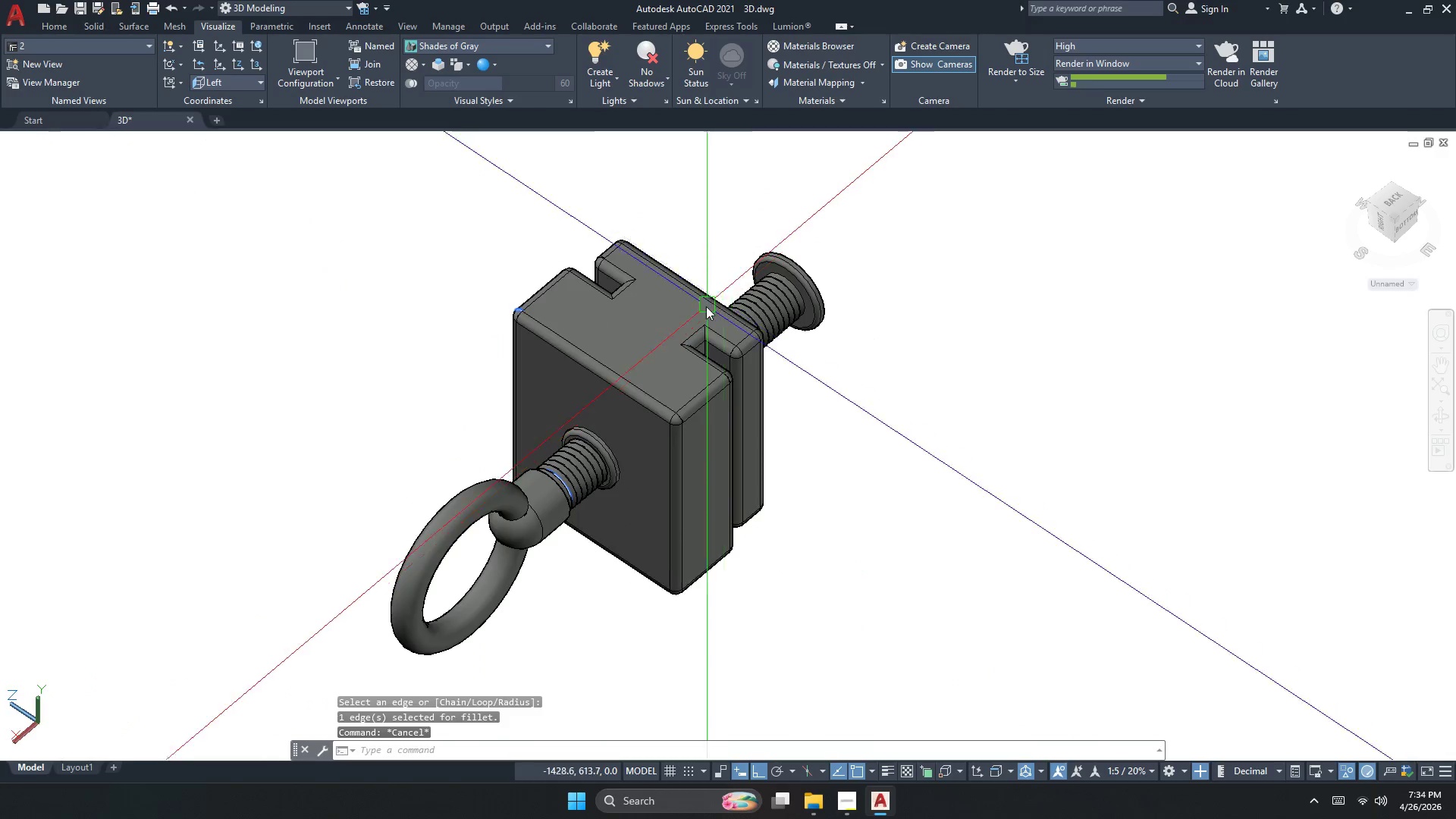 
scroll: coordinate [587, 404], scroll_direction: down, amount: 2.0
 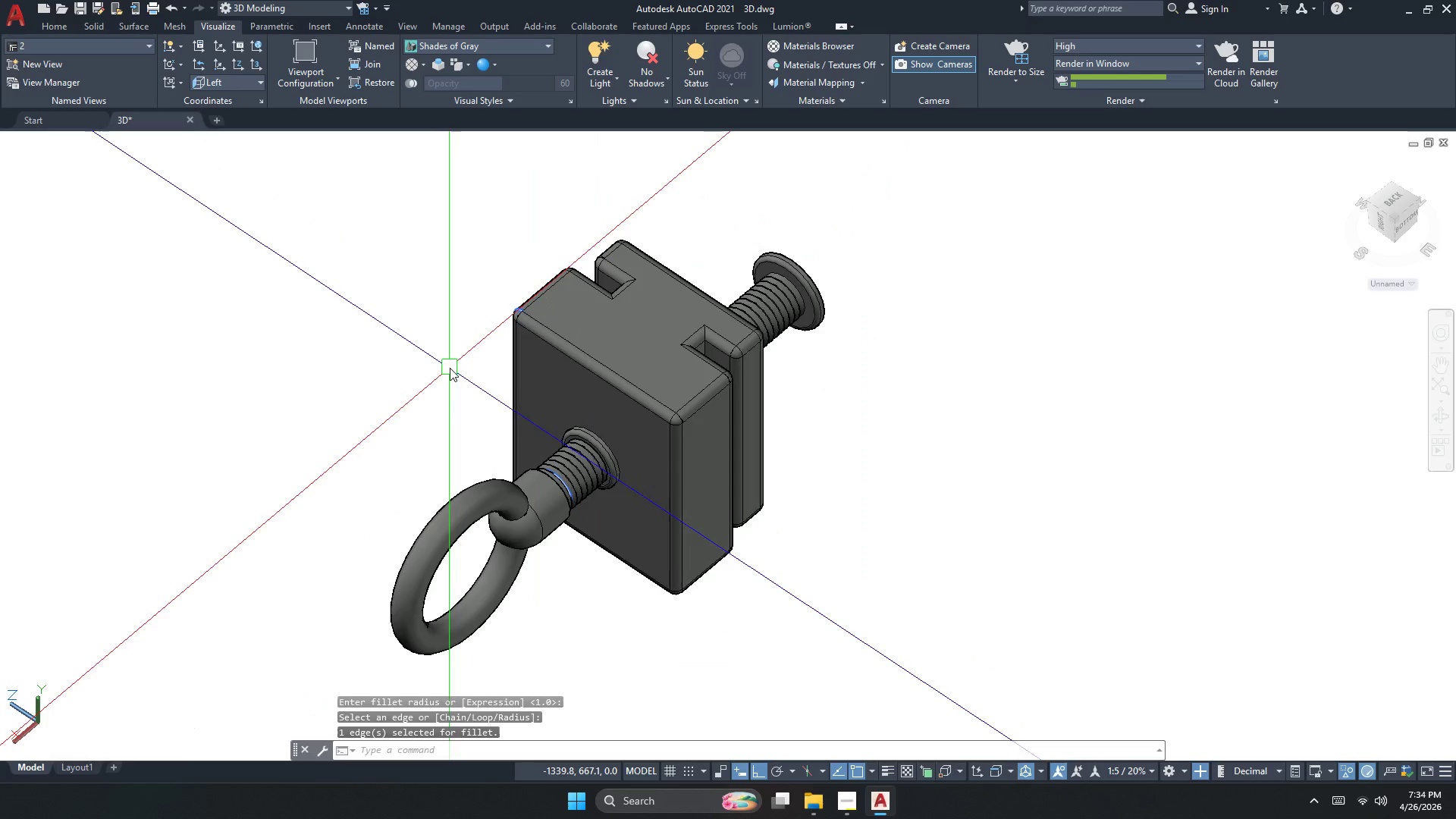 
key(Escape)
 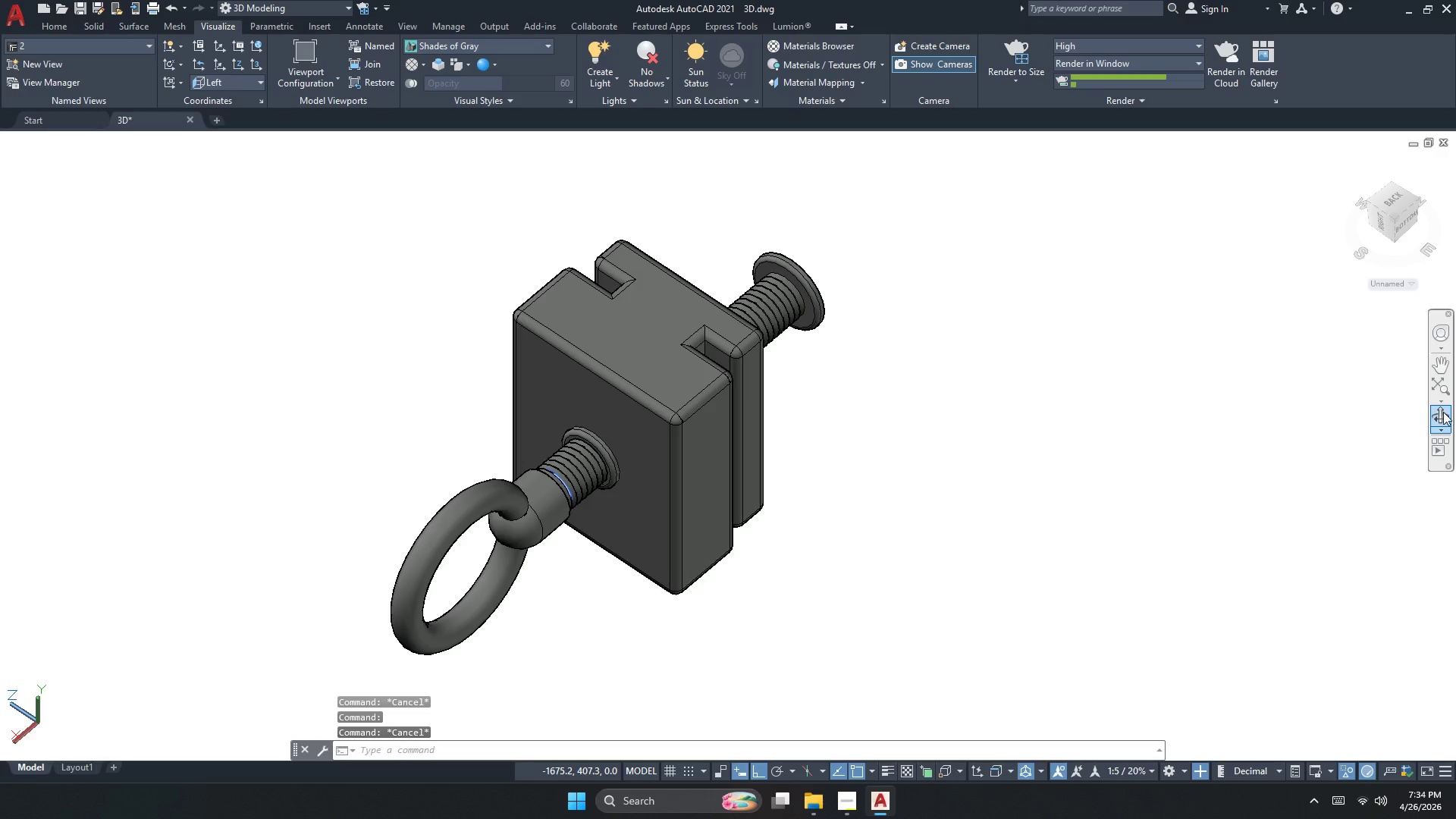 
left_click_drag(start_coordinate=[598, 423], to_coordinate=[866, 438])
 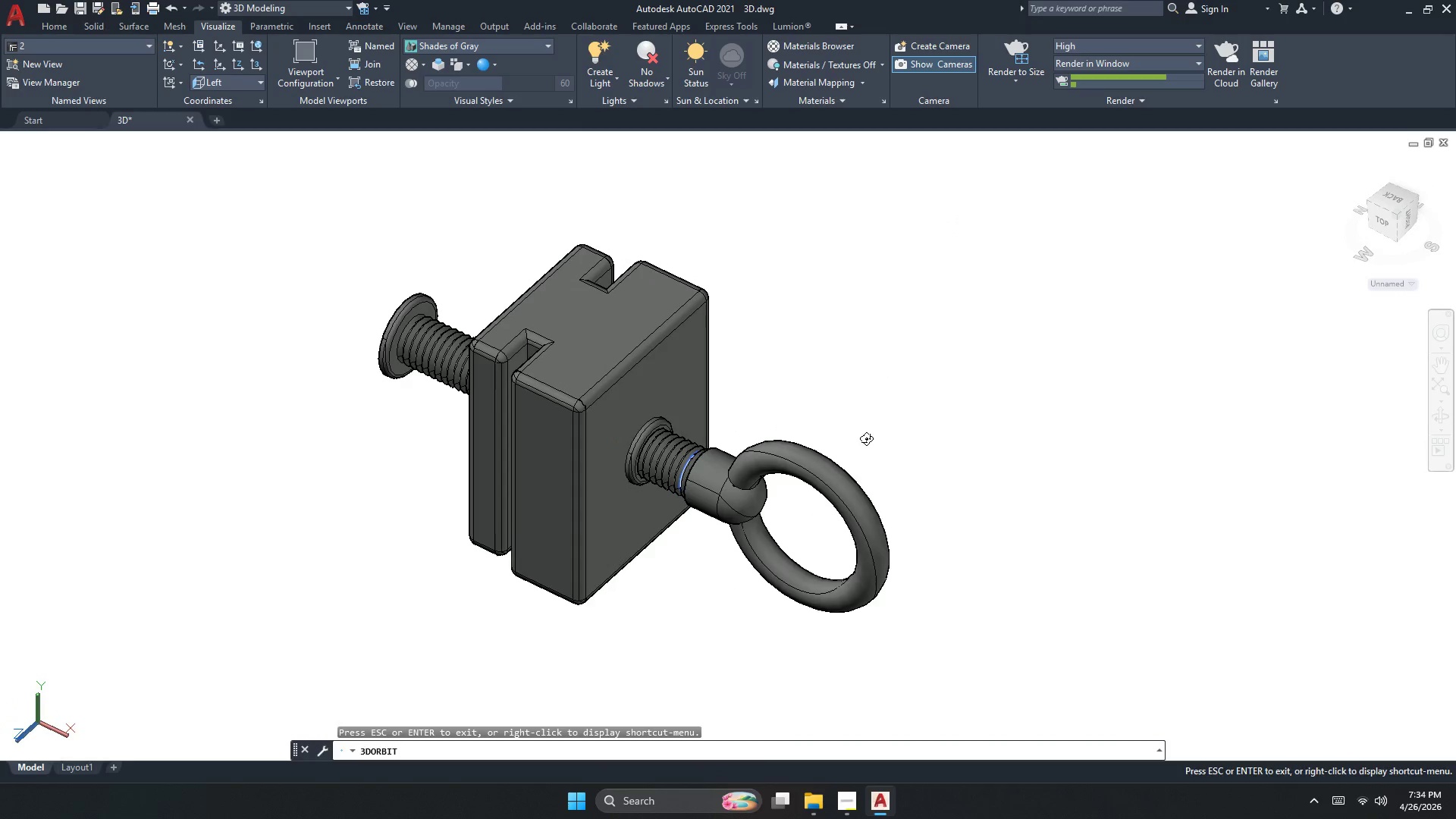 
key(Escape)
 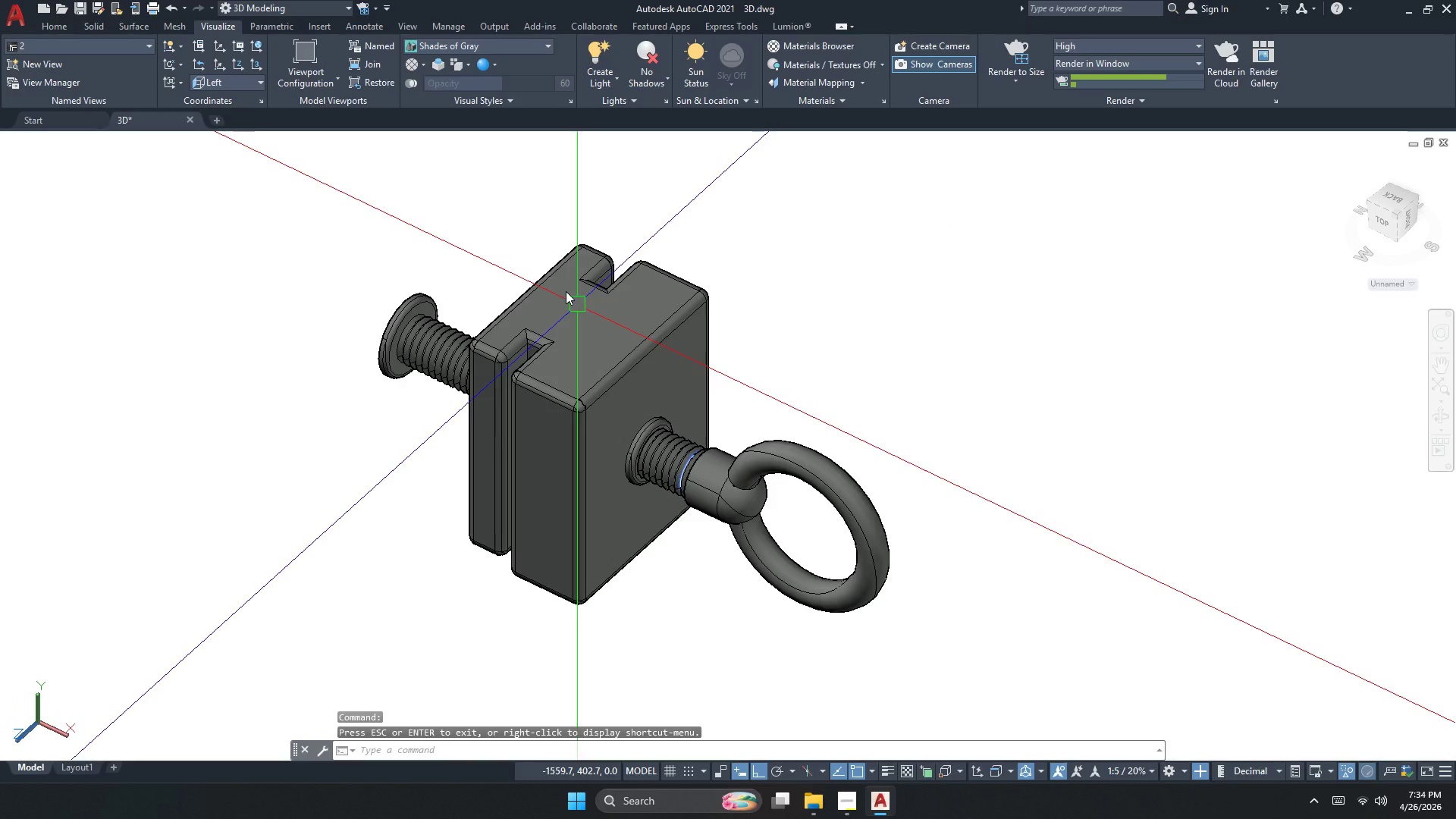 
right_click([556, 268])
 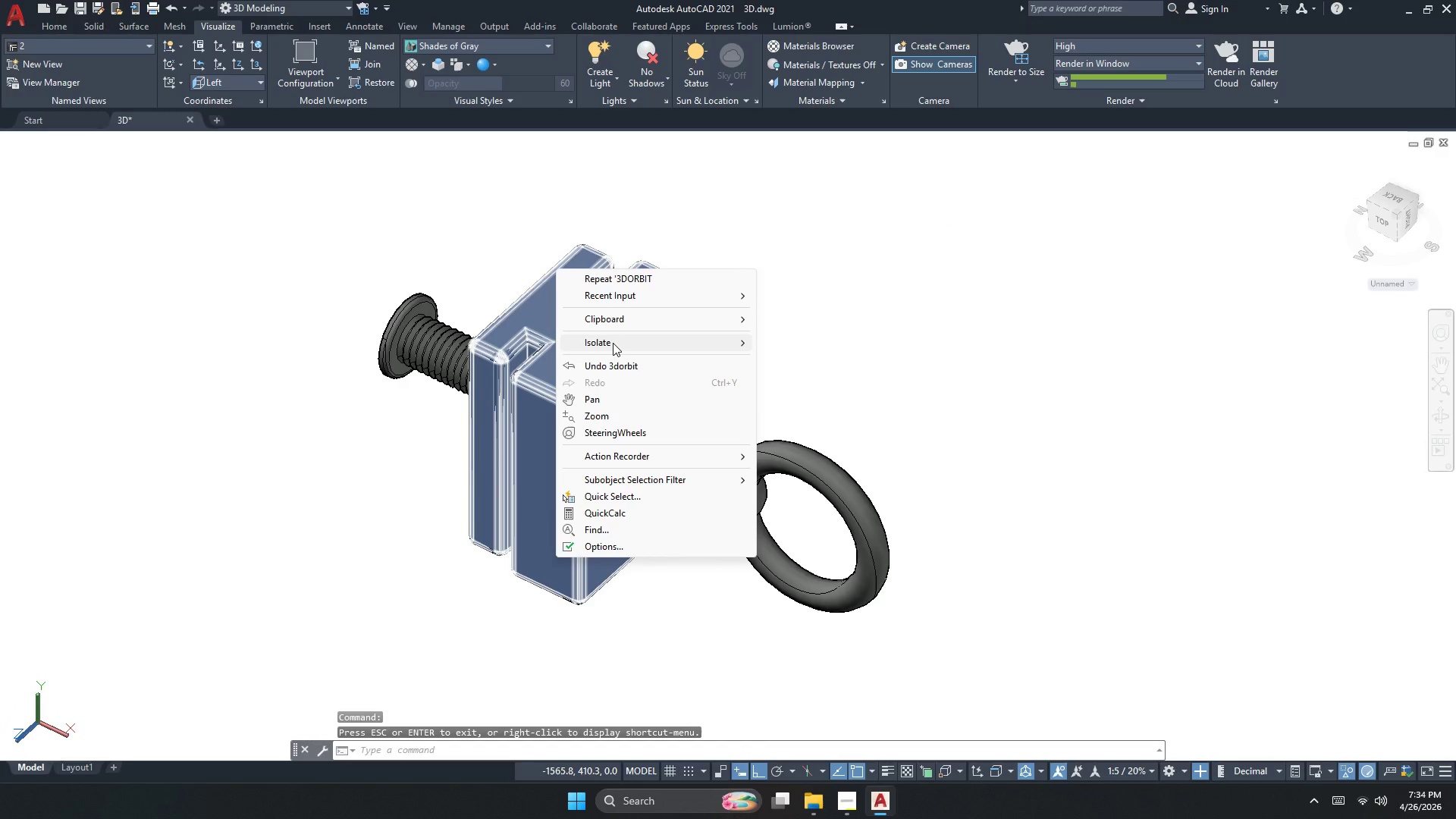 
left_click([613, 343])
 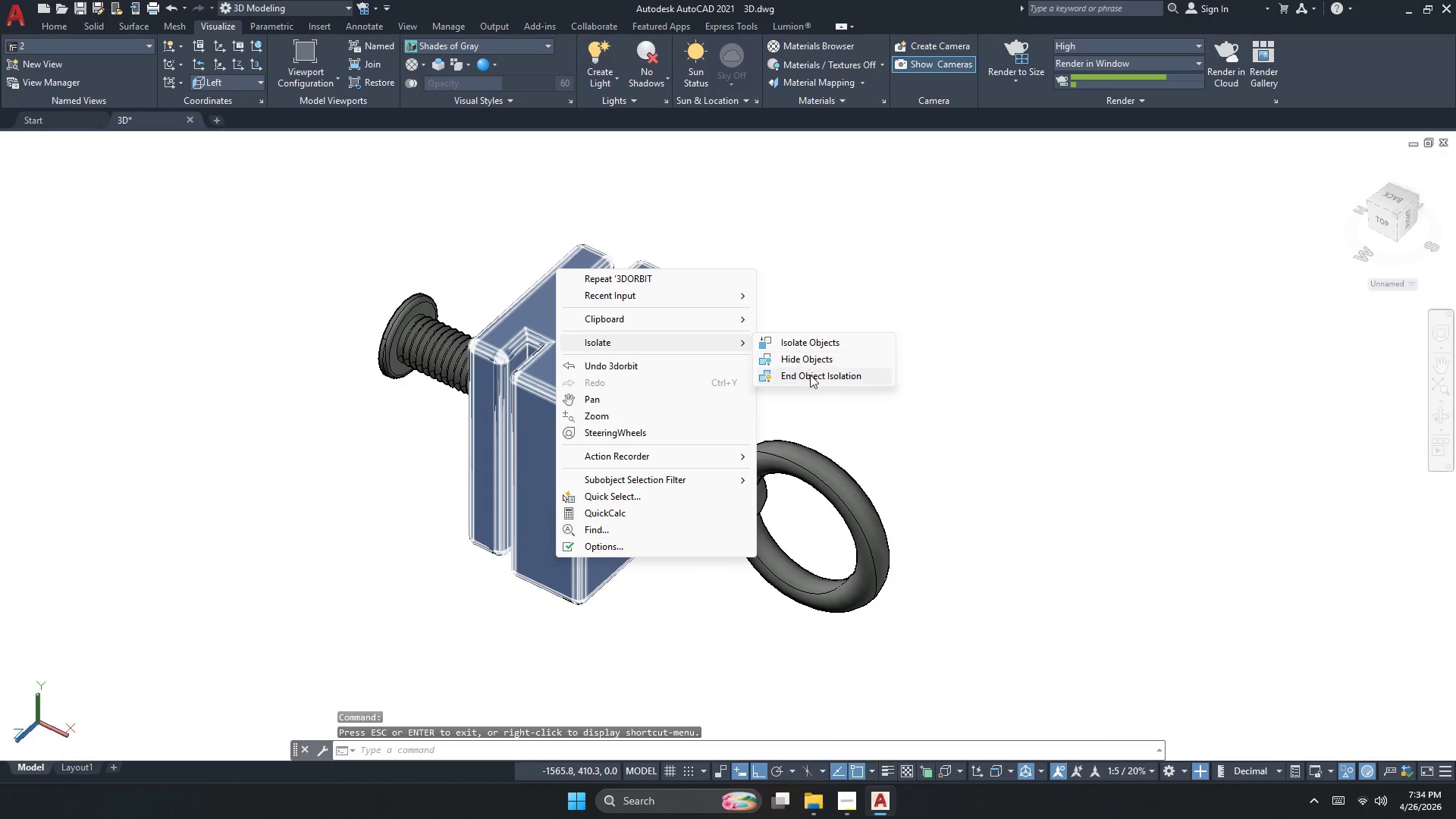 
left_click([811, 377])
 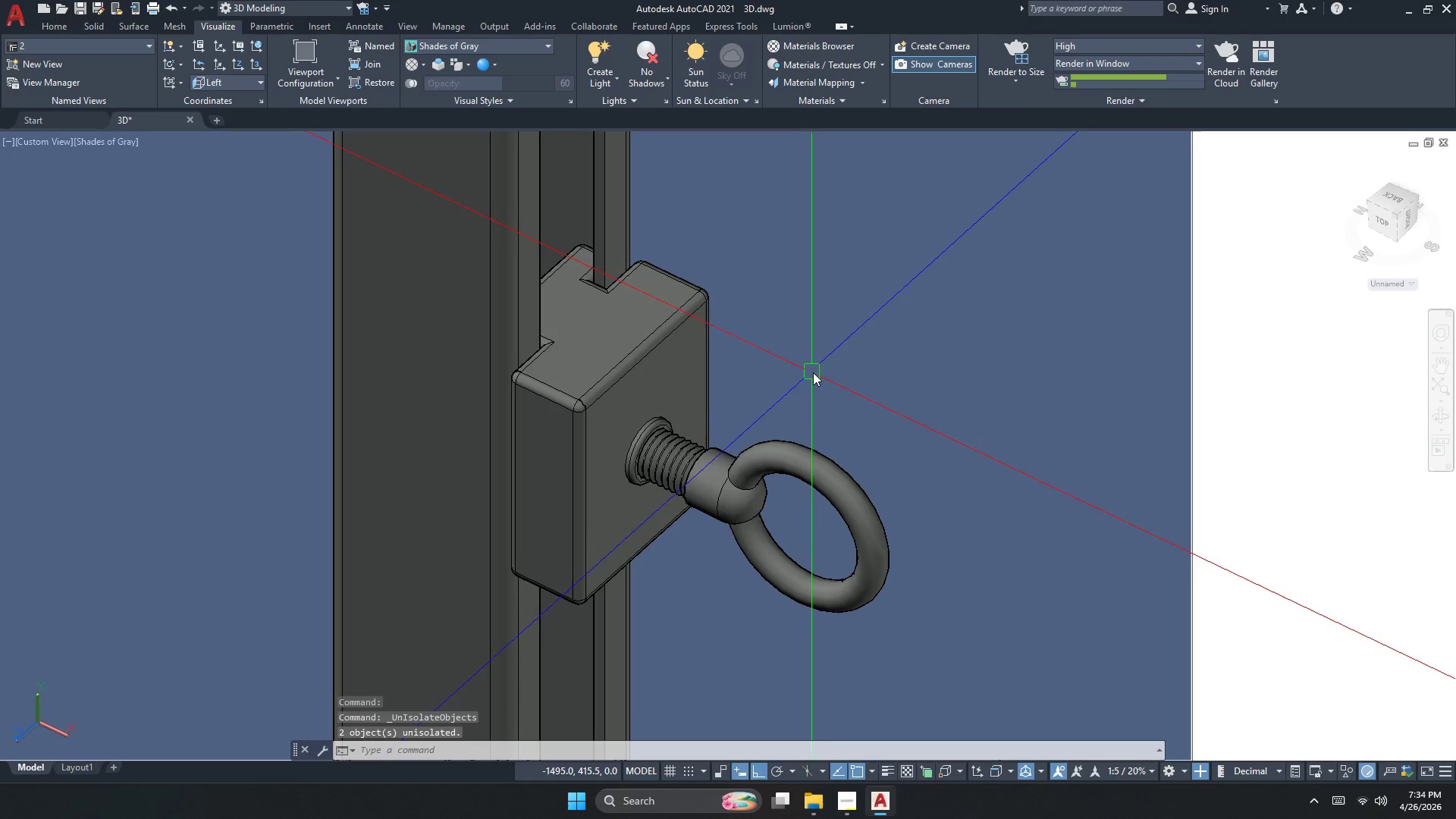 
scroll: coordinate [760, 418], scroll_direction: down, amount: 2.0
 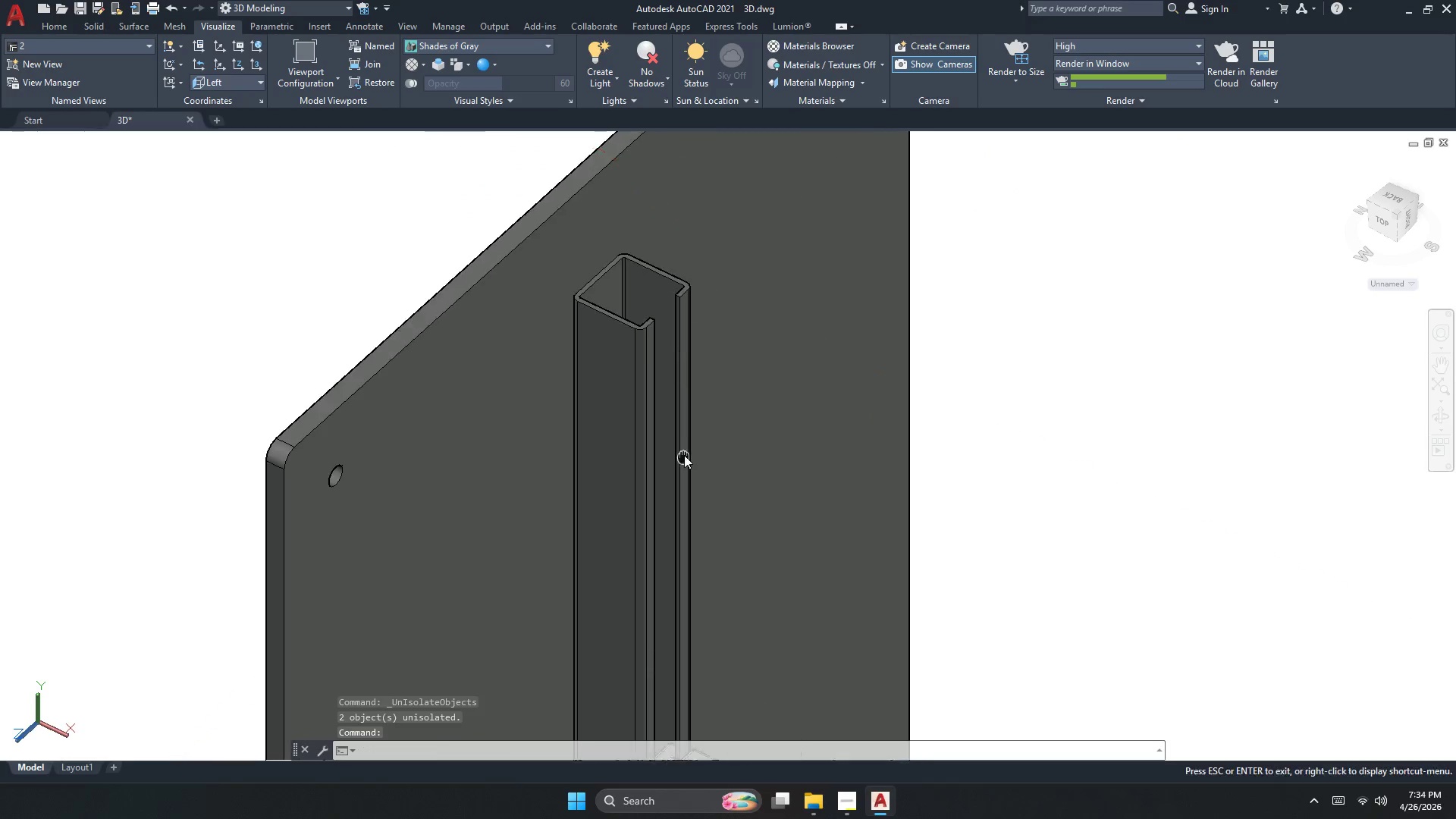 
key(Escape)
 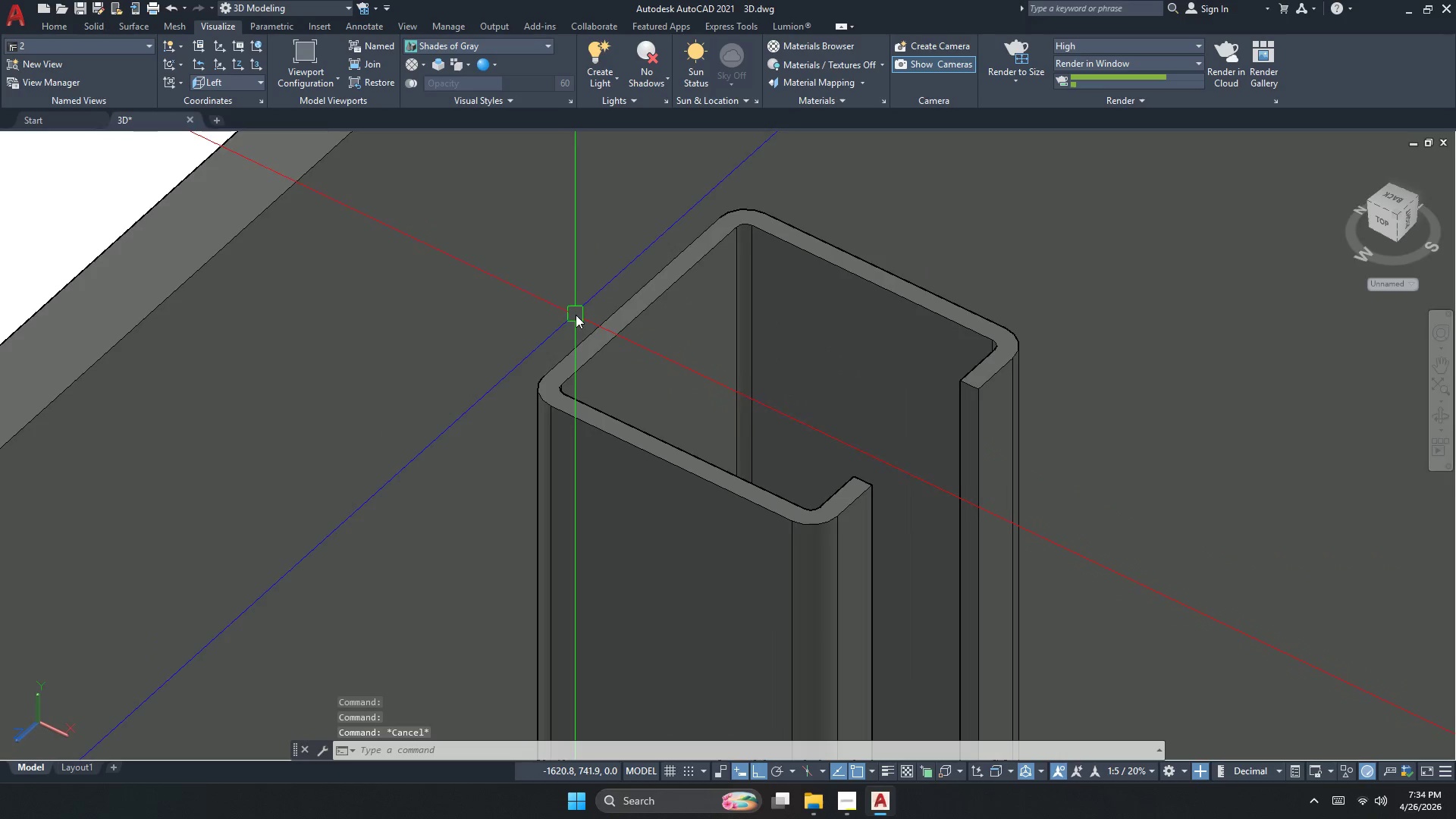 
key(Escape)
 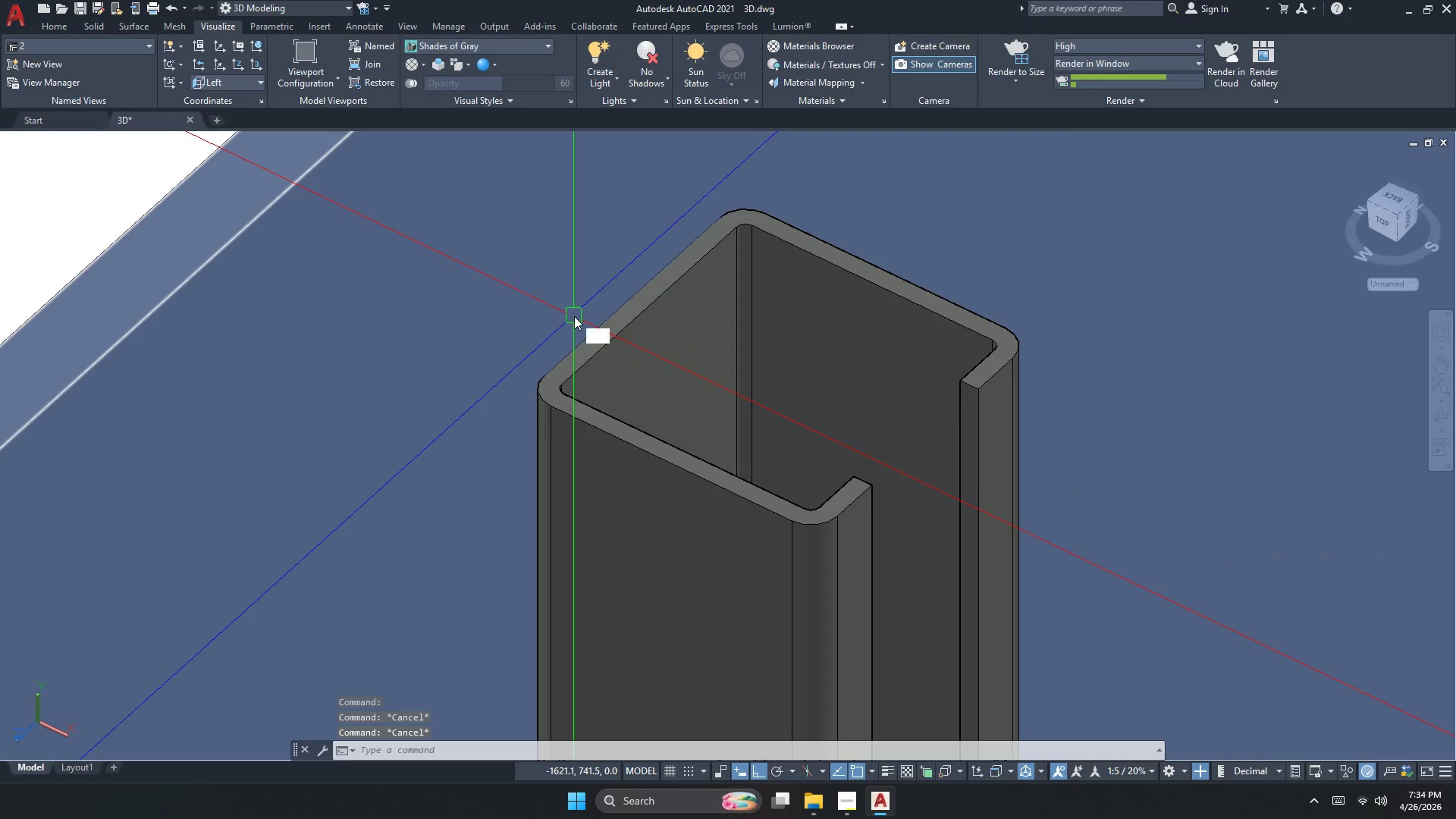 
scroll: coordinate [576, 315], scroll_direction: up, amount: 4.0
 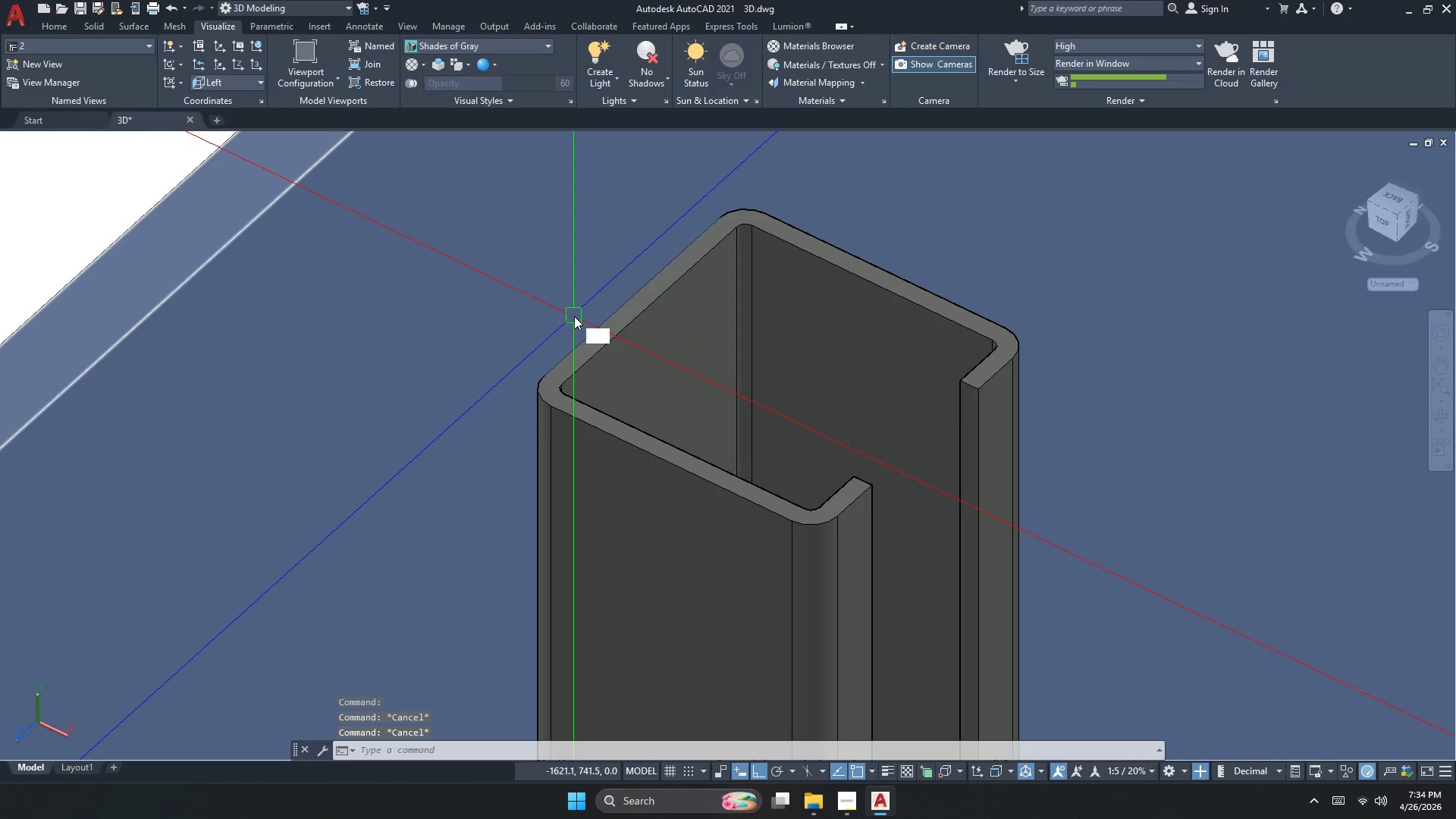 
key(F)
 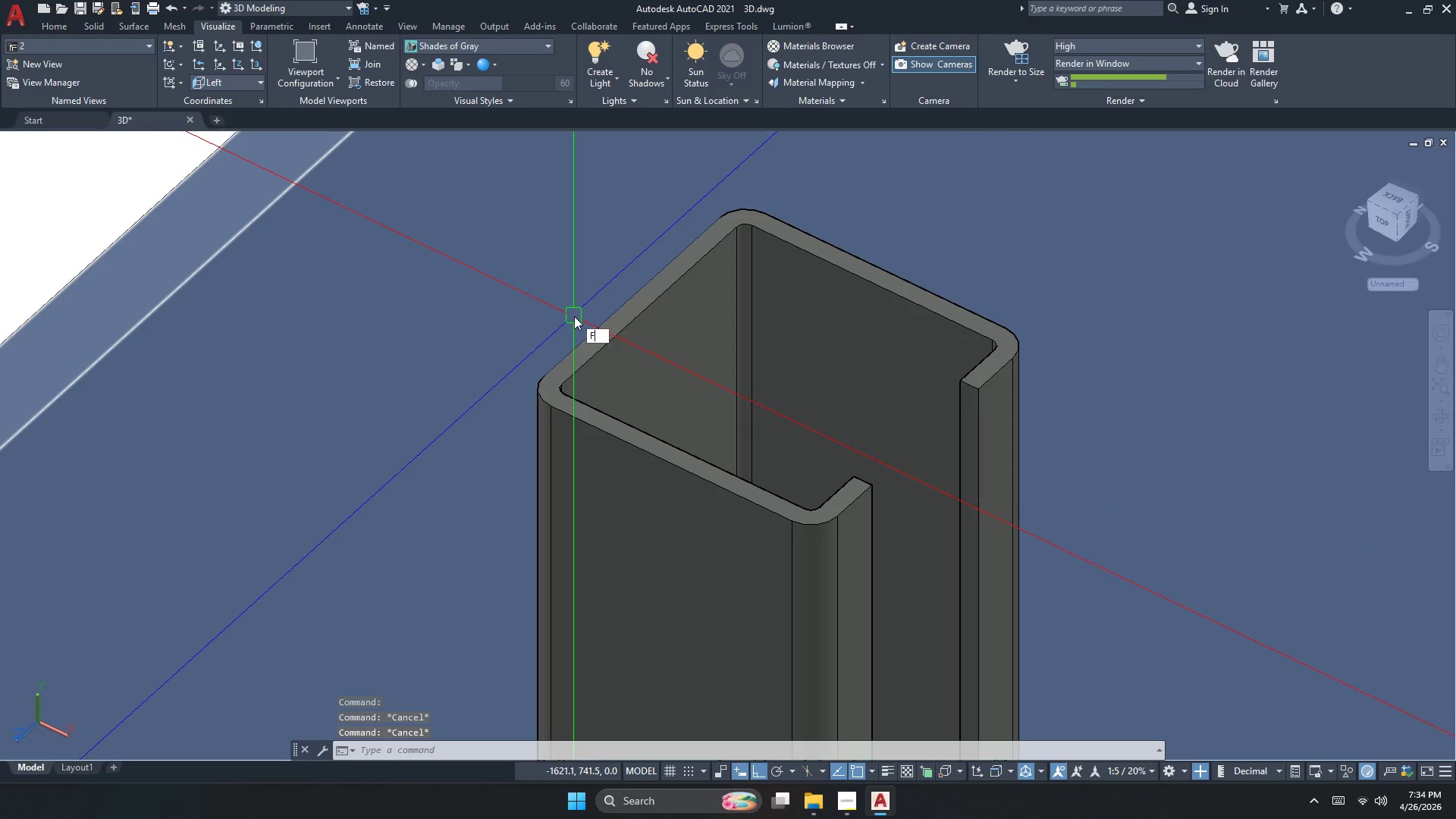 
key(Space)
 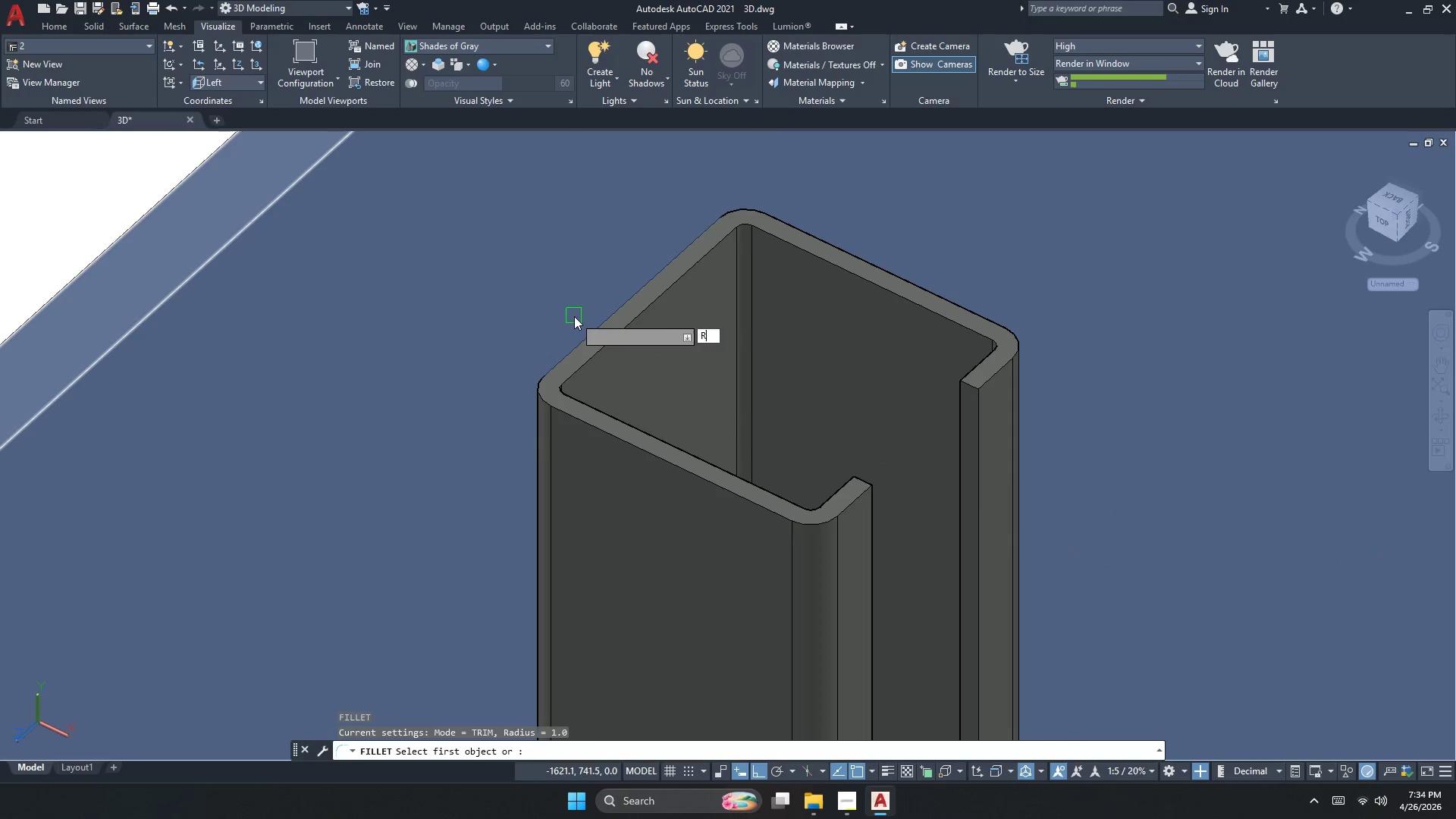 
key(R)
 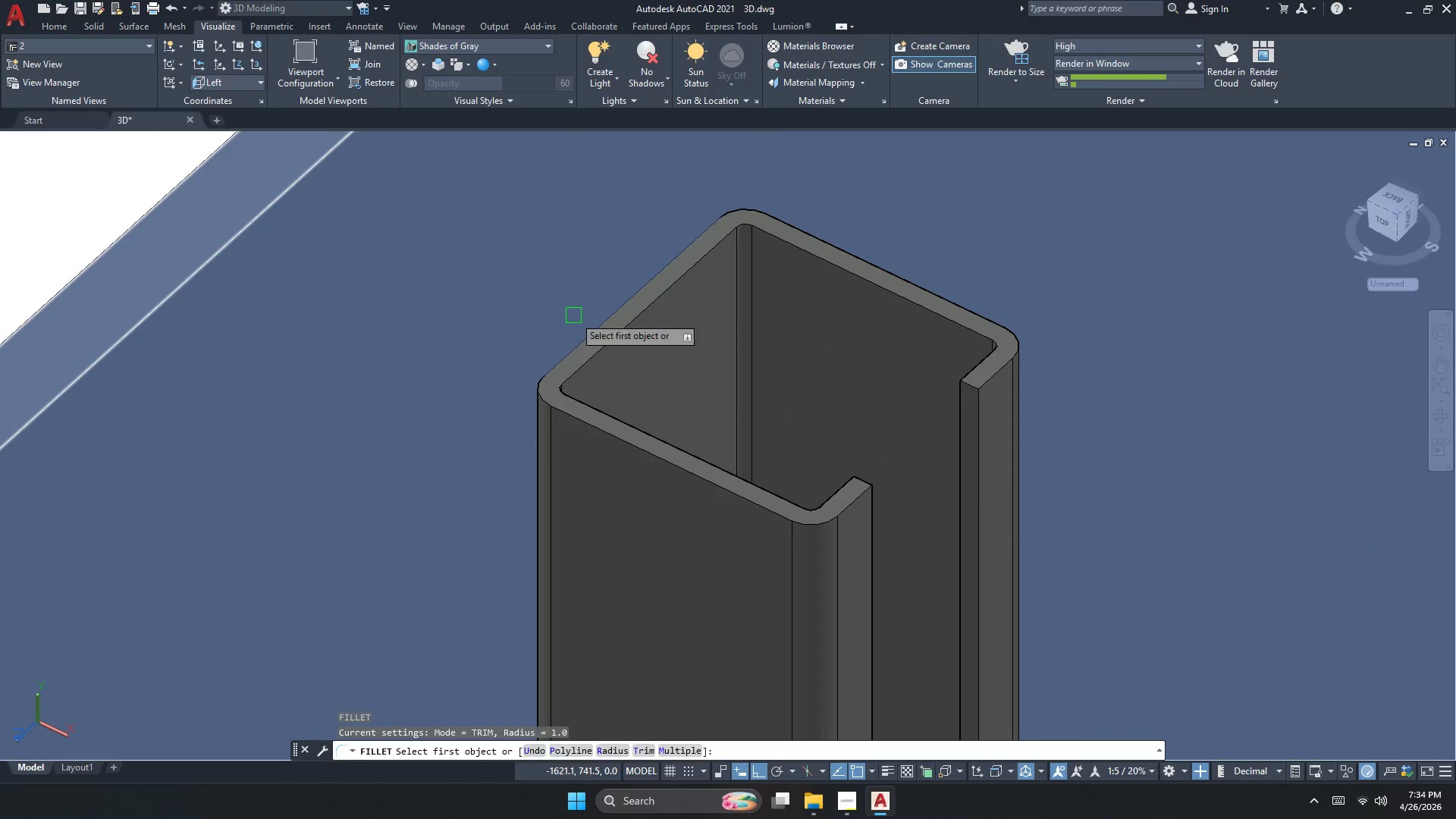 
key(Space)
 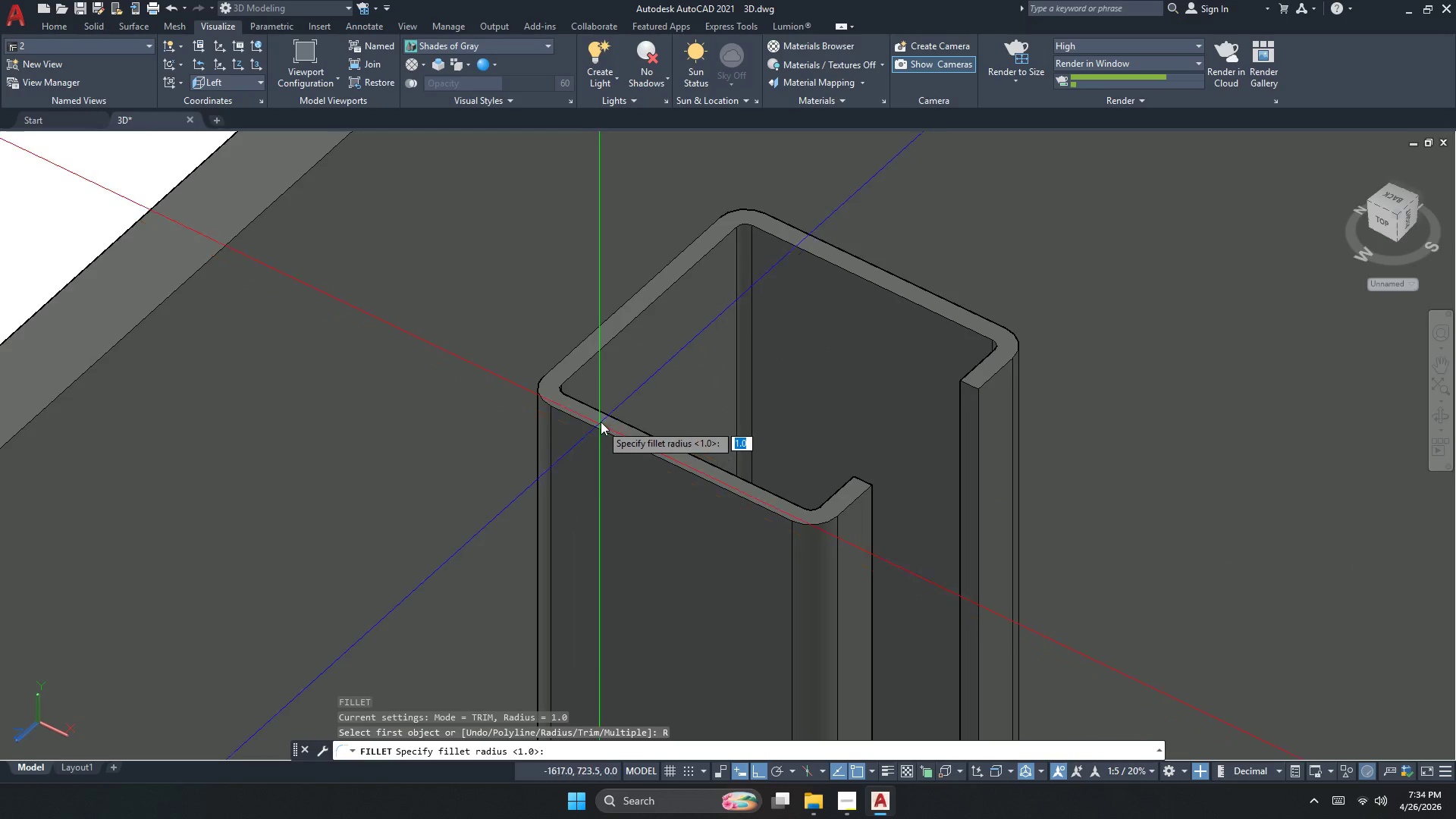 
key(Space)
 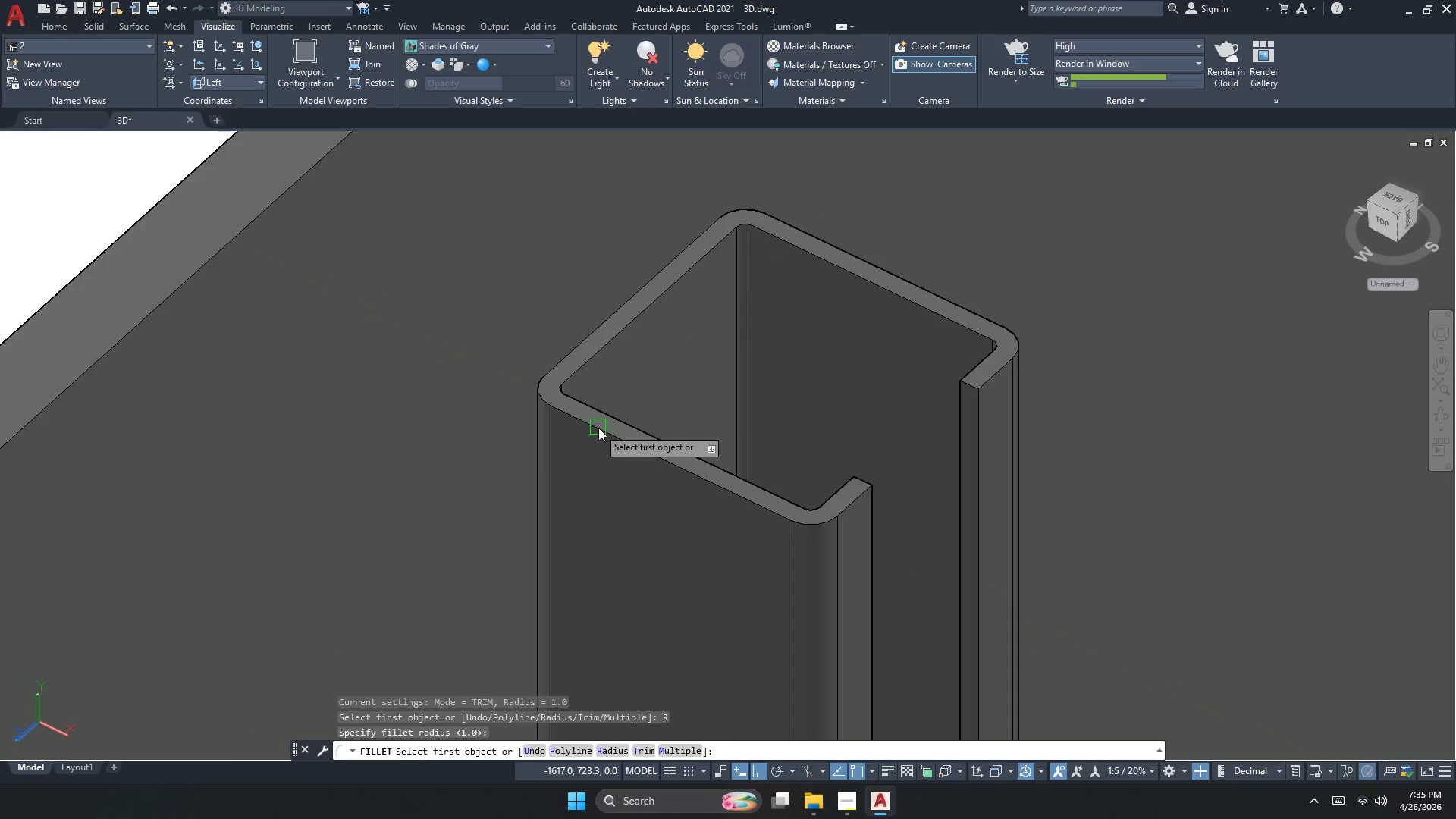 
left_click([598, 428])
 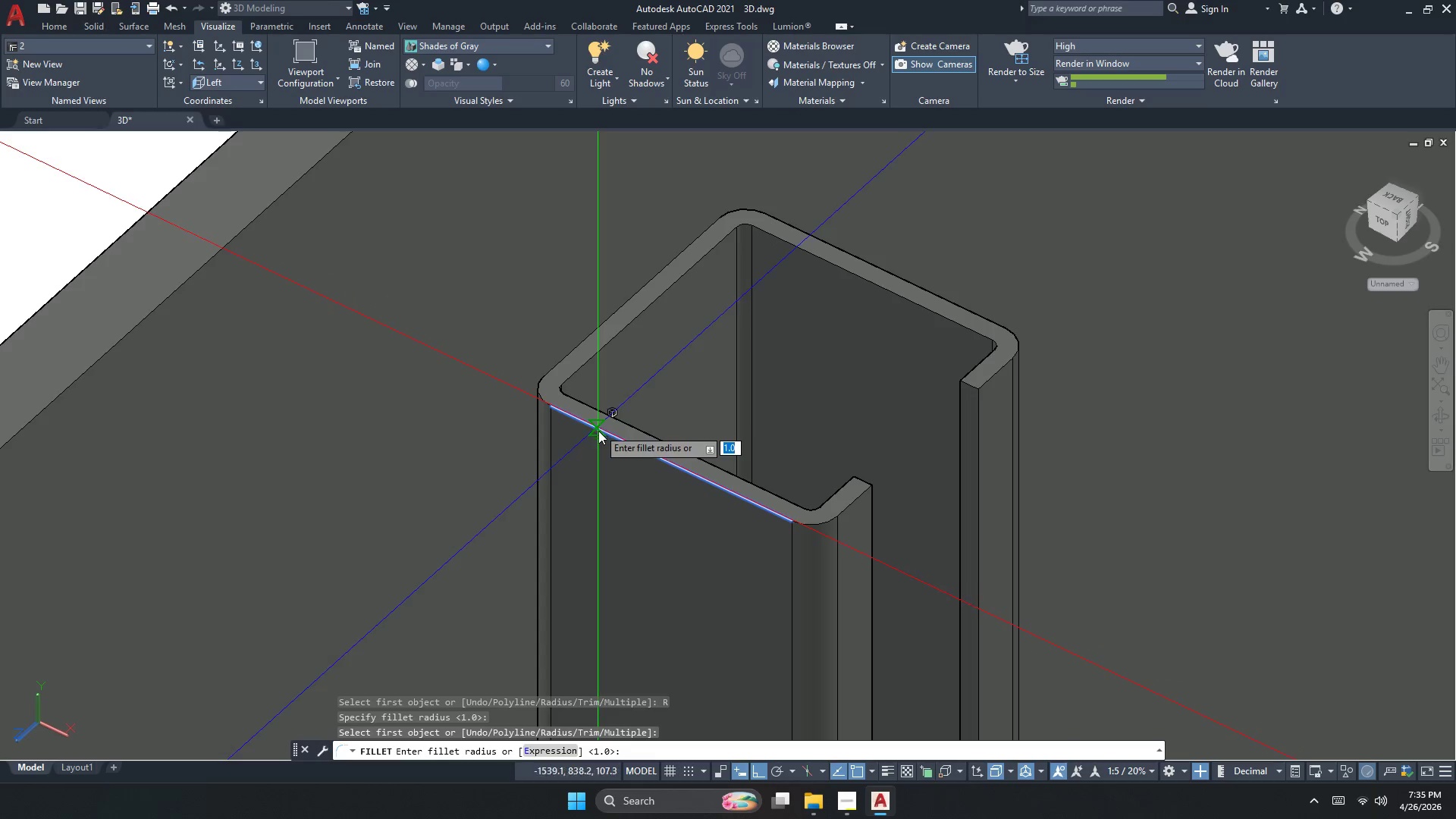 
key(Space)
 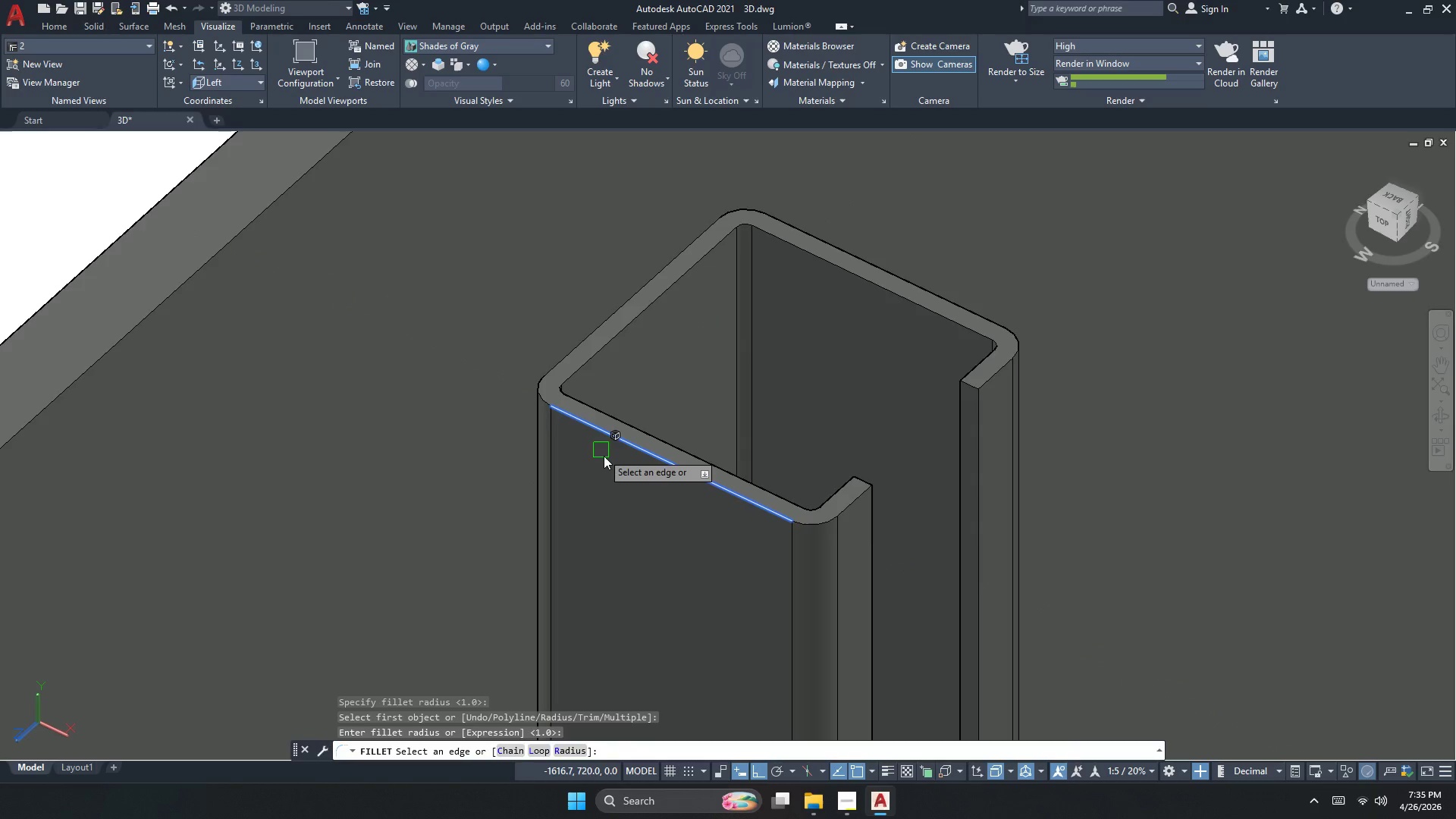 
key(Space)
 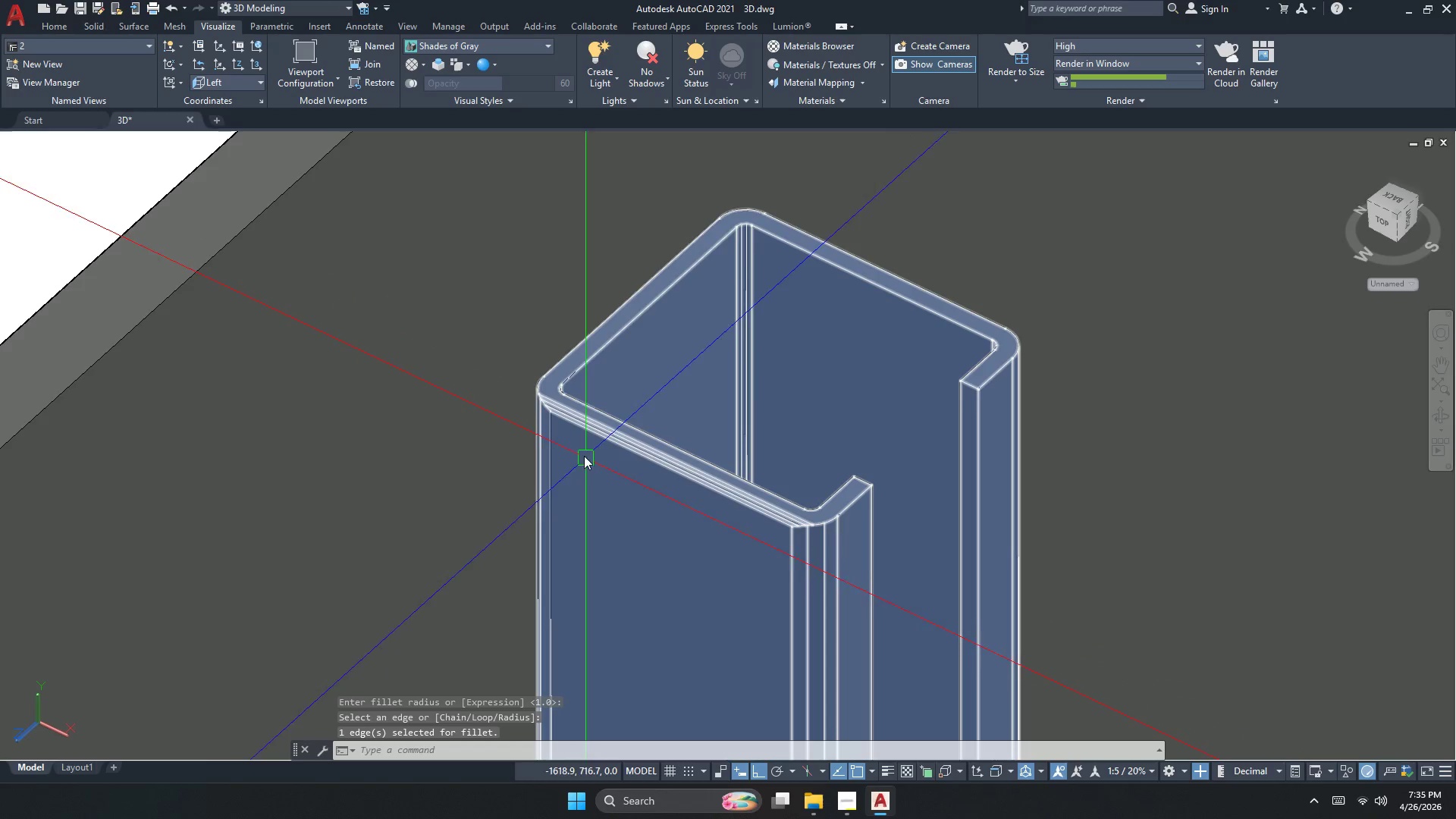 
key(Space)
 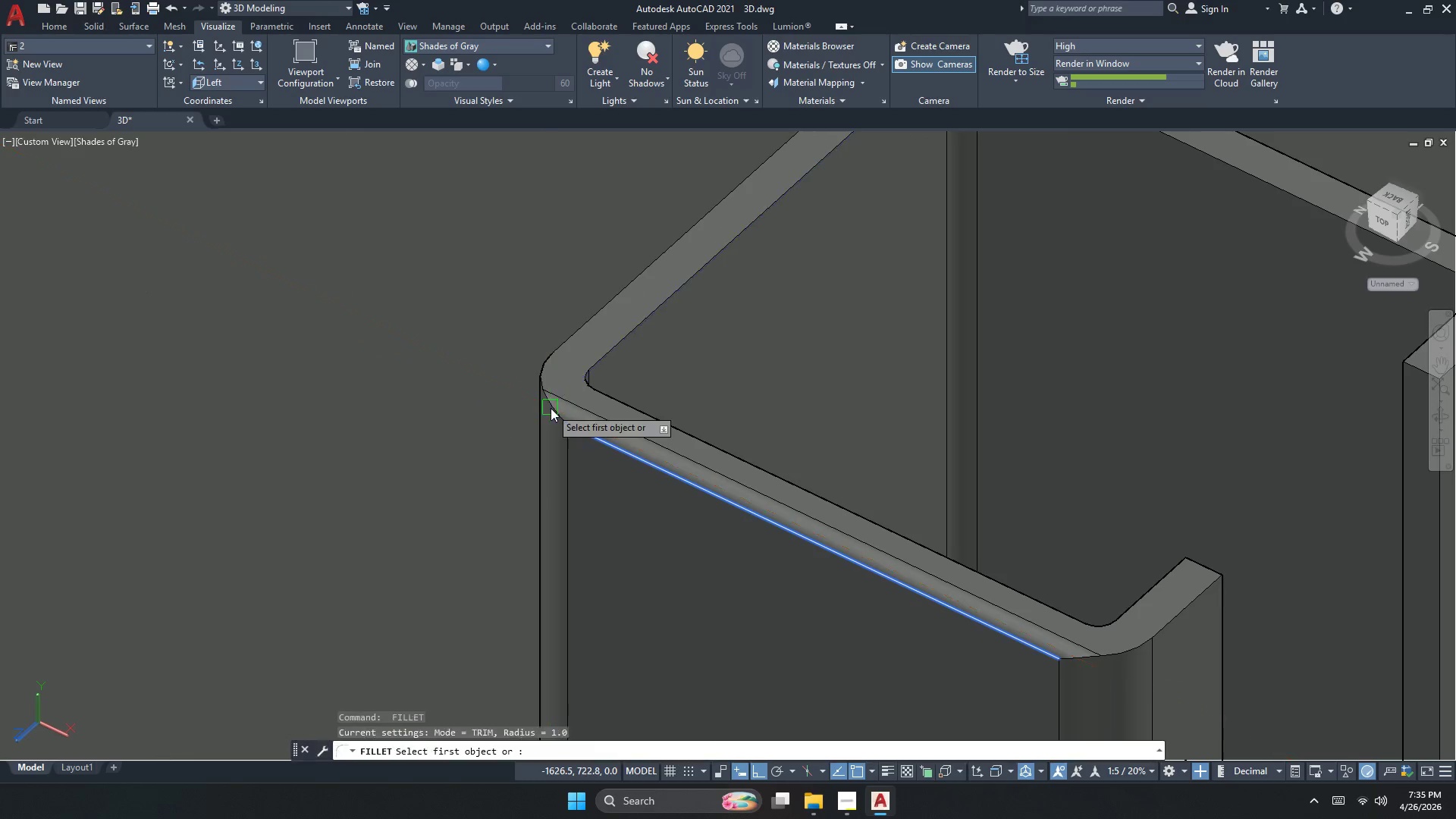 
scroll: coordinate [535, 398], scroll_direction: up, amount: 2.0
 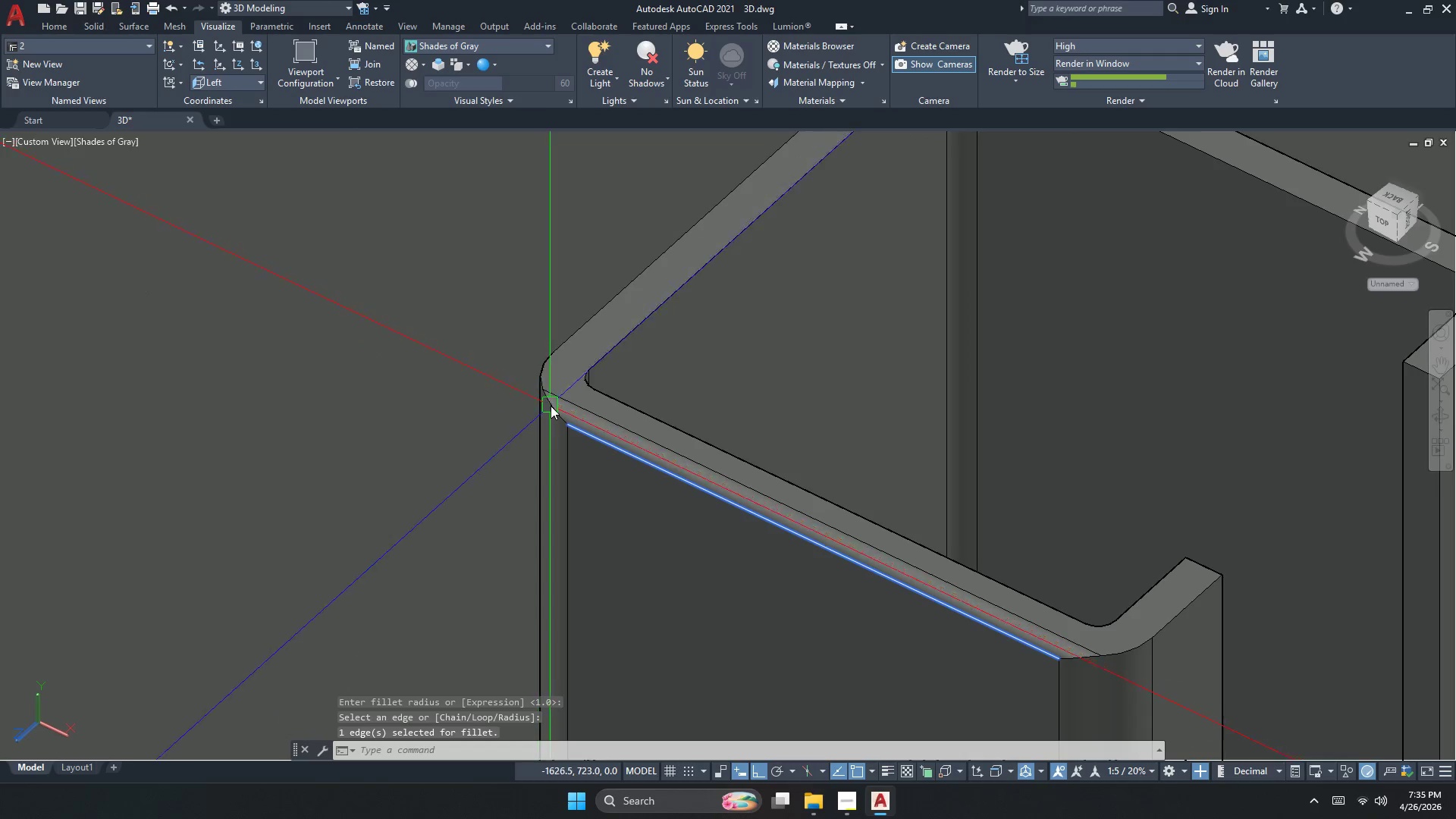 
left_click([551, 409])
 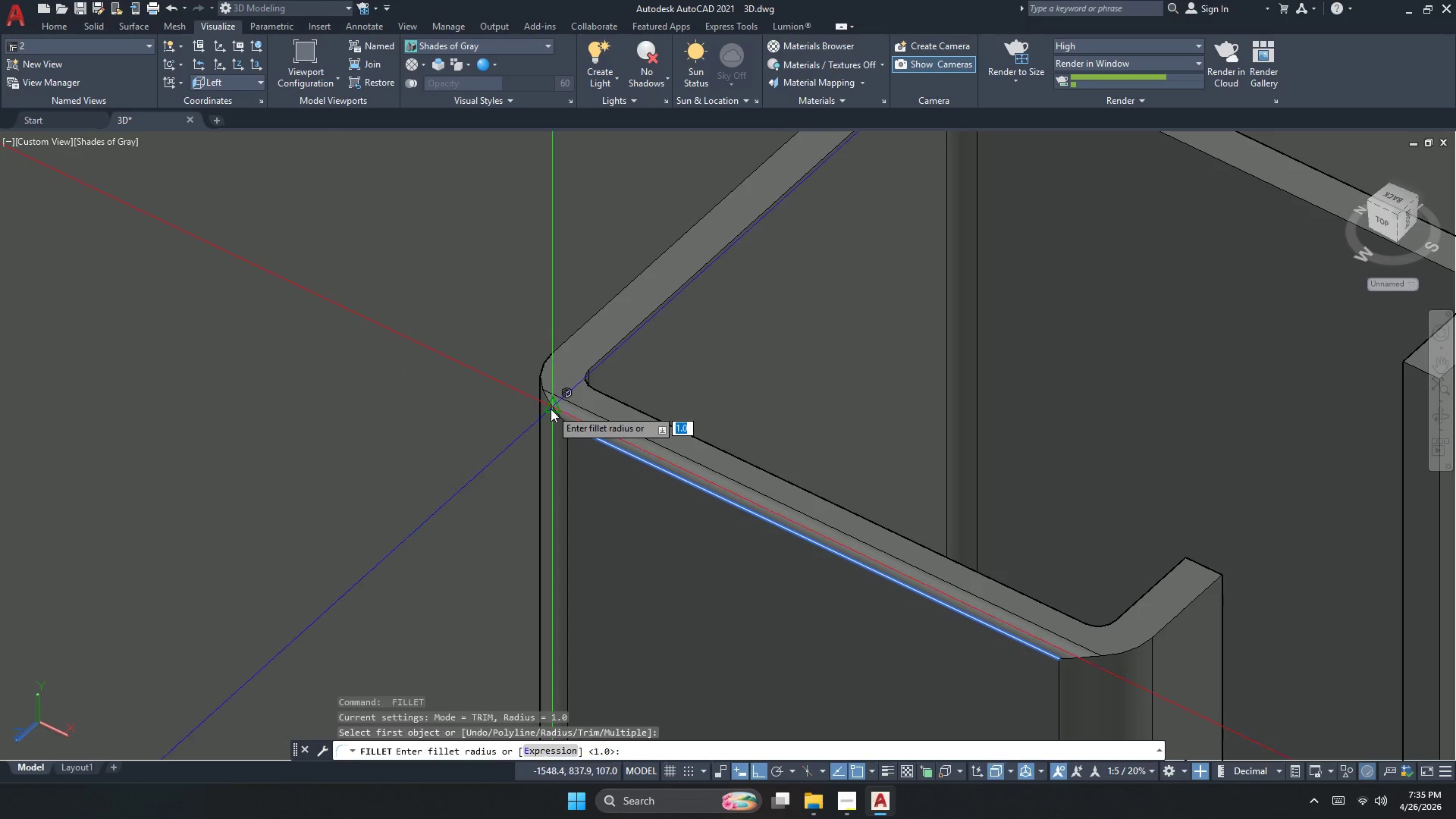 
key(Space)
 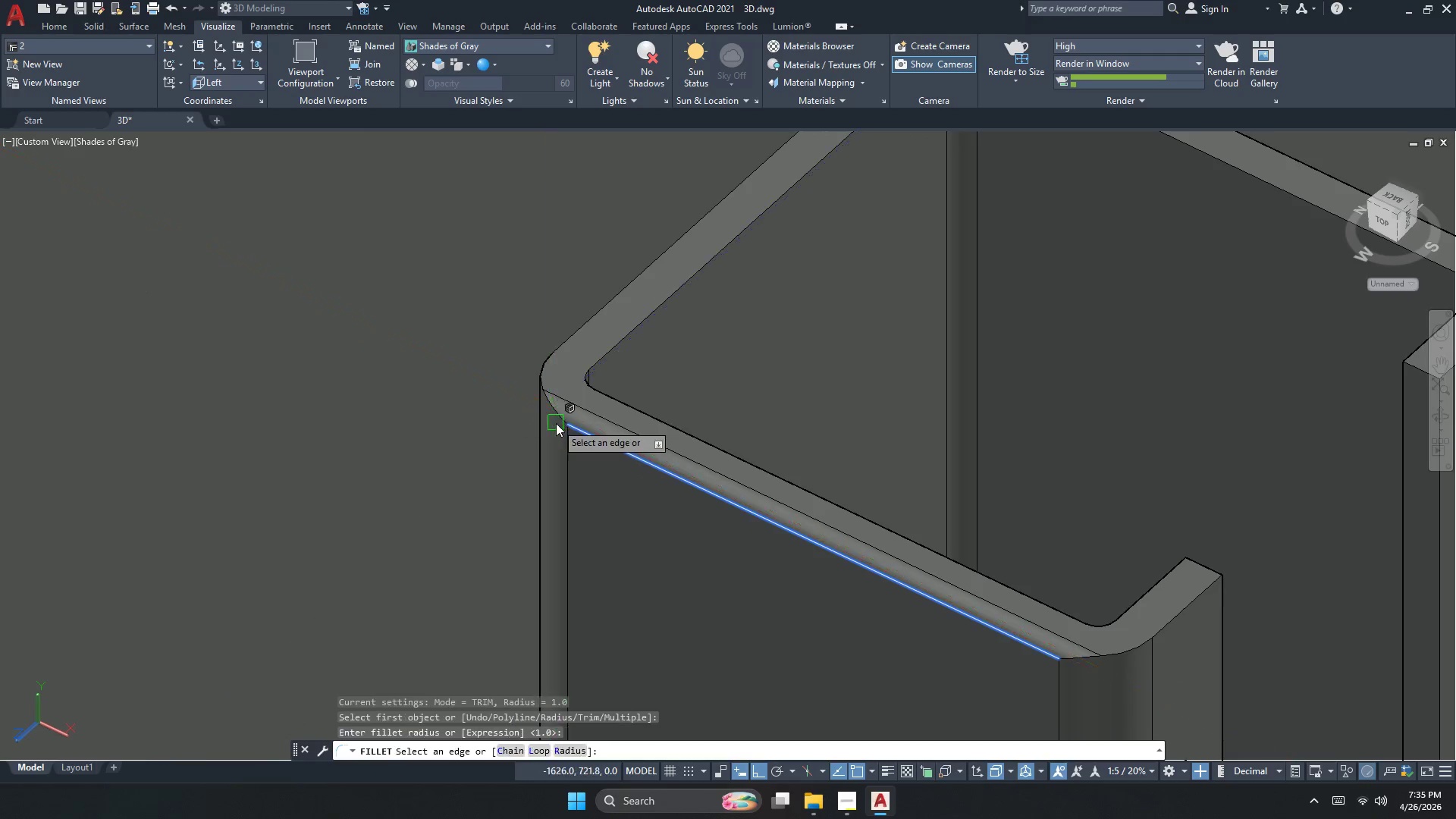 
key(Space)
 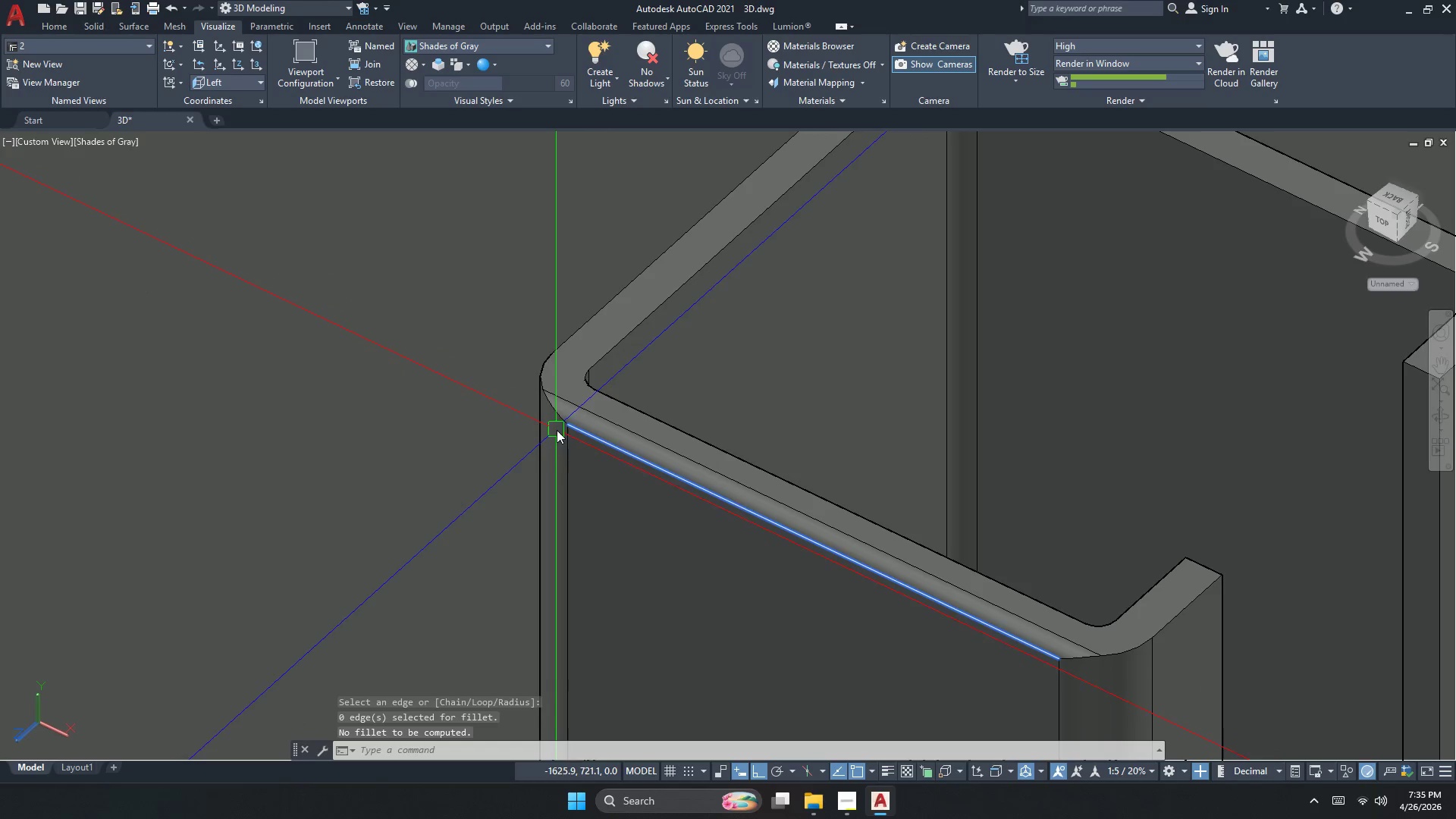 
key(Space)
 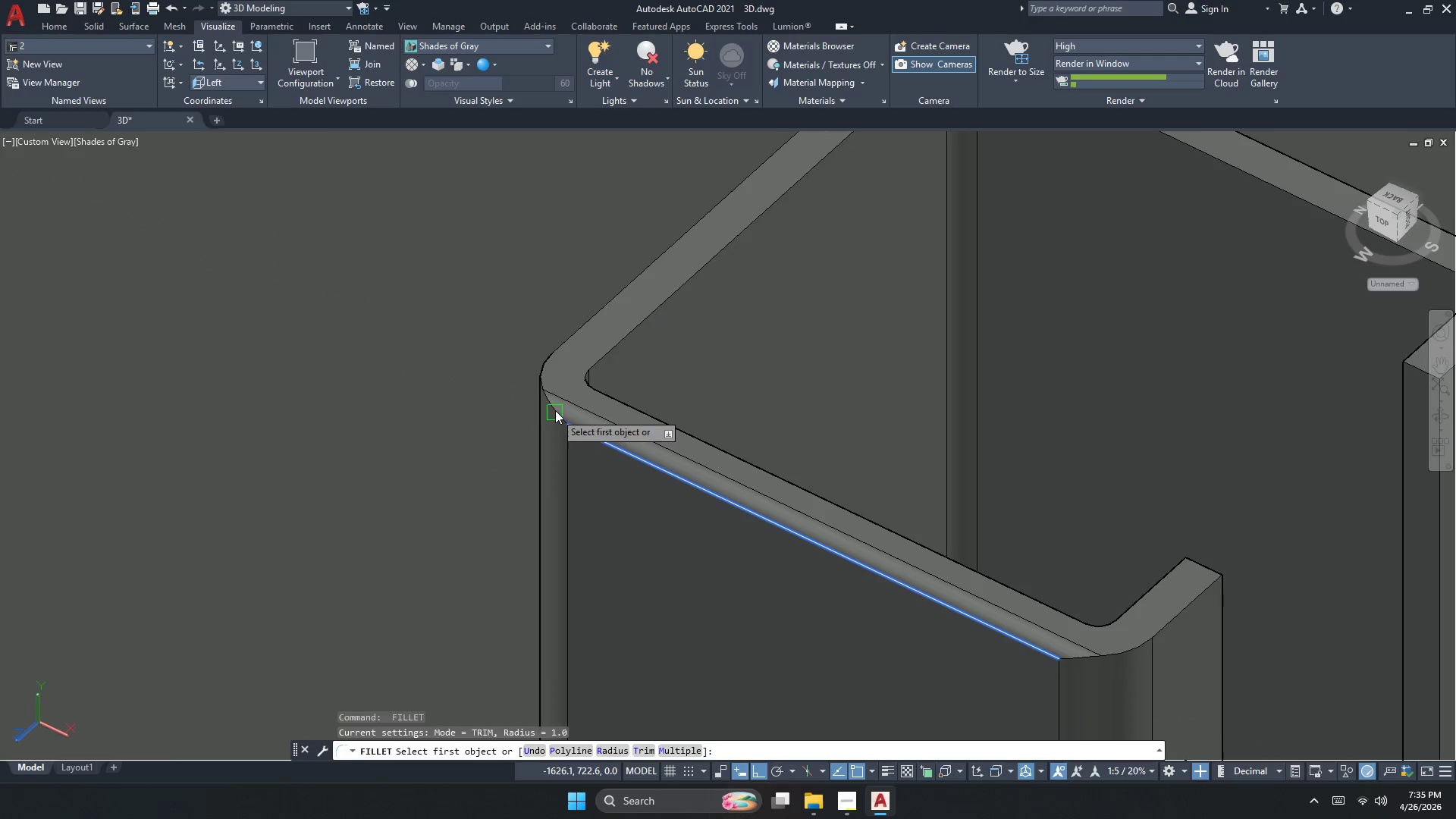 
left_click([555, 410])
 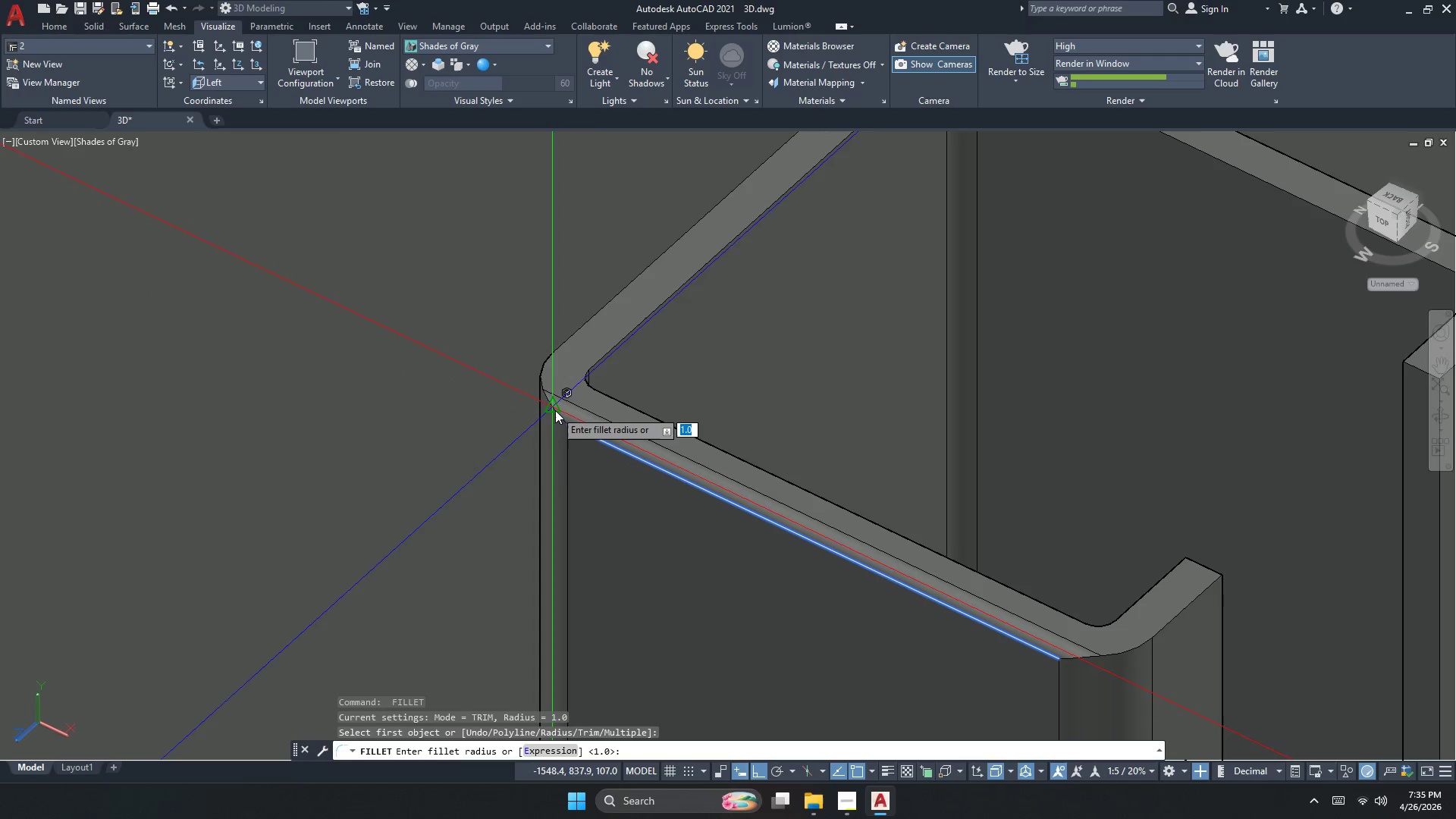 
key(Space)
 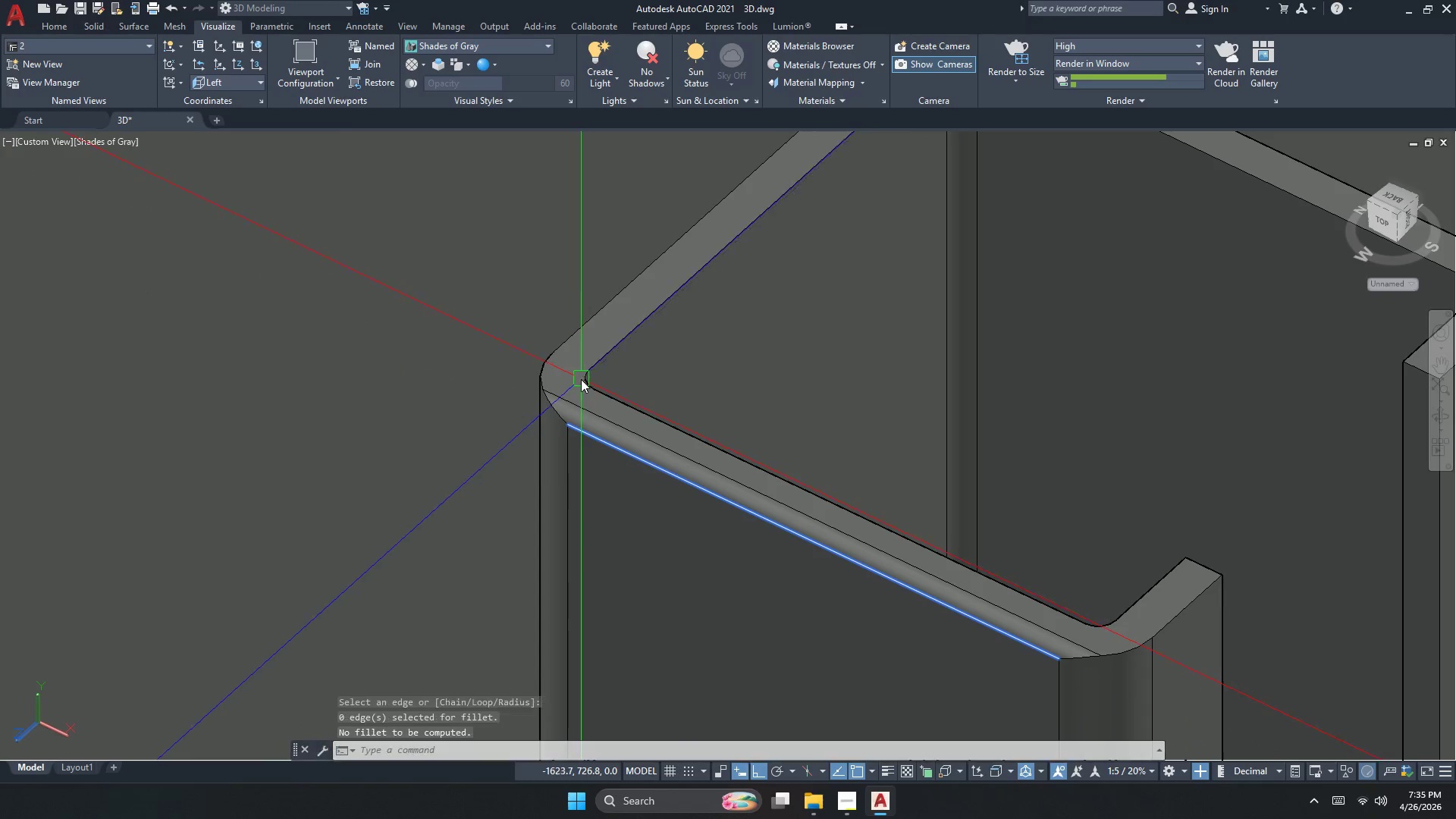 
key(Escape)
 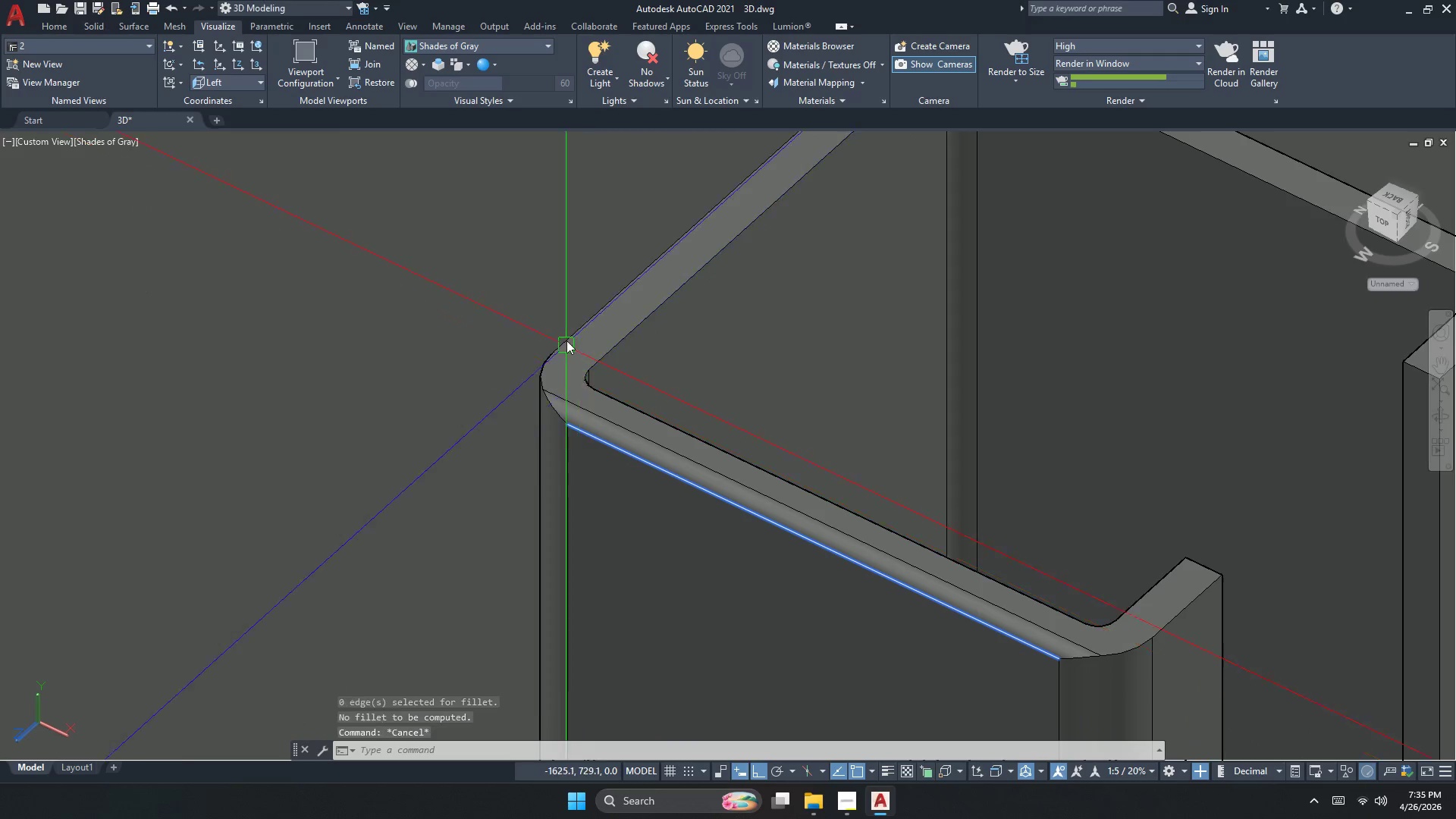 
key(Space)
 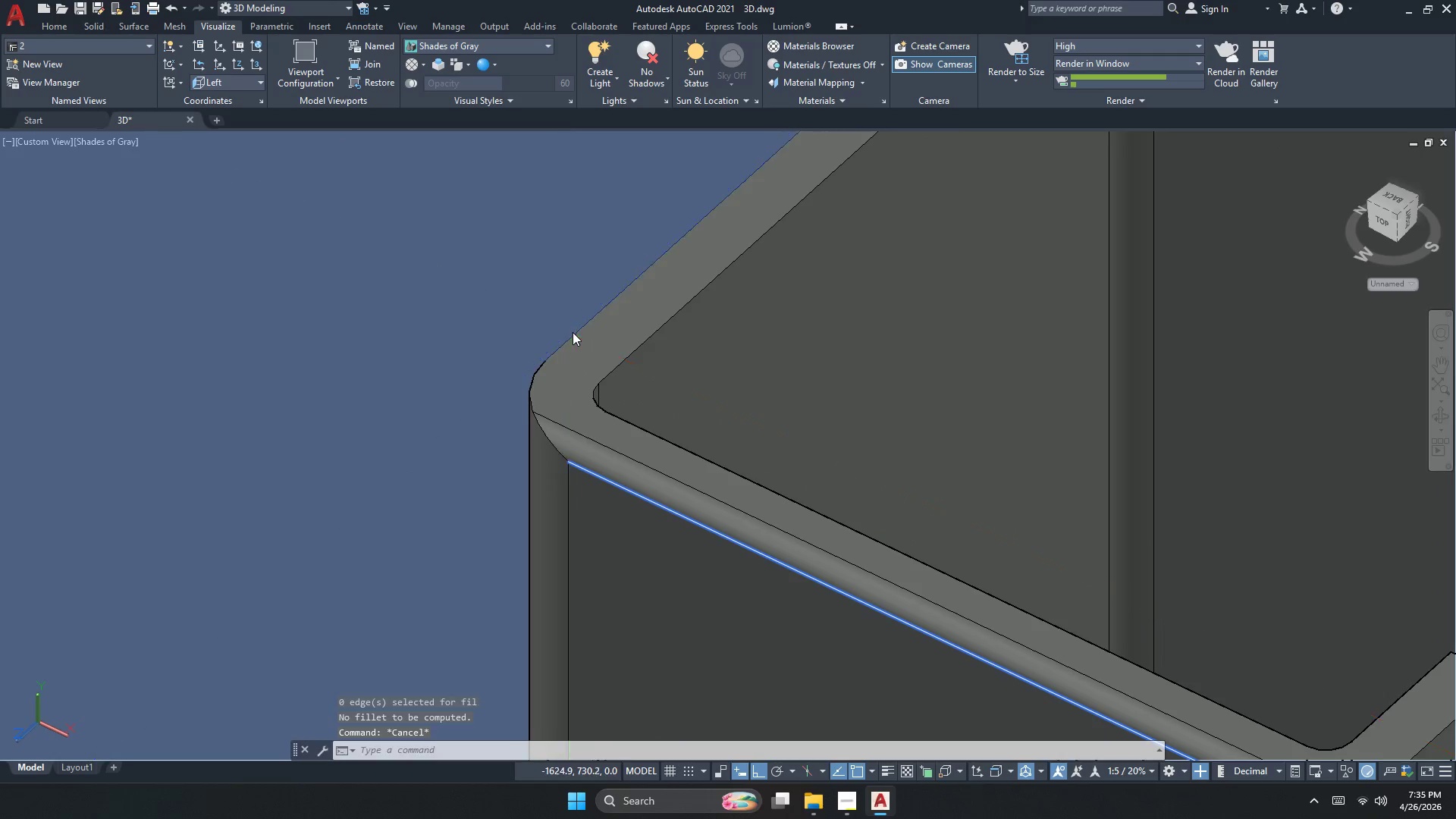 
left_click([575, 332])
 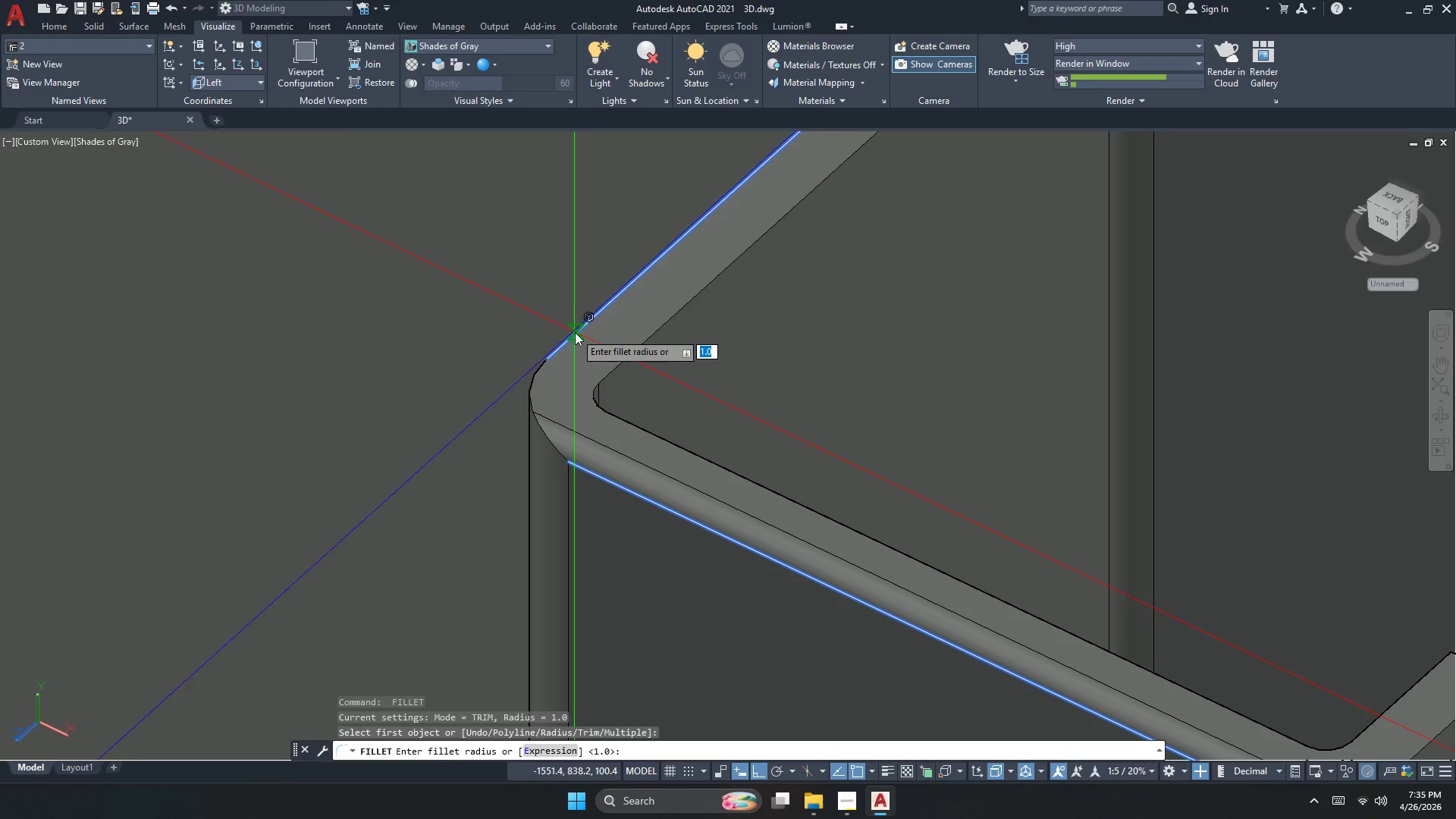 
scroll: coordinate [566, 337], scroll_direction: up, amount: 1.0
 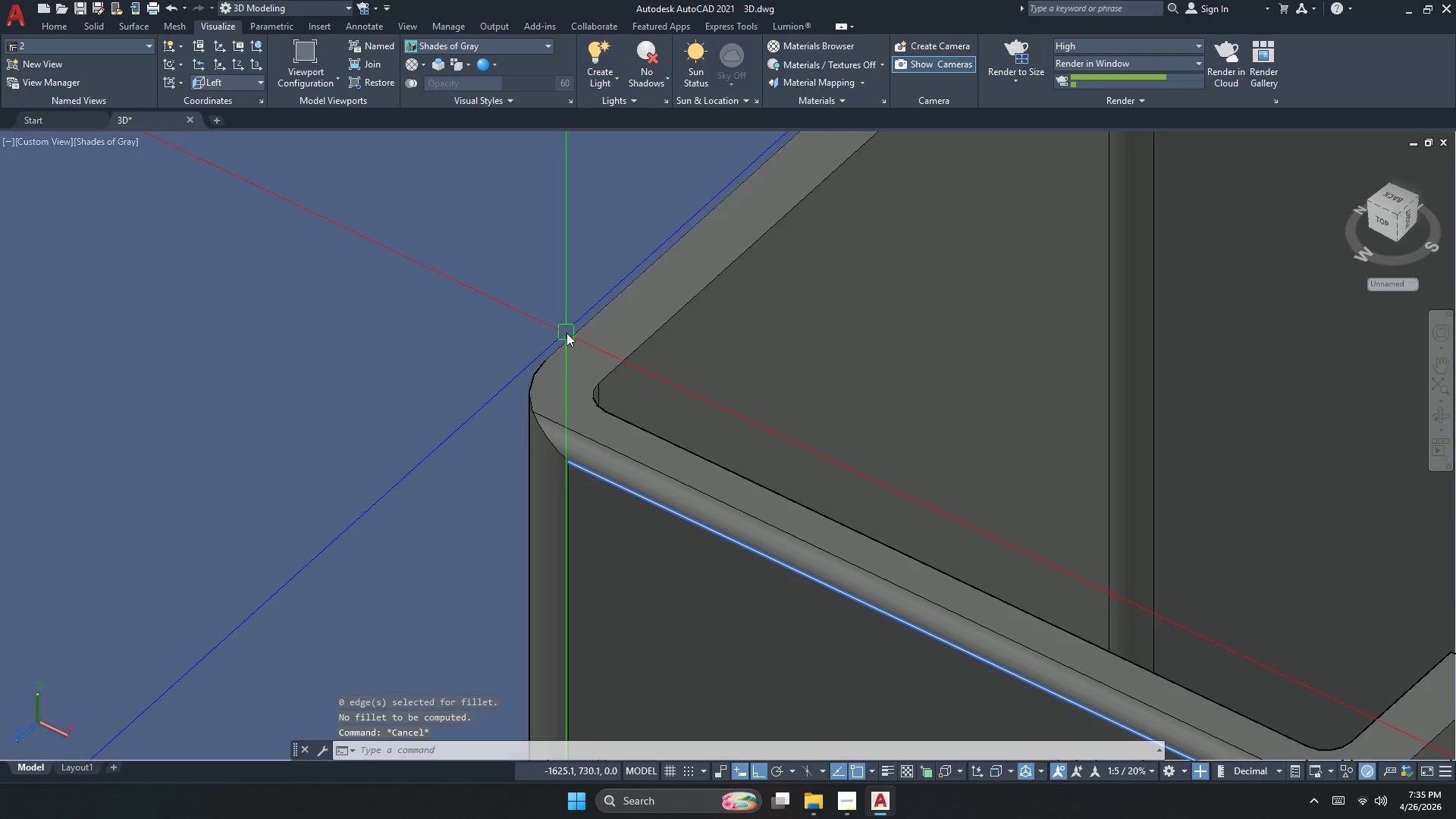 
key(Space)
 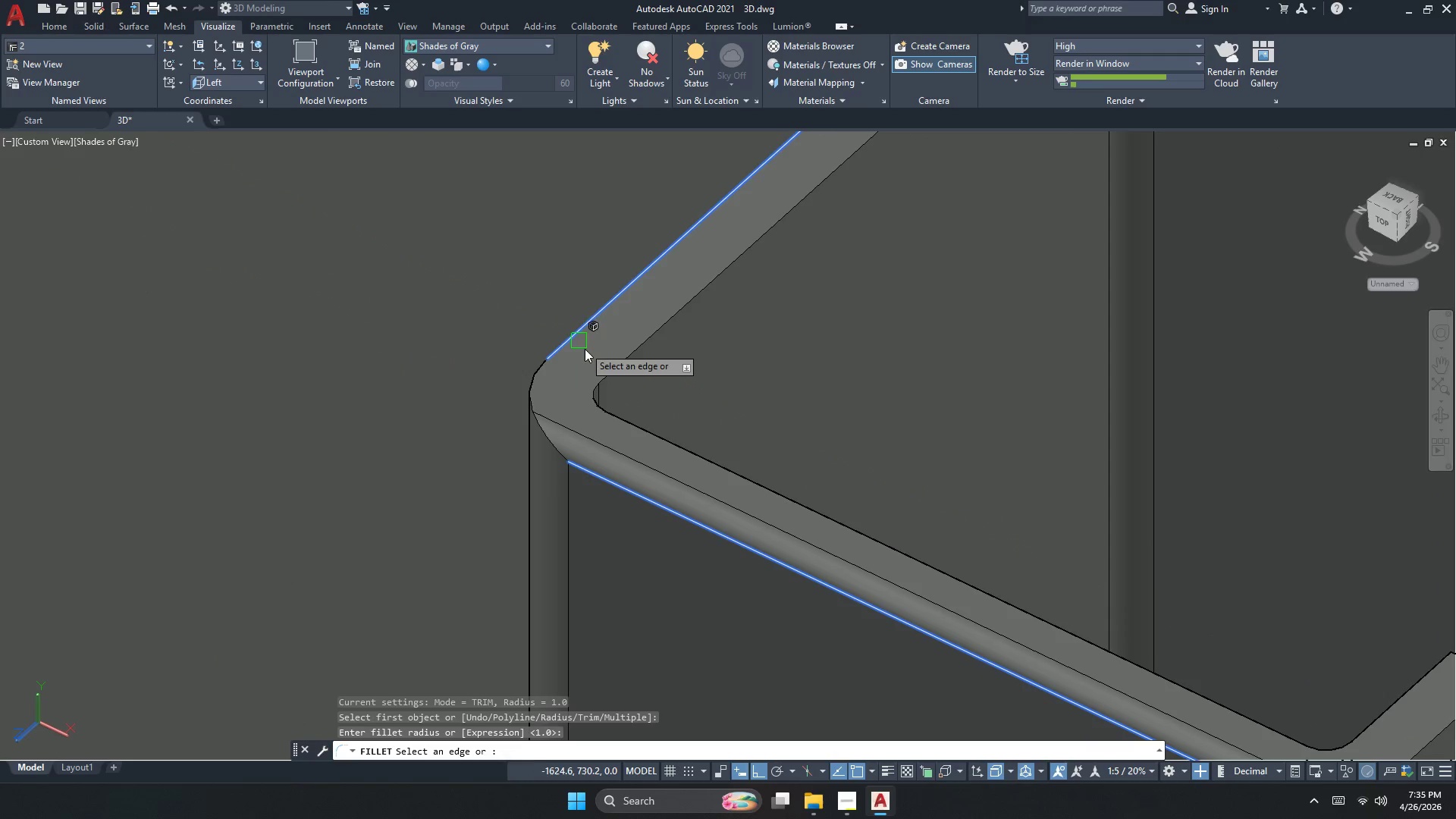 
key(Space)
 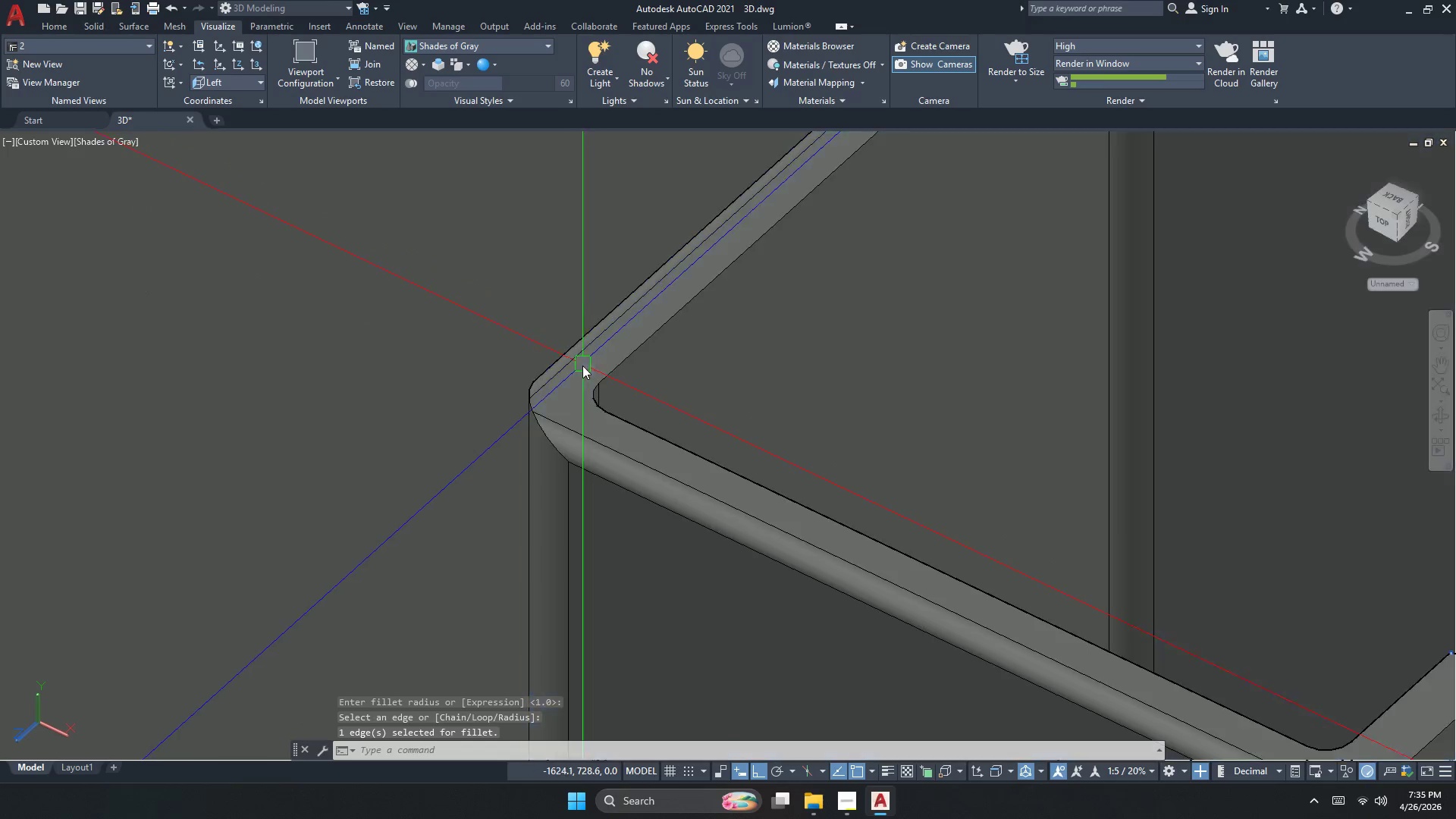 
key(Space)
 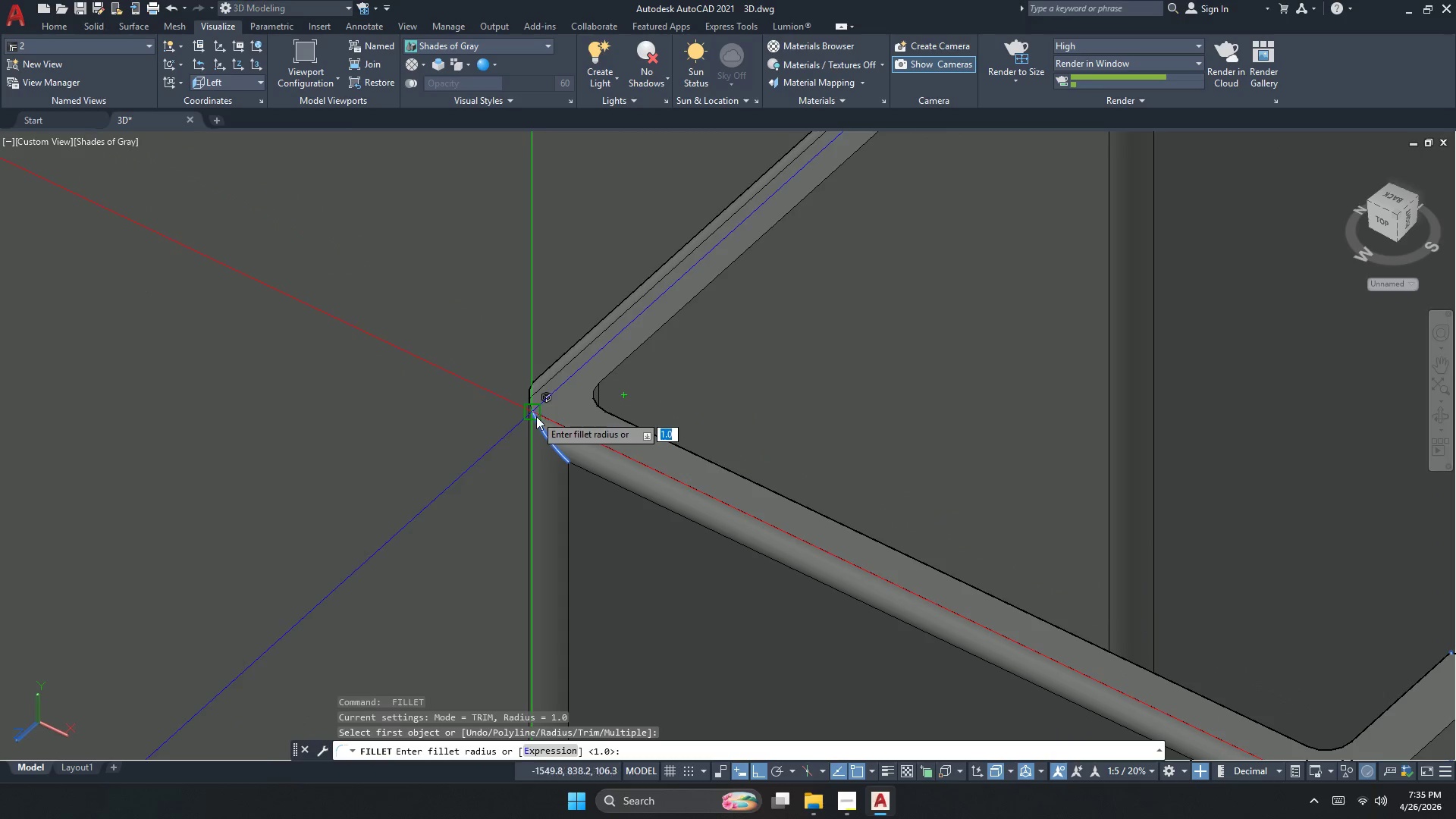 
key(Space)
 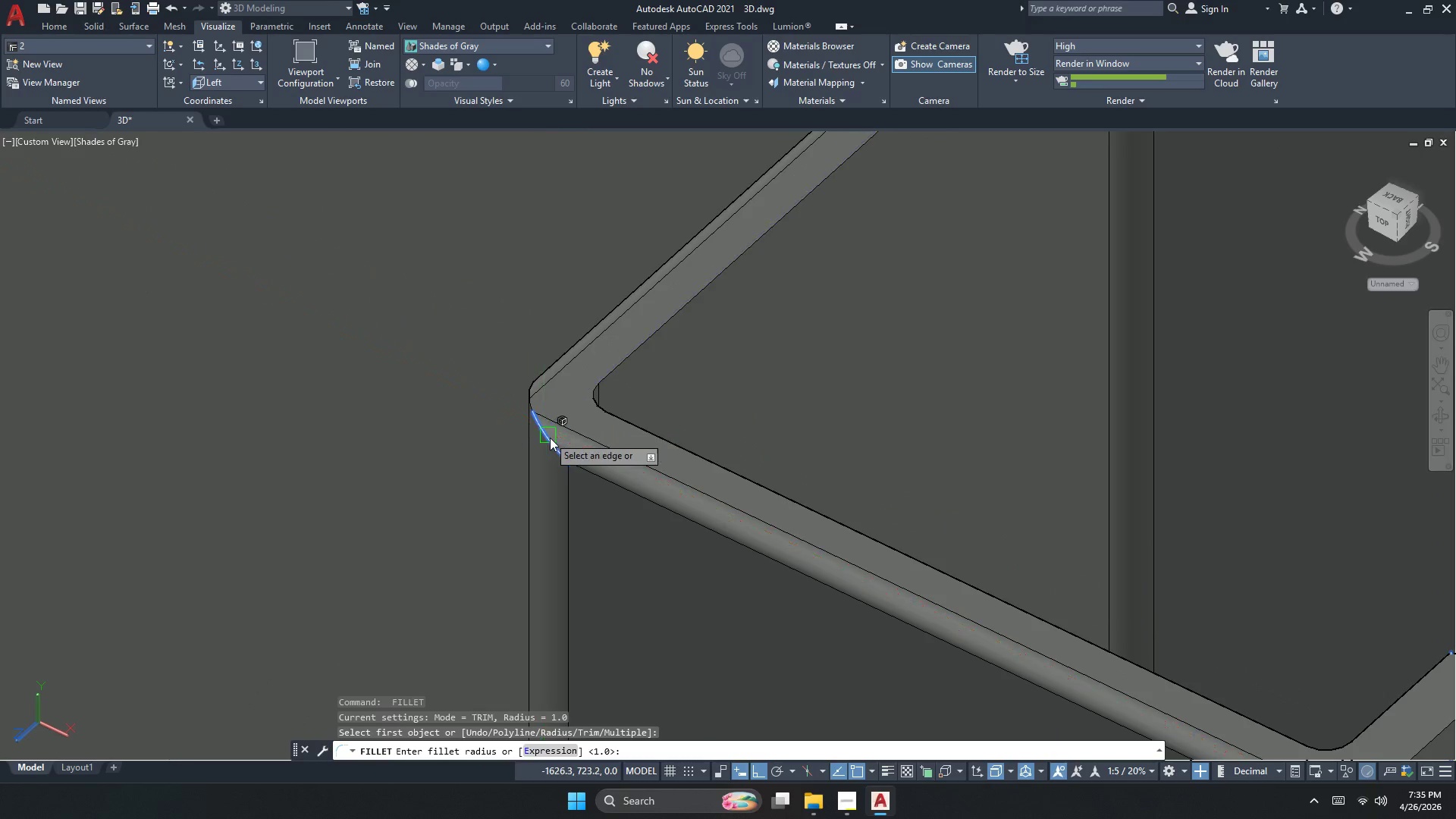 
key(Space)
 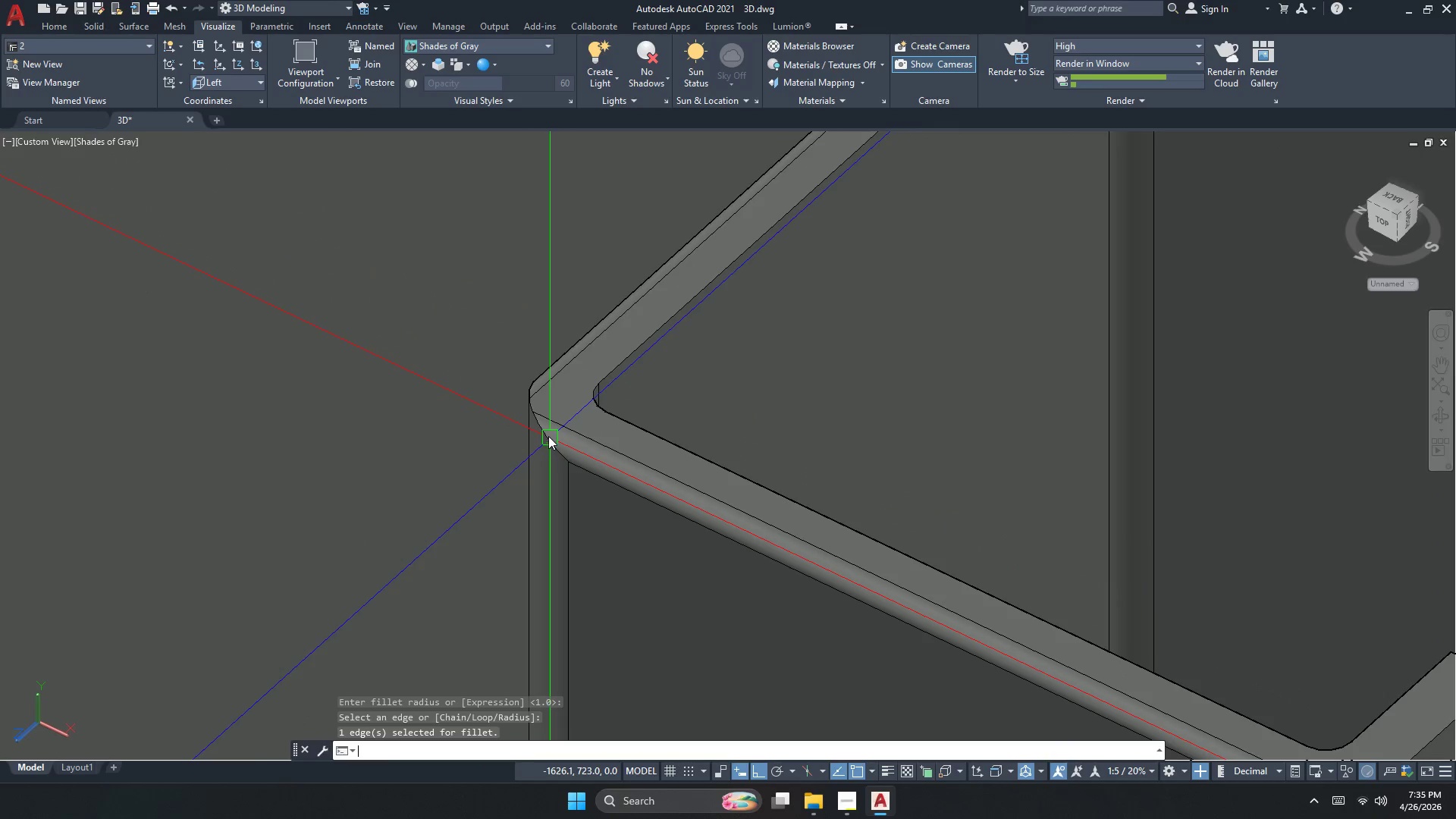 
key(Space)
 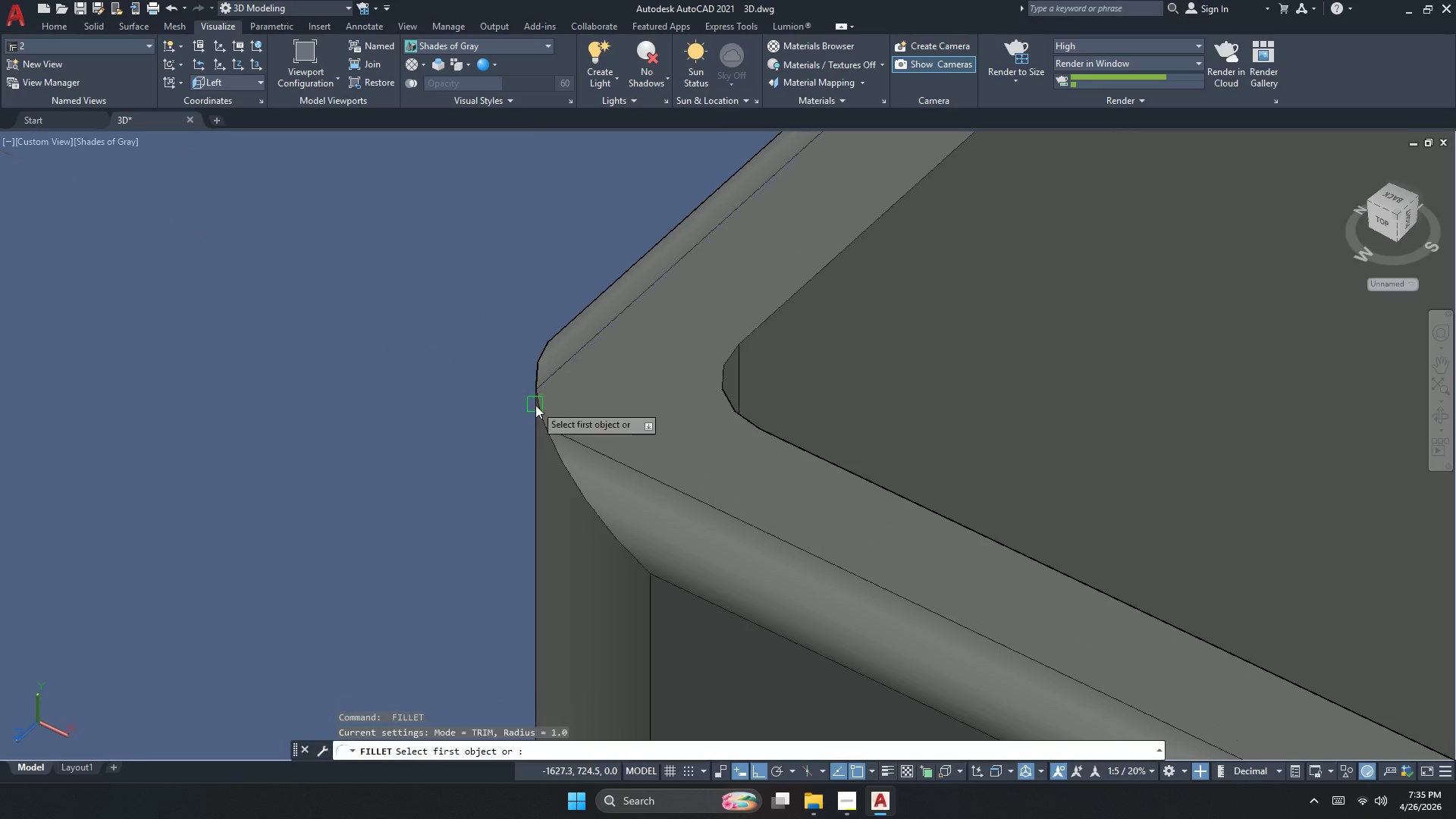 
left_click([537, 405])
 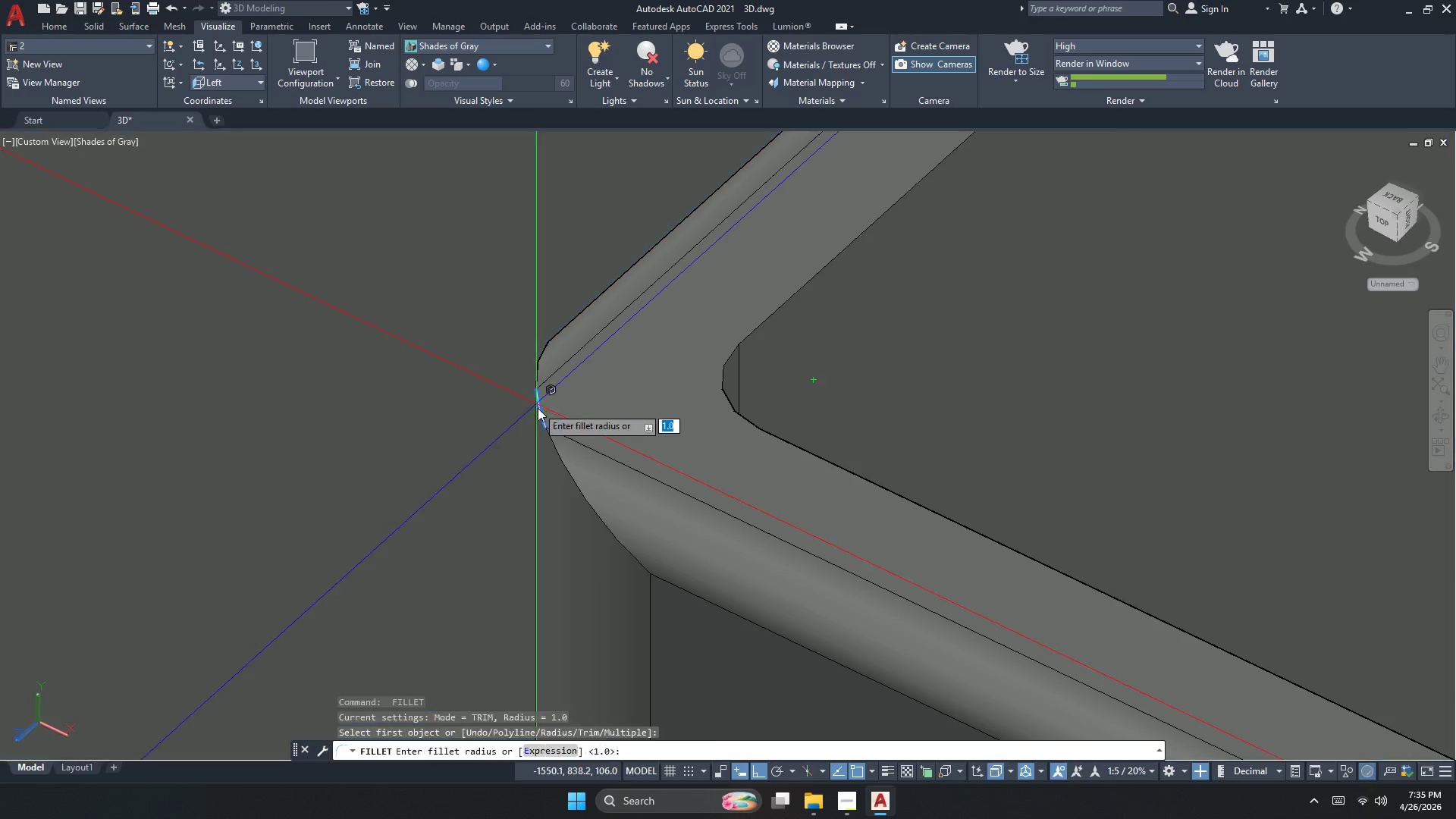 
scroll: coordinate [524, 401], scroll_direction: up, amount: 3.0
 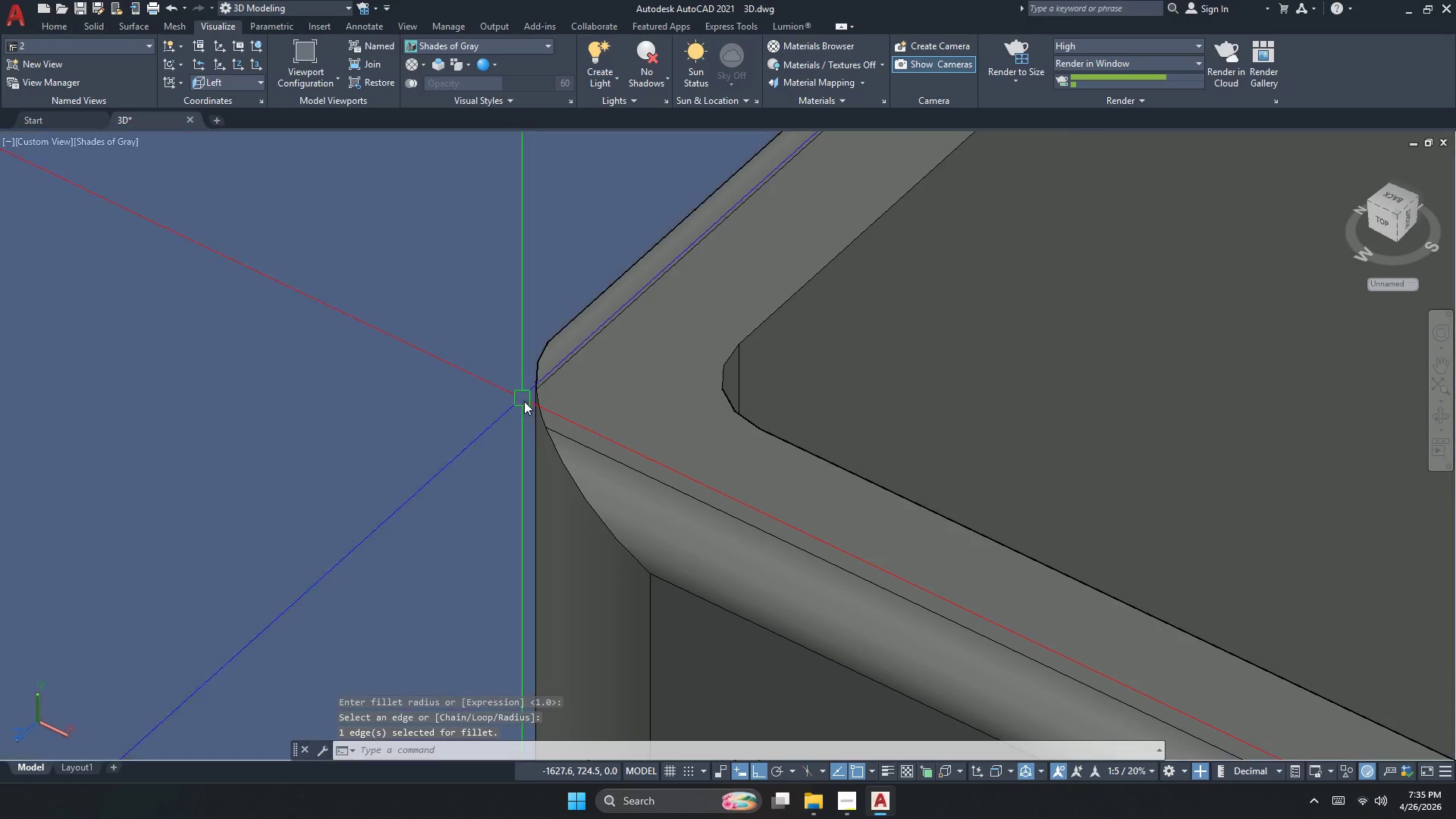 
key(Space)
 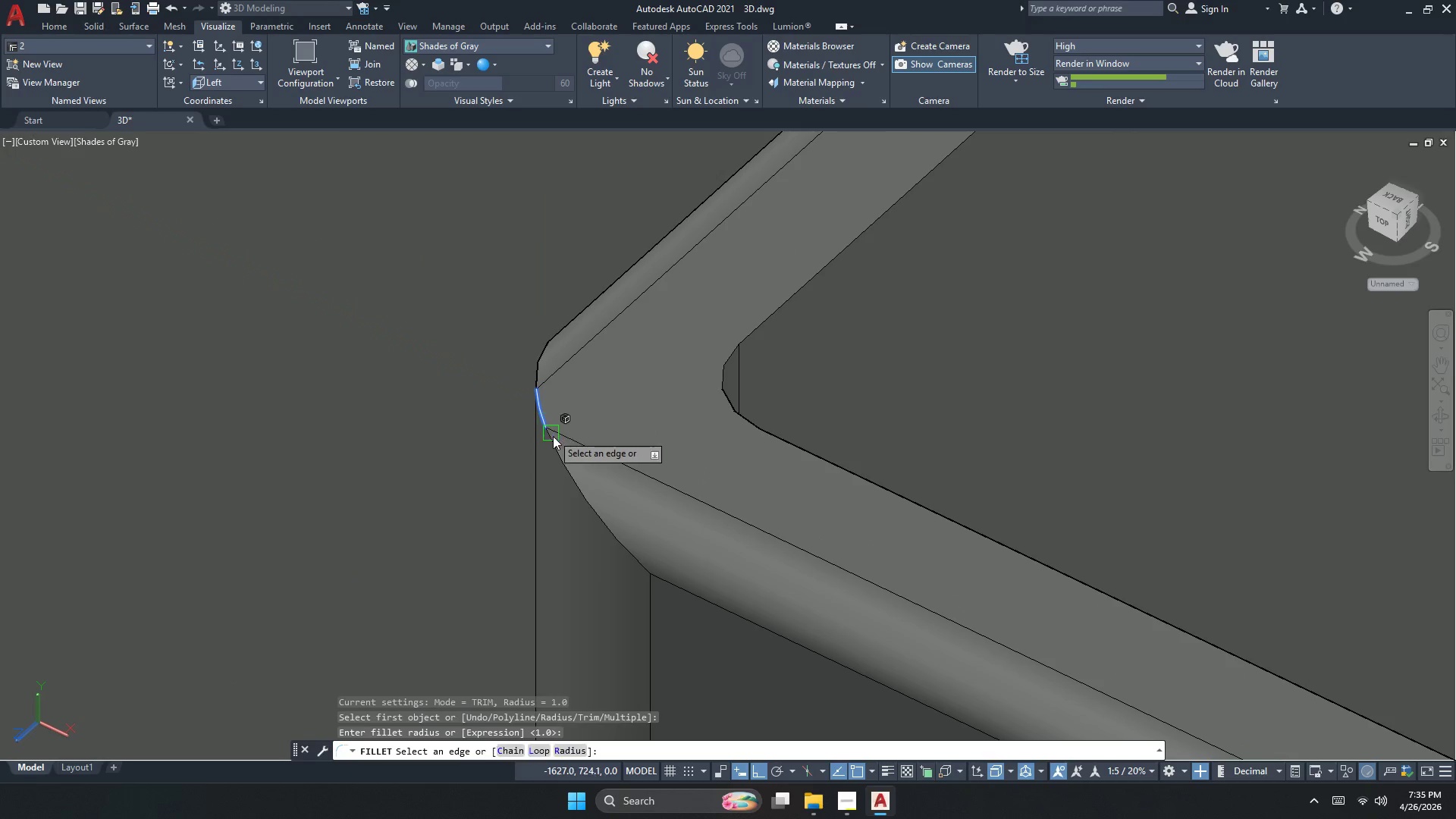 
key(Space)
 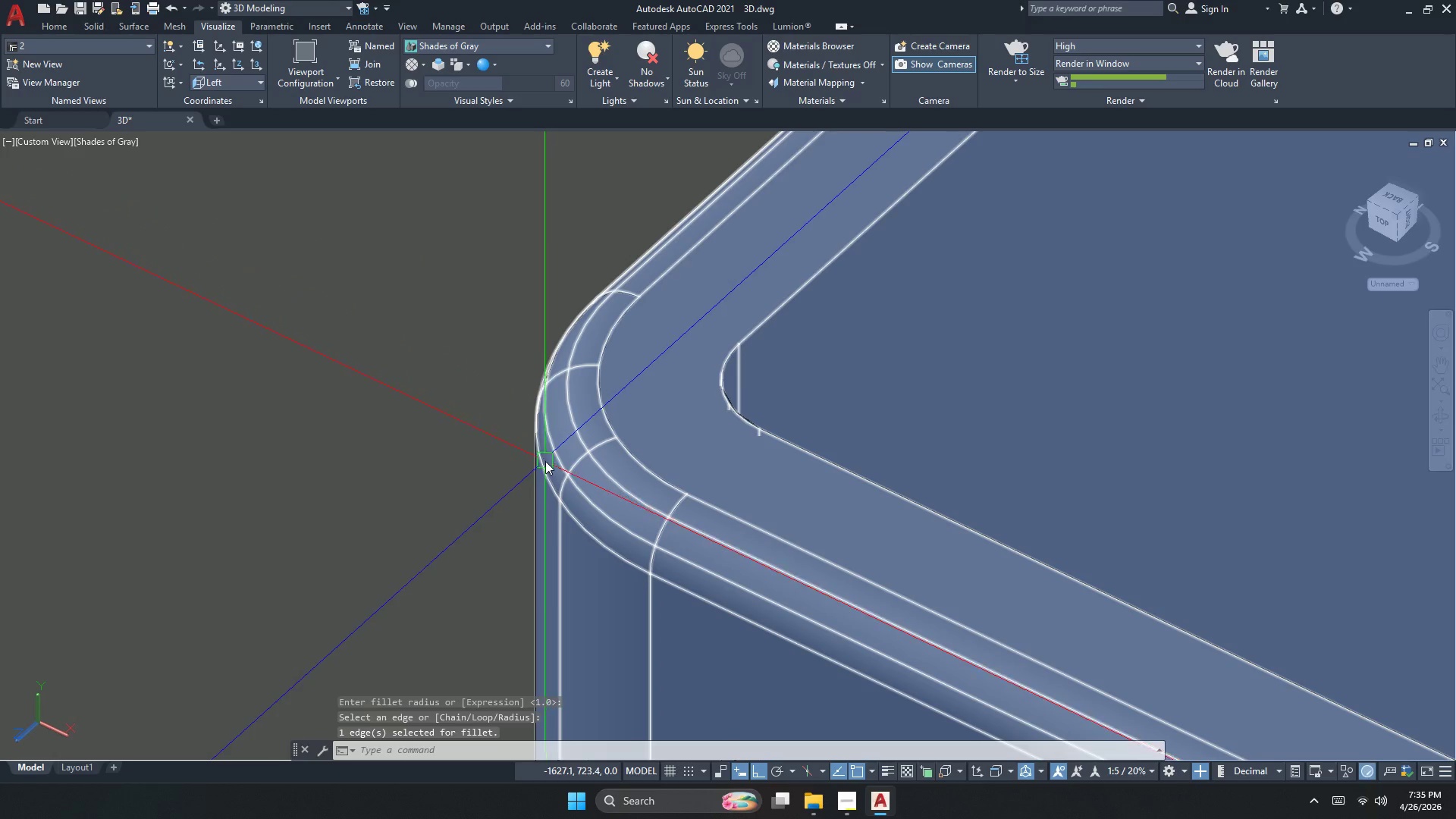 
scroll: coordinate [541, 460], scroll_direction: down, amount: 4.0
 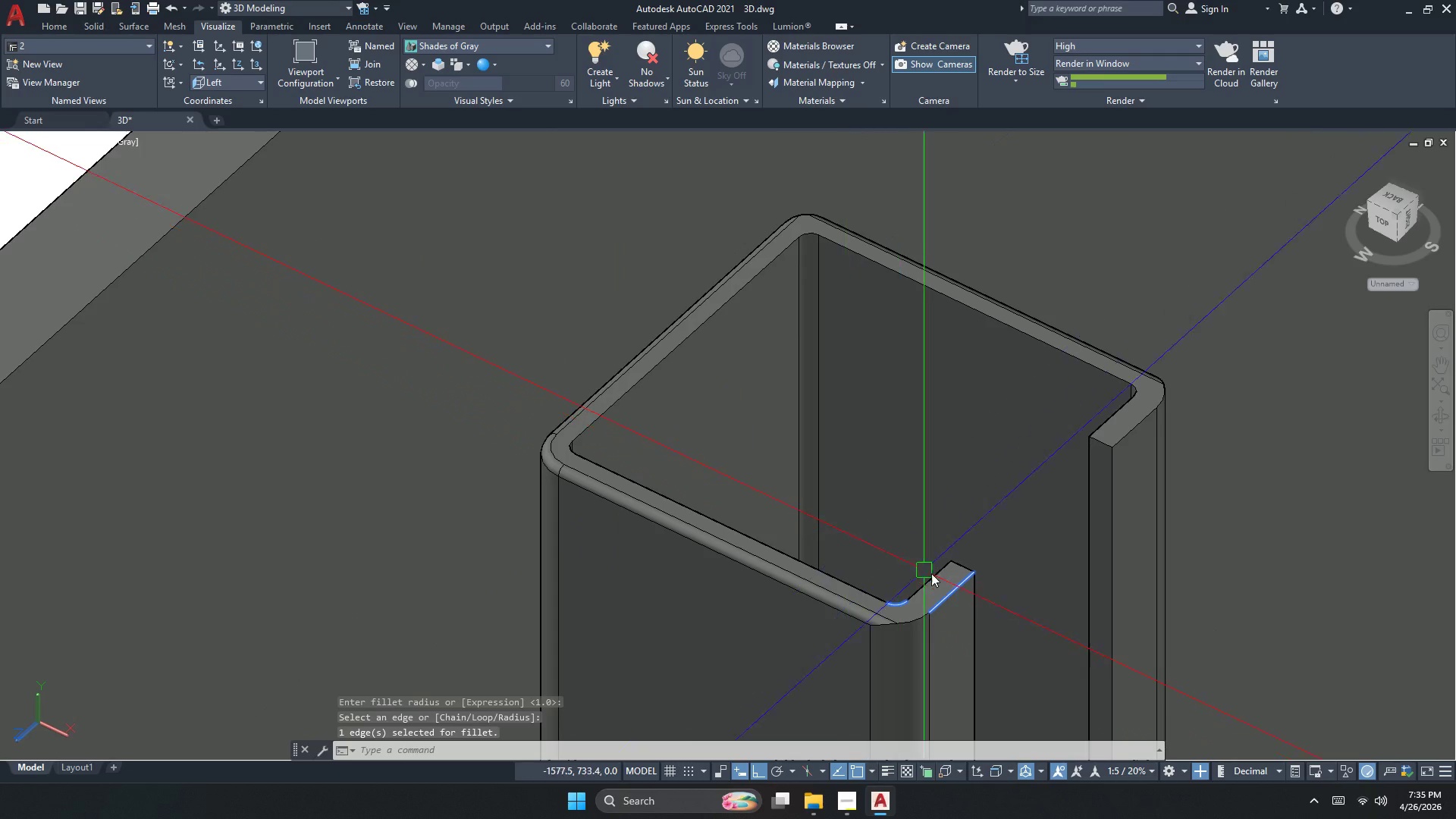 
scroll: coordinate [921, 605], scroll_direction: up, amount: 2.0
 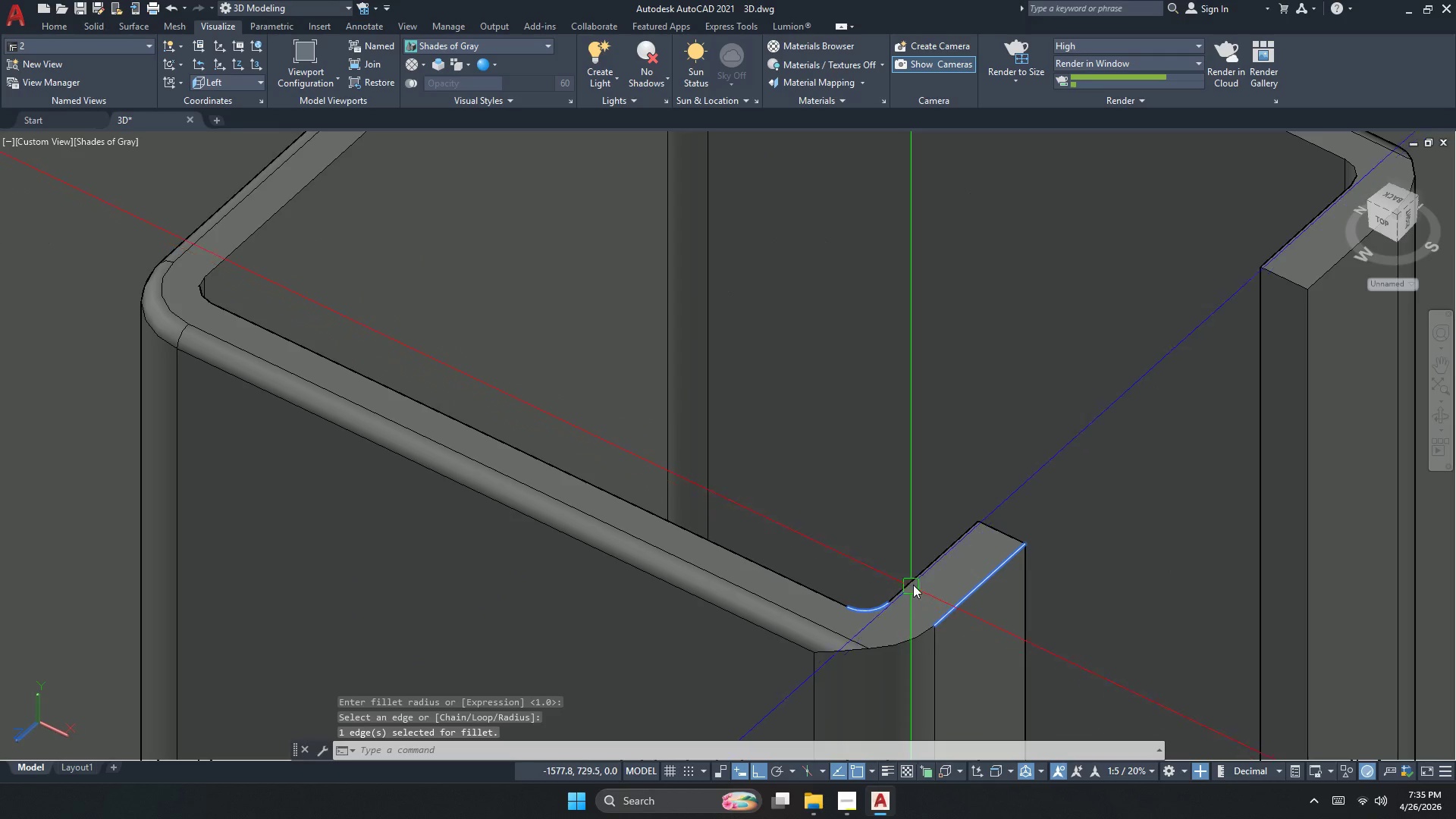 
key(Space)
 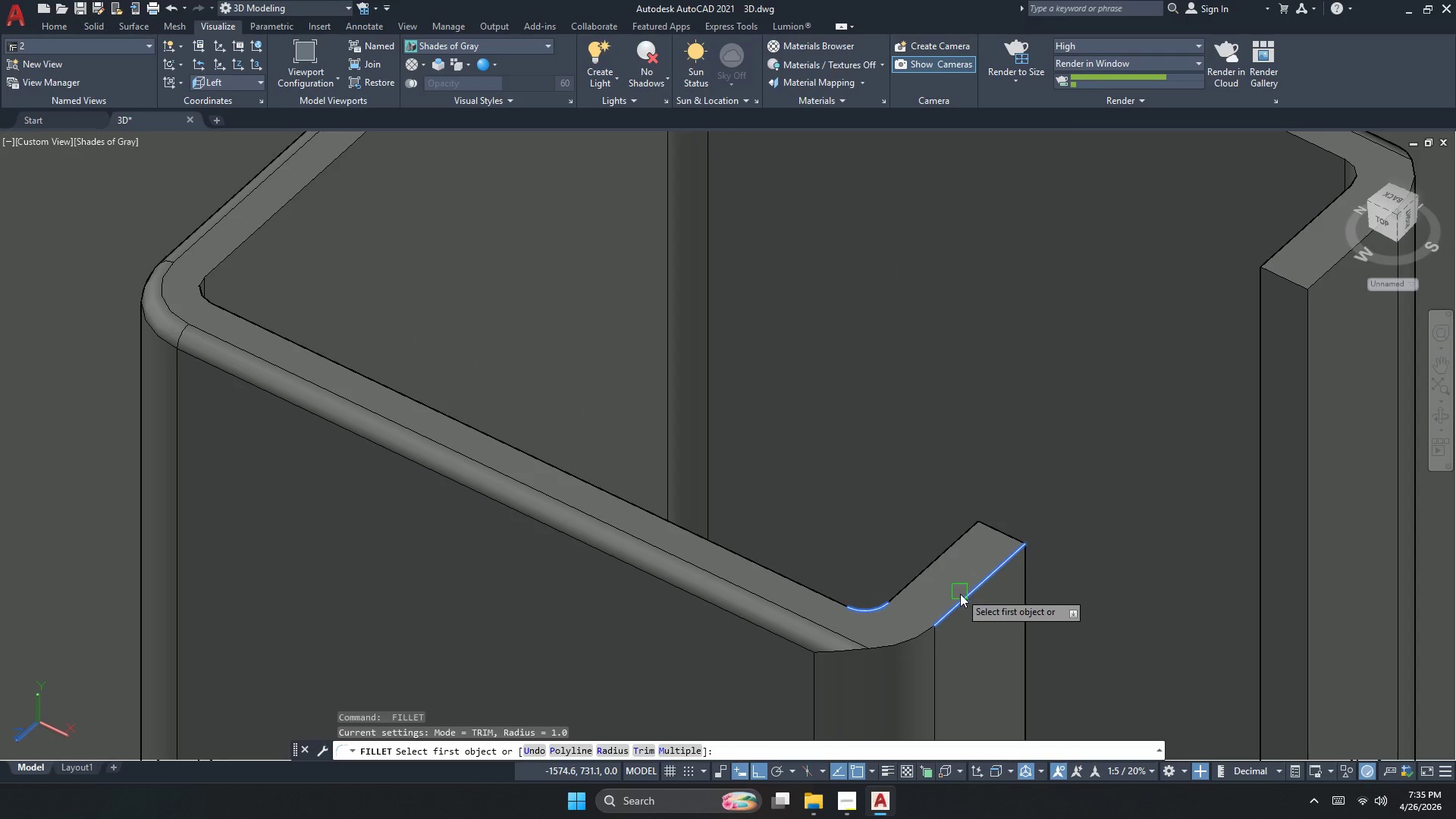 
left_click([963, 599])
 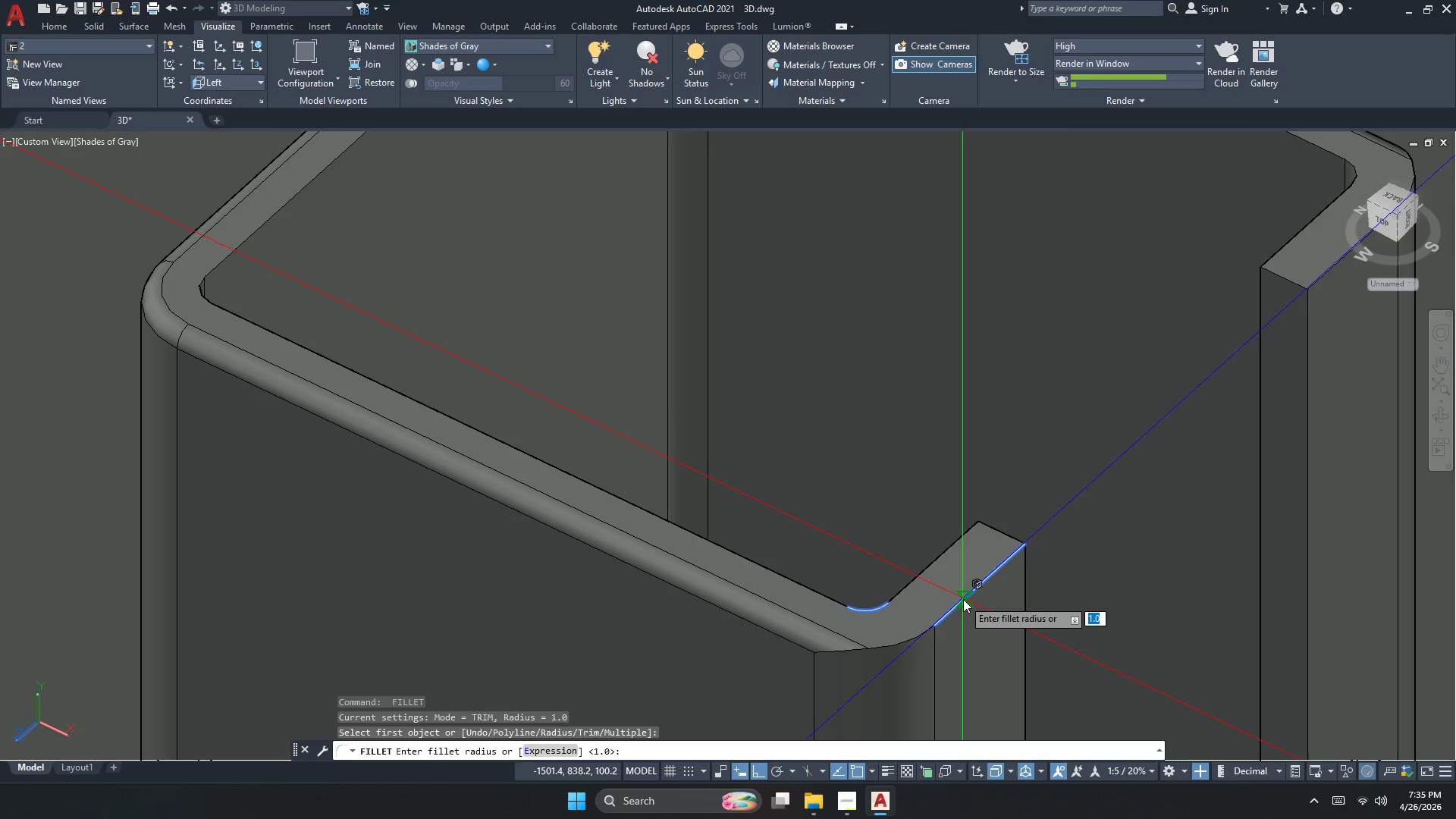 
key(Space)
 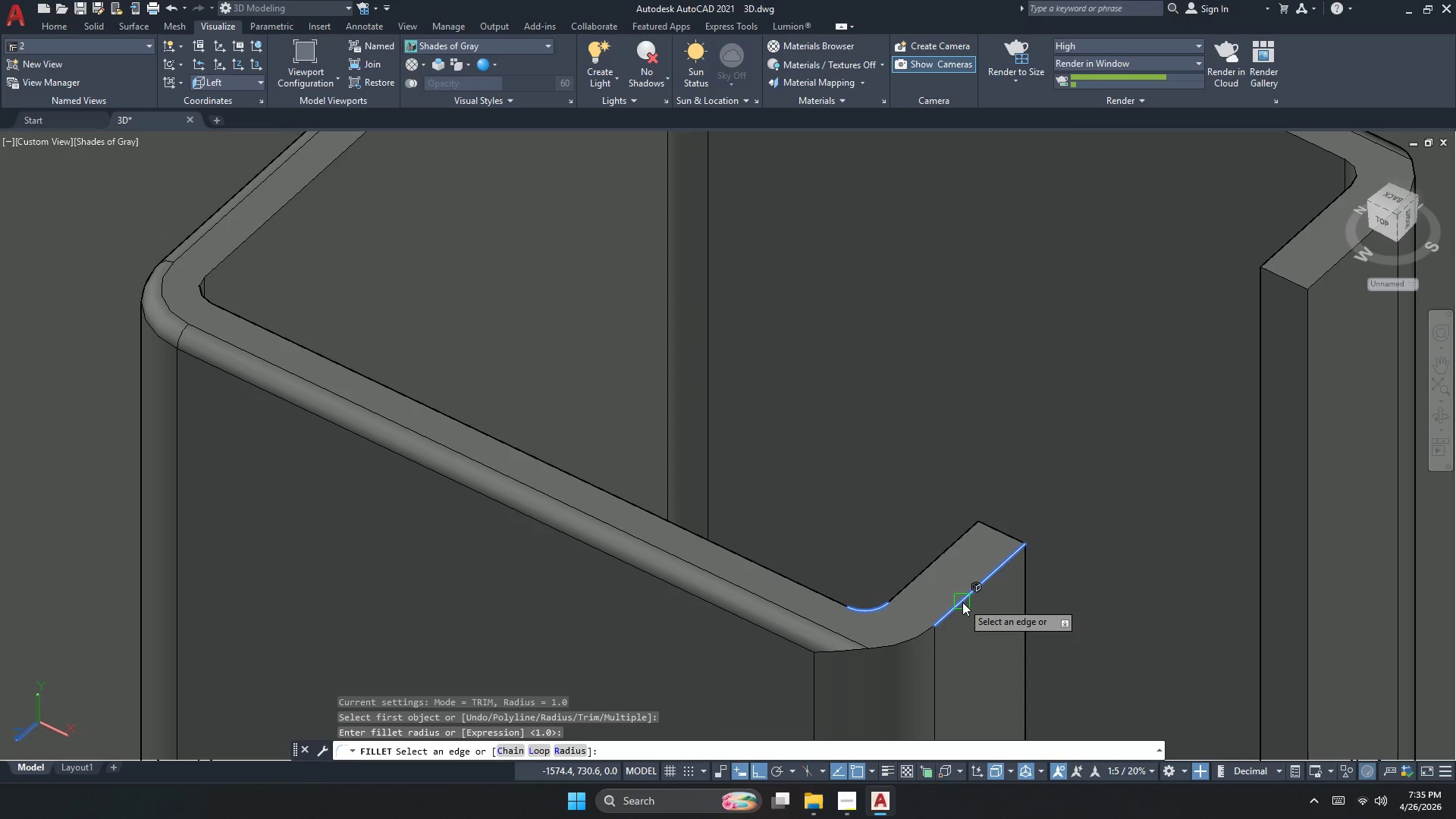 
key(Space)
 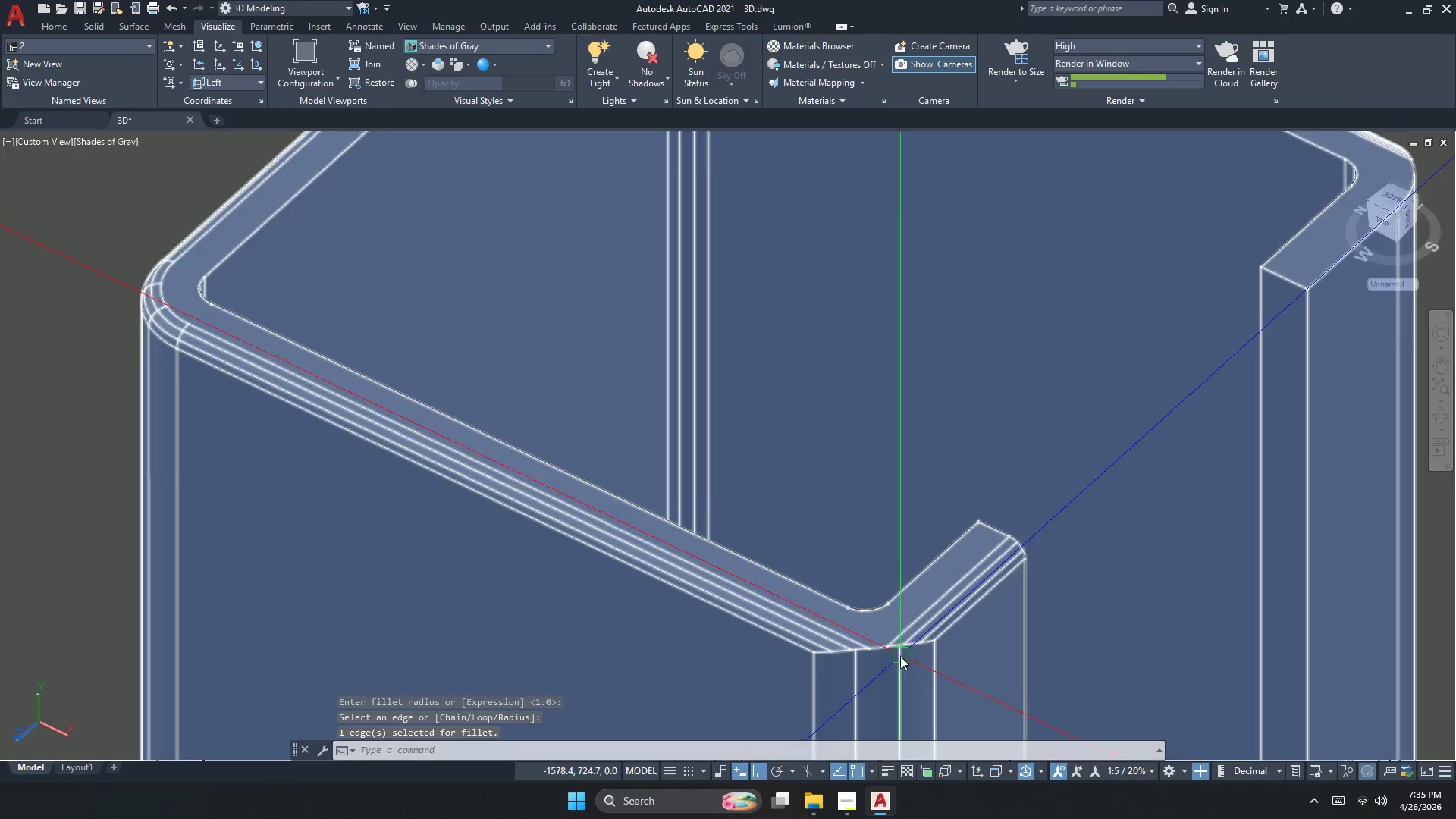 
key(Space)
 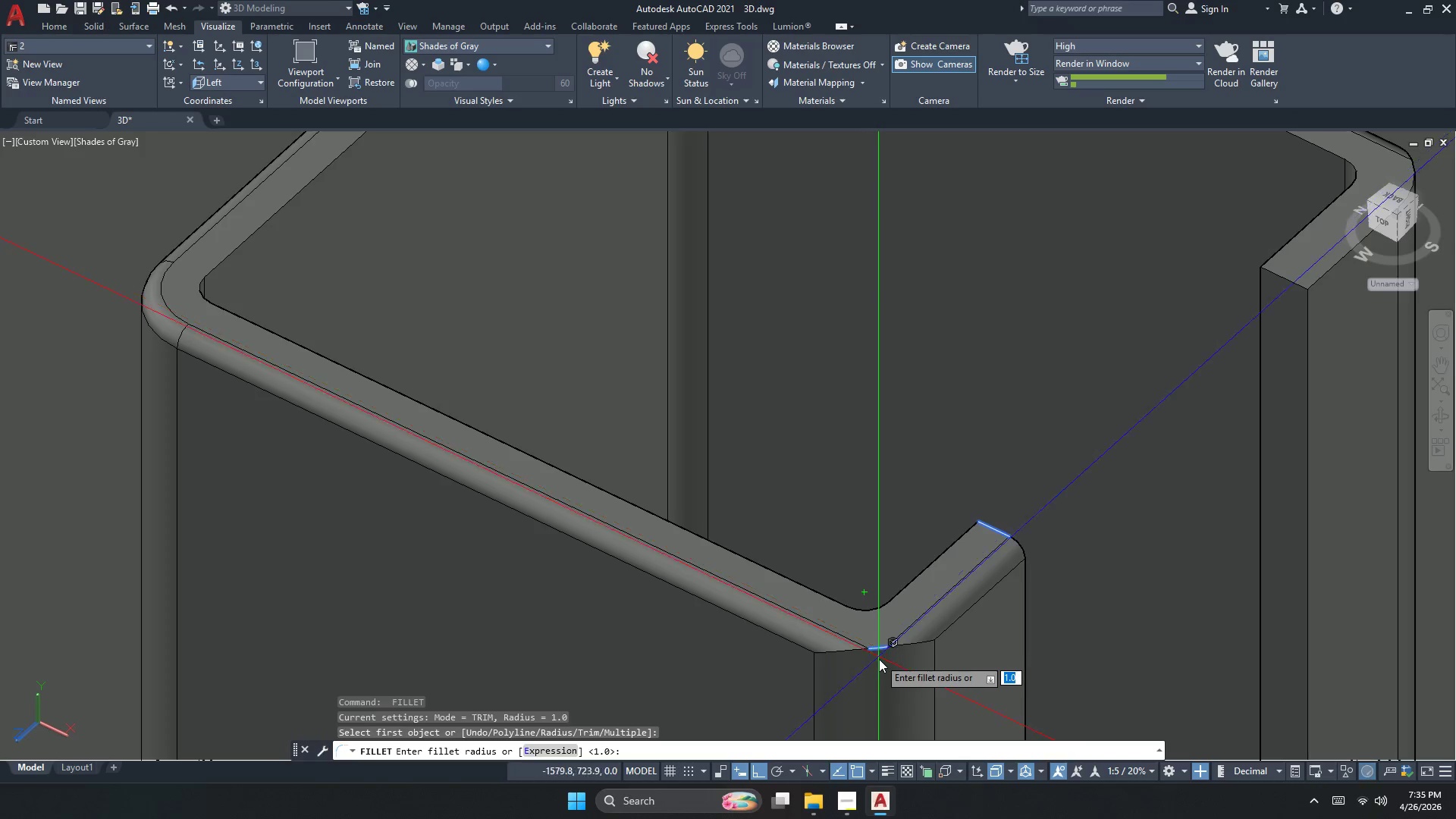 
key(Space)
 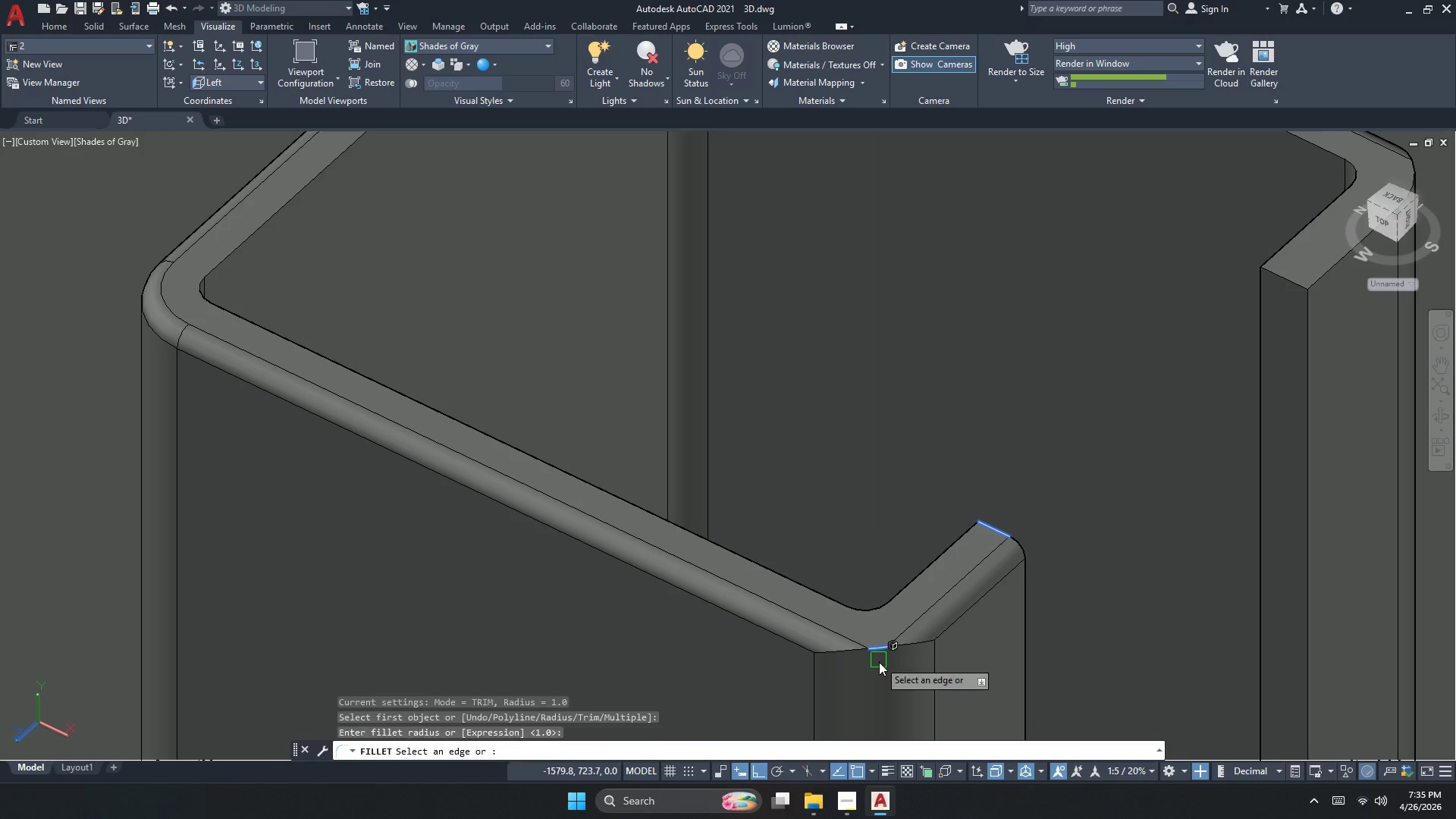 
key(Space)
 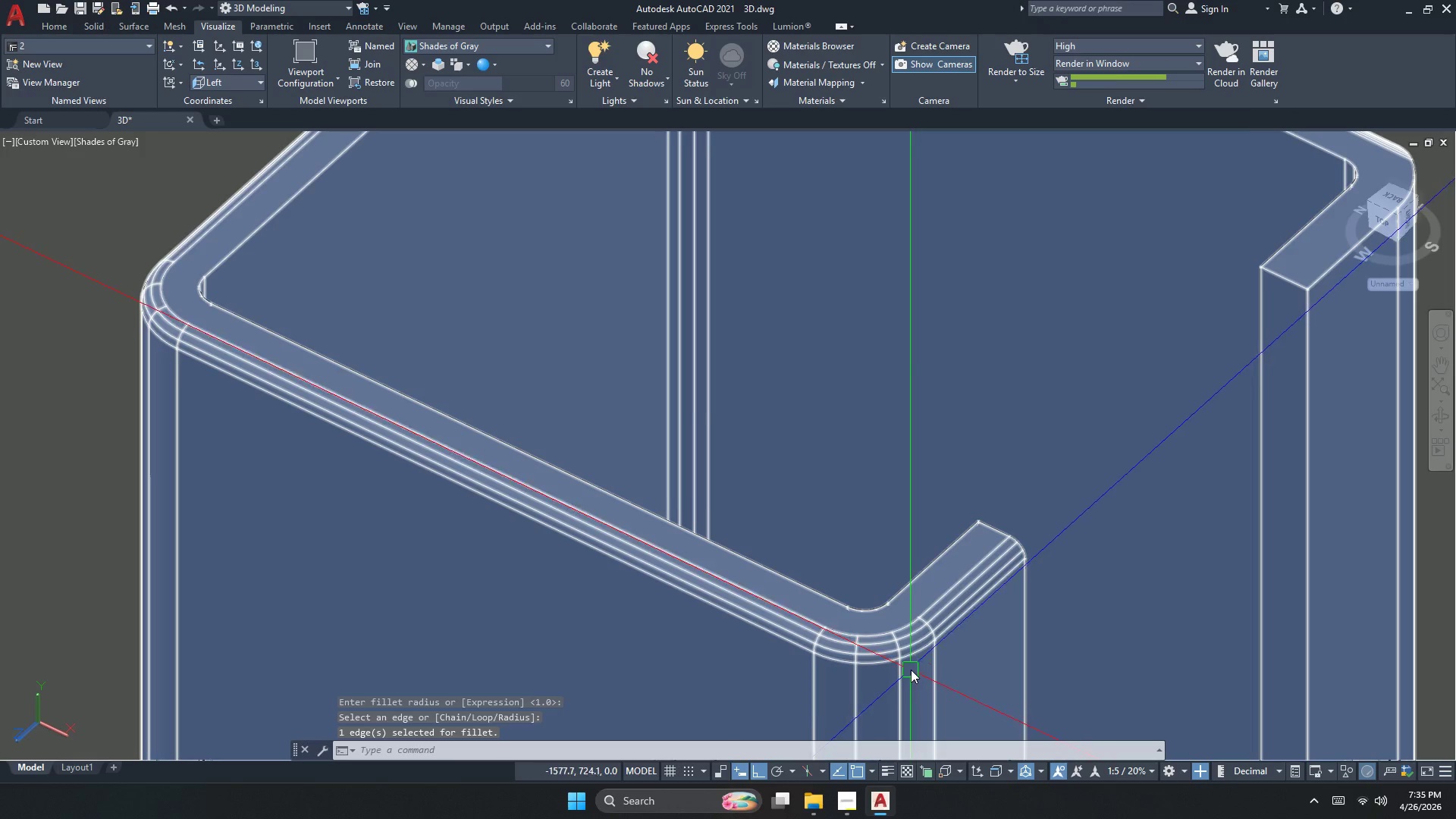 
scroll: coordinate [759, 597], scroll_direction: down, amount: 3.0
 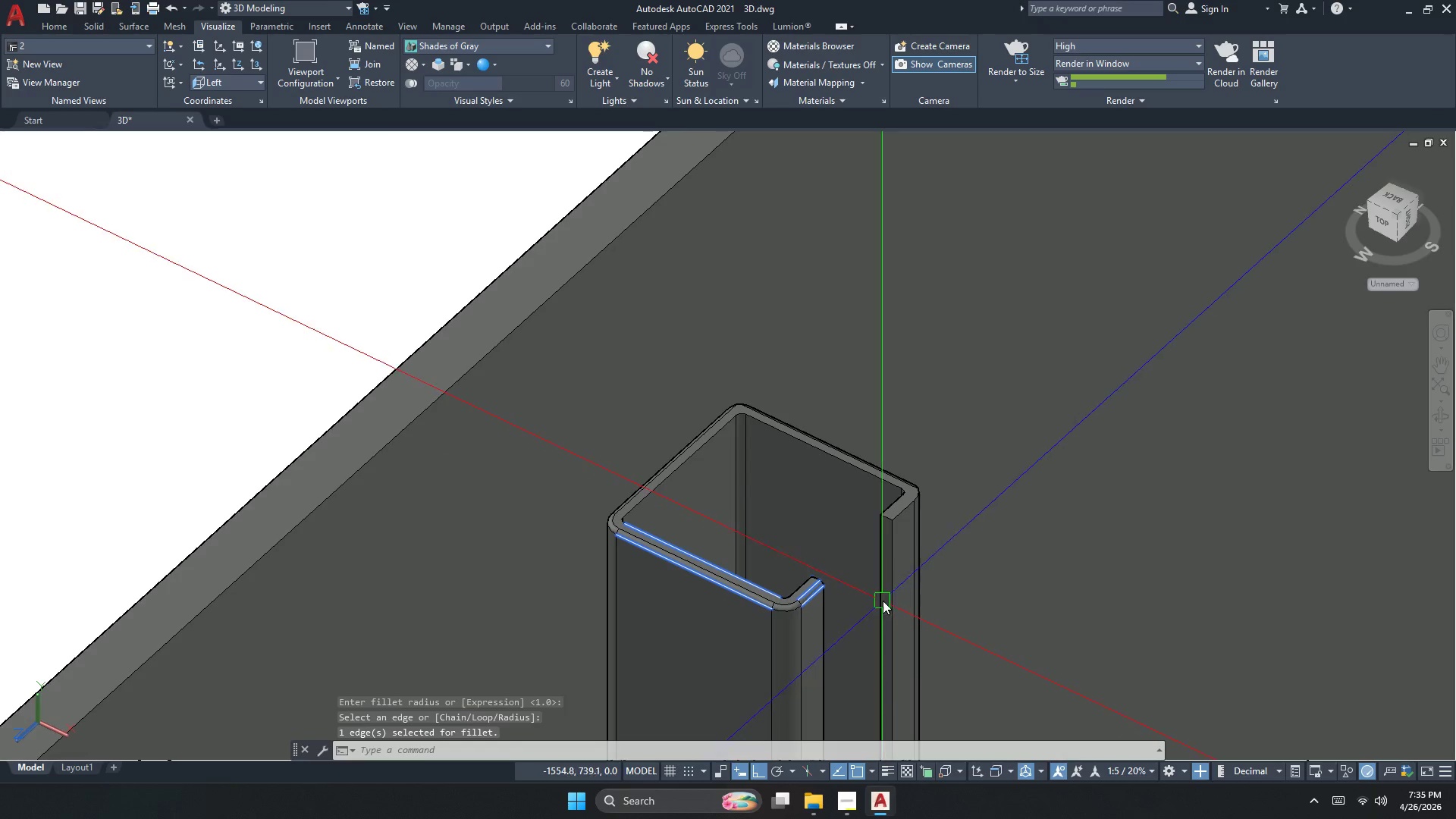 
scroll: coordinate [893, 543], scroll_direction: up, amount: 2.0
 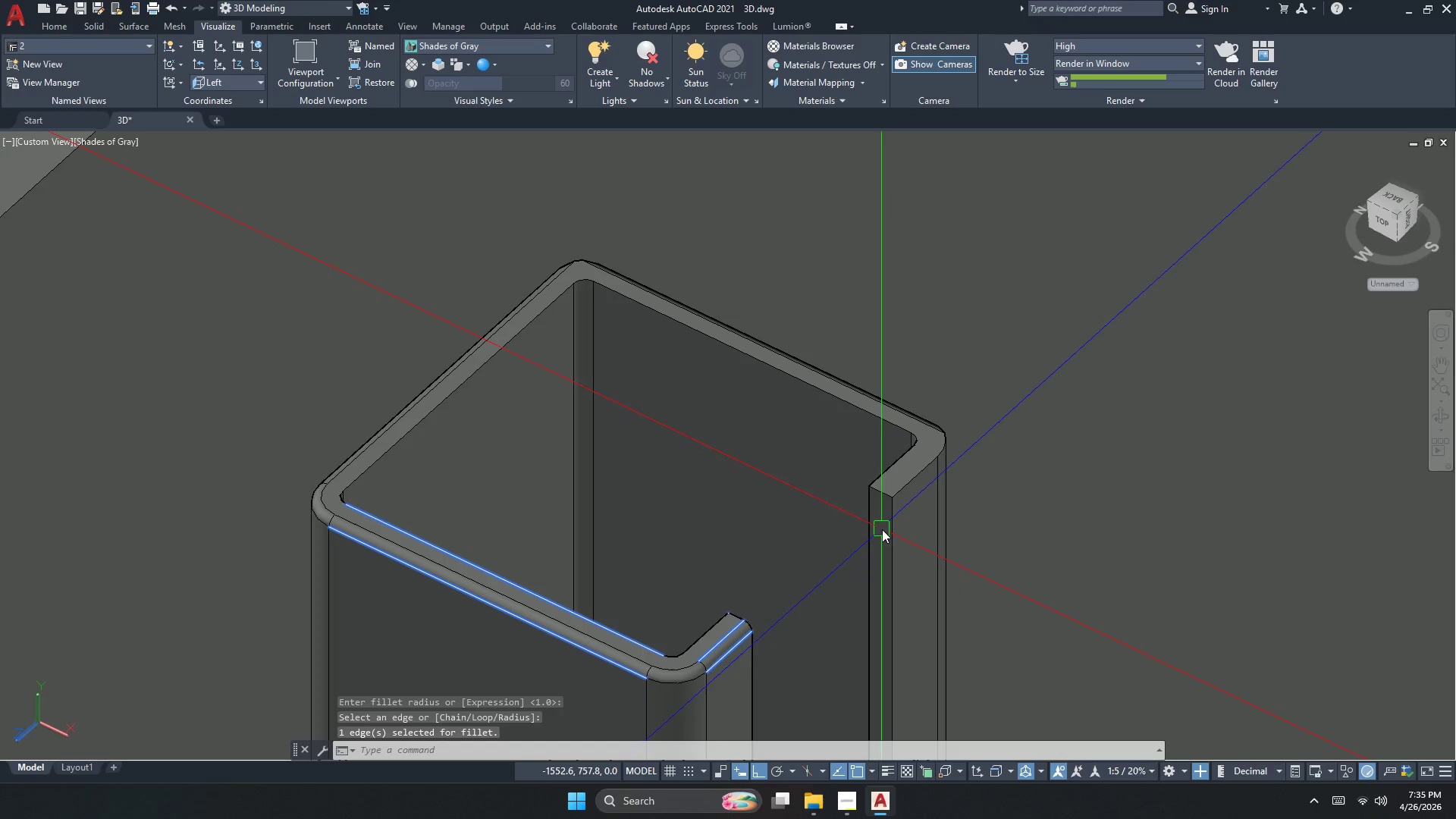 
key(Escape)
 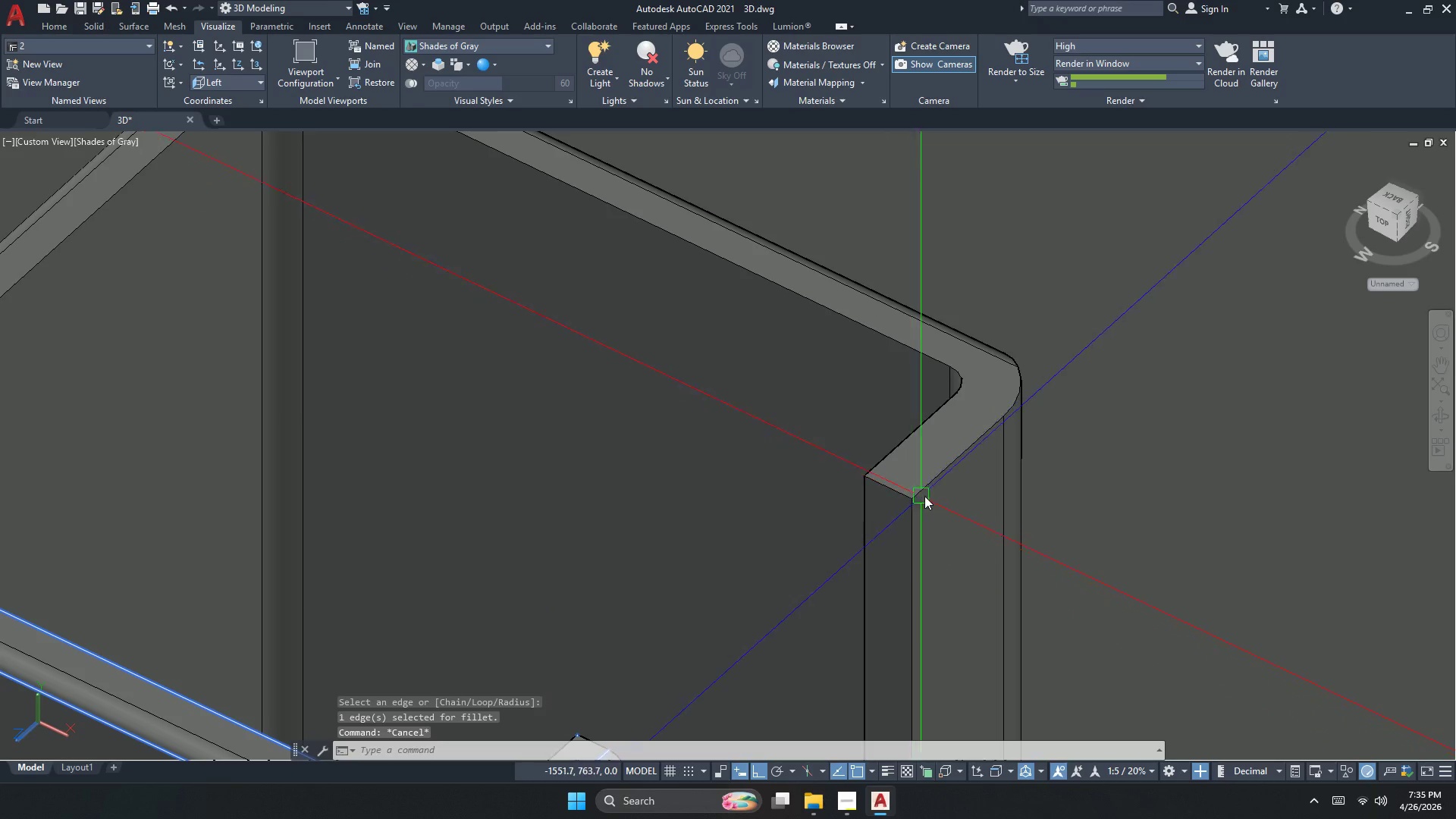 
key(Space)
 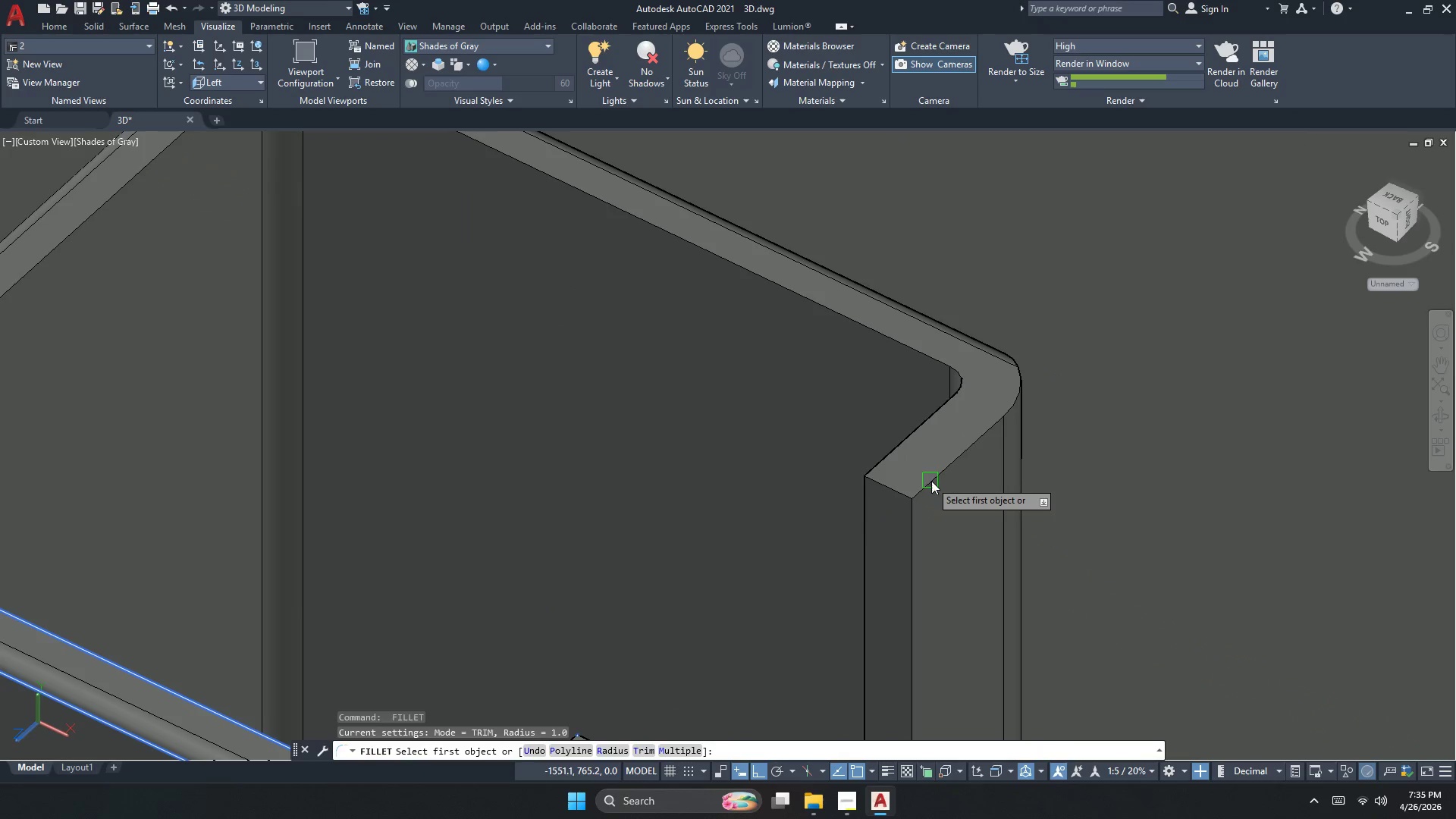 
scroll: coordinate [877, 496], scroll_direction: up, amount: 2.0
 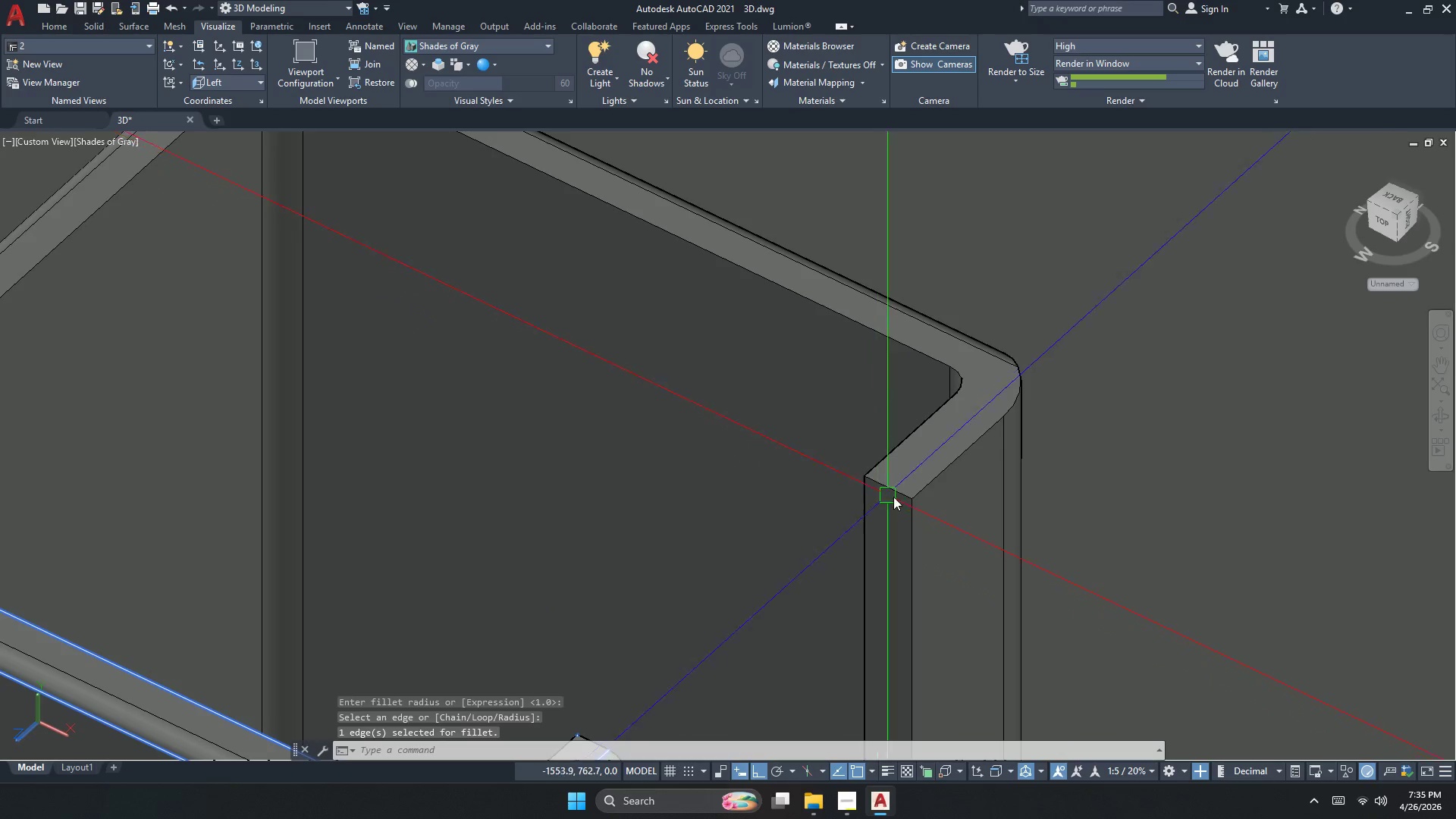 
left_click([933, 480])
 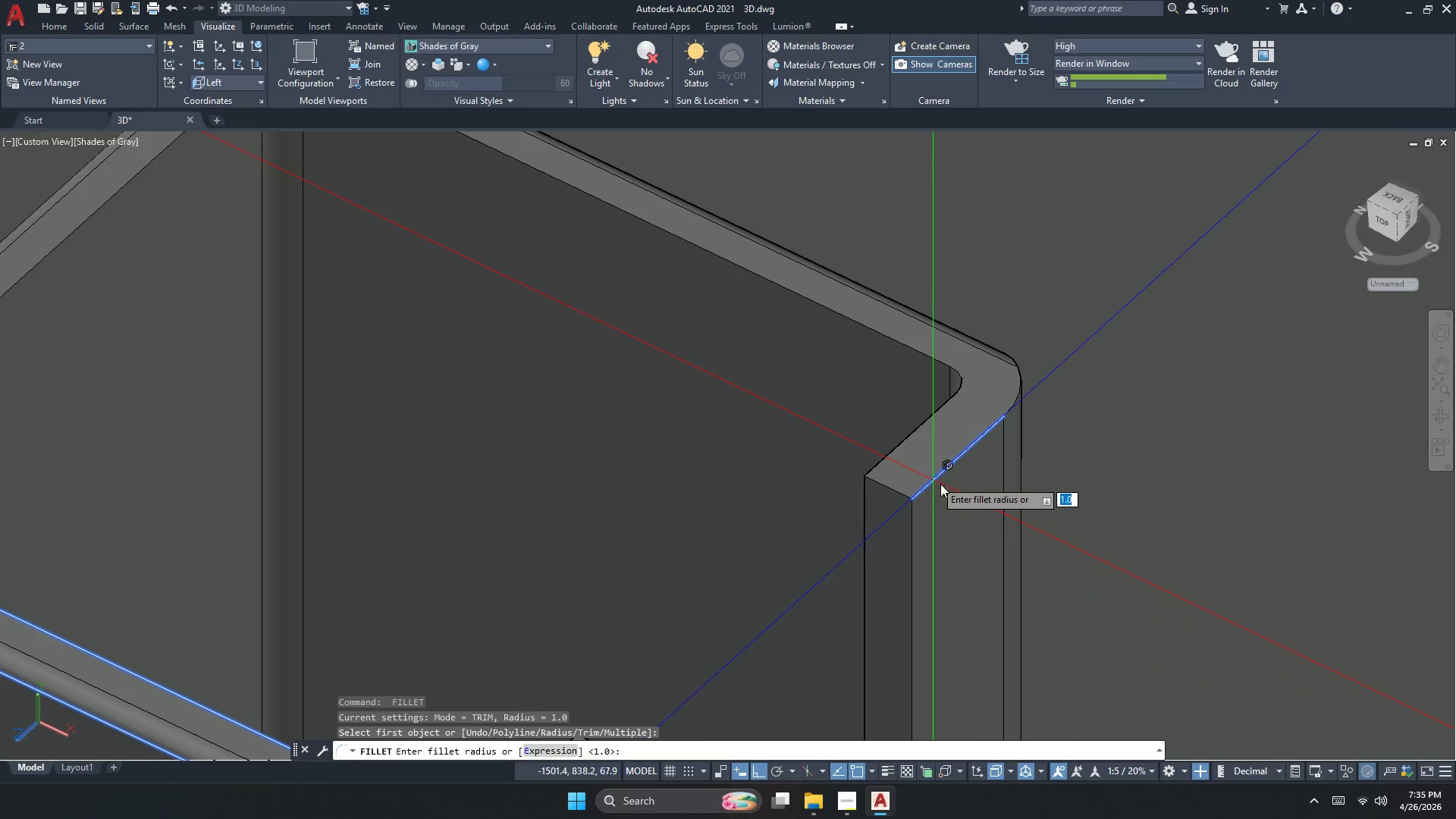 
key(Space)
 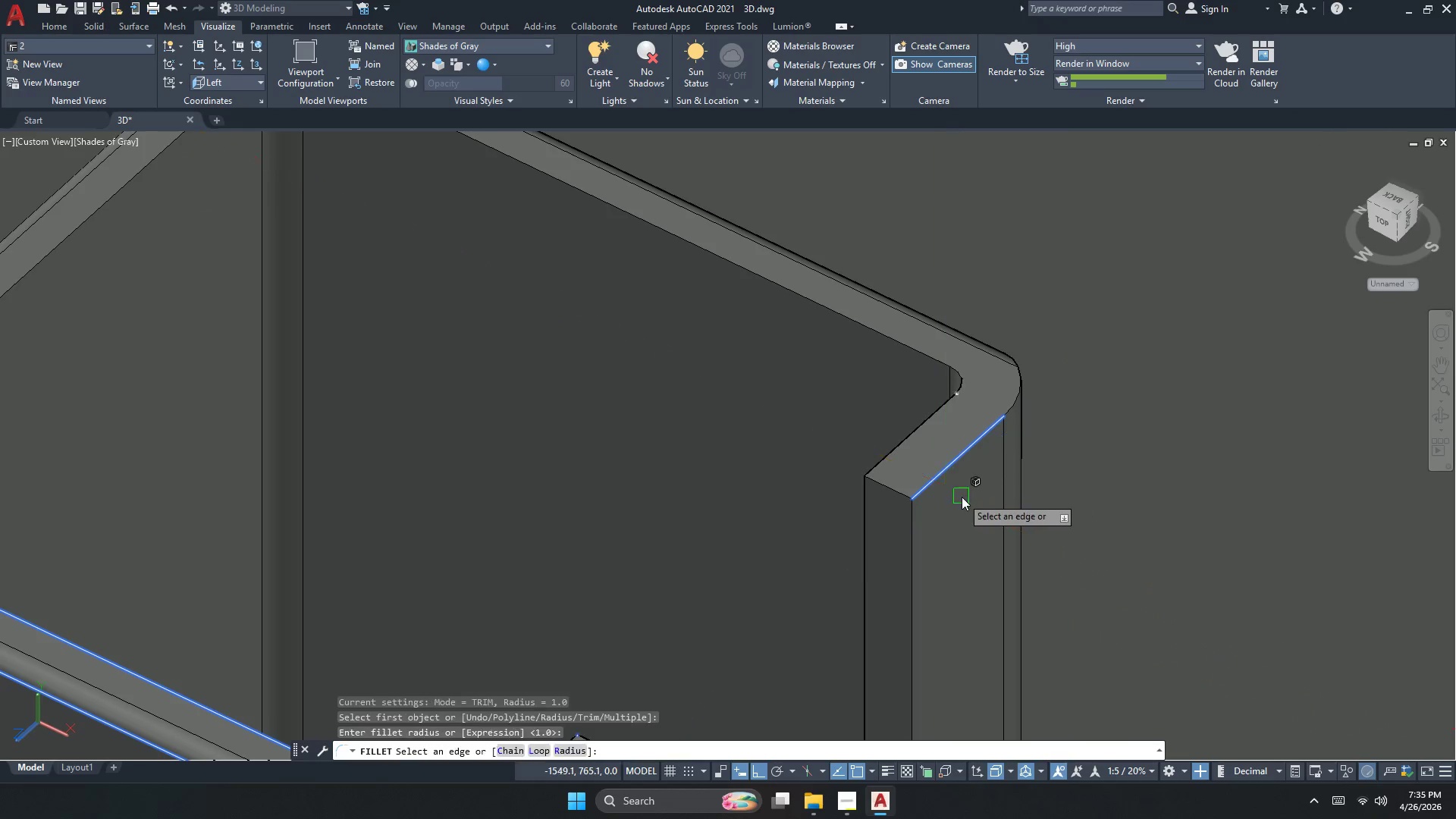 
key(Space)
 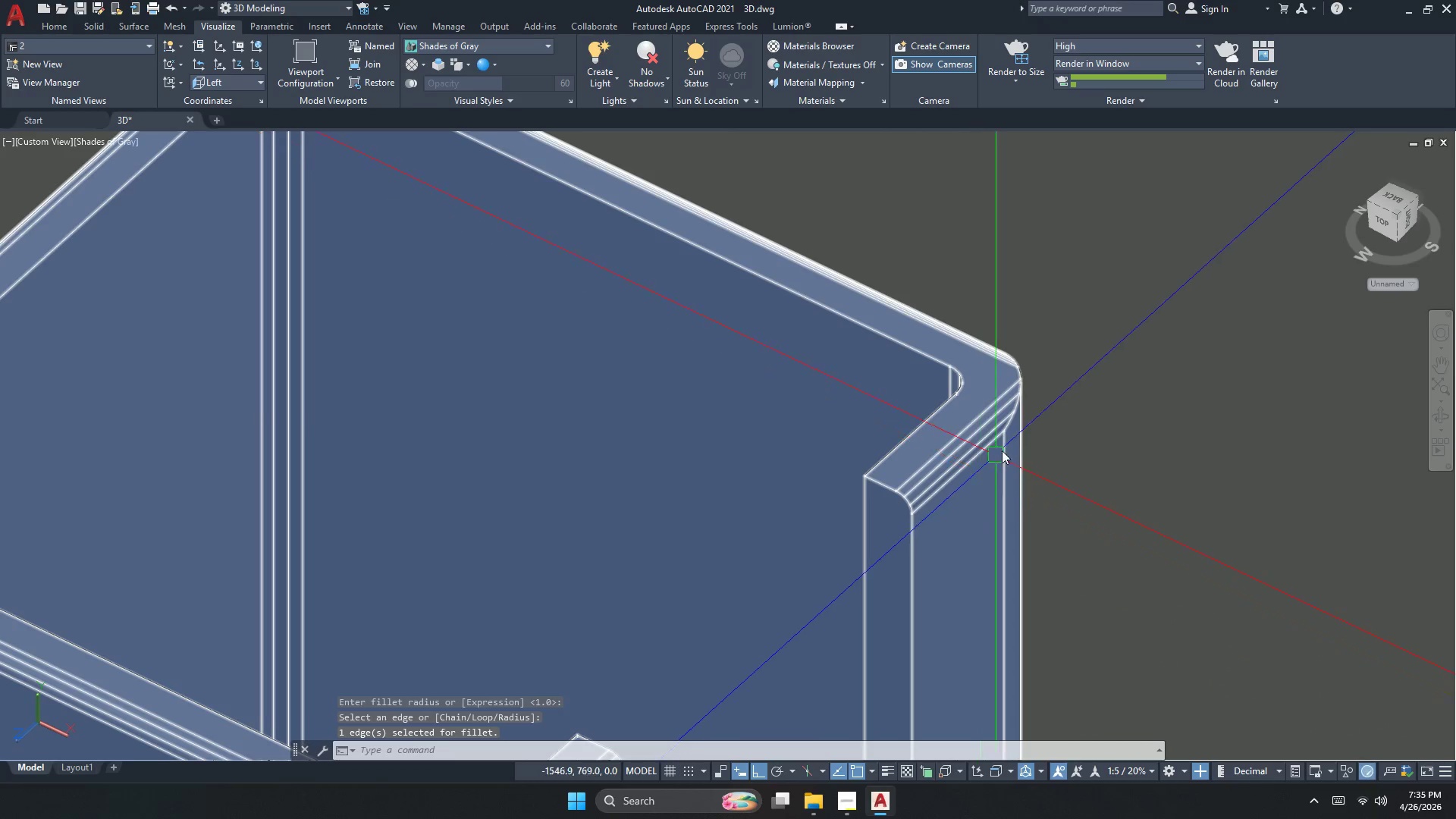 
key(Space)
 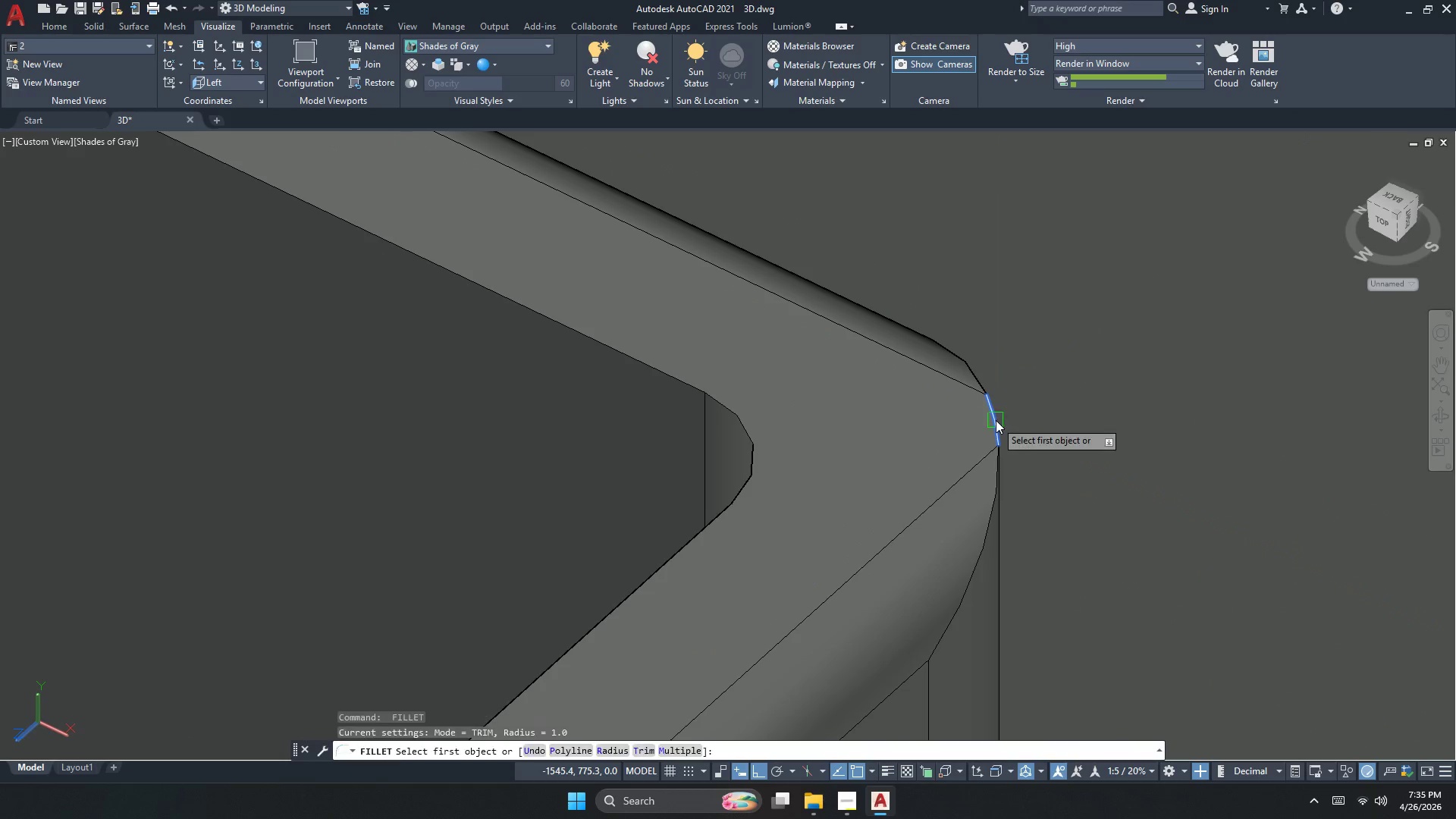 
scroll: coordinate [1009, 374], scroll_direction: up, amount: 4.0
 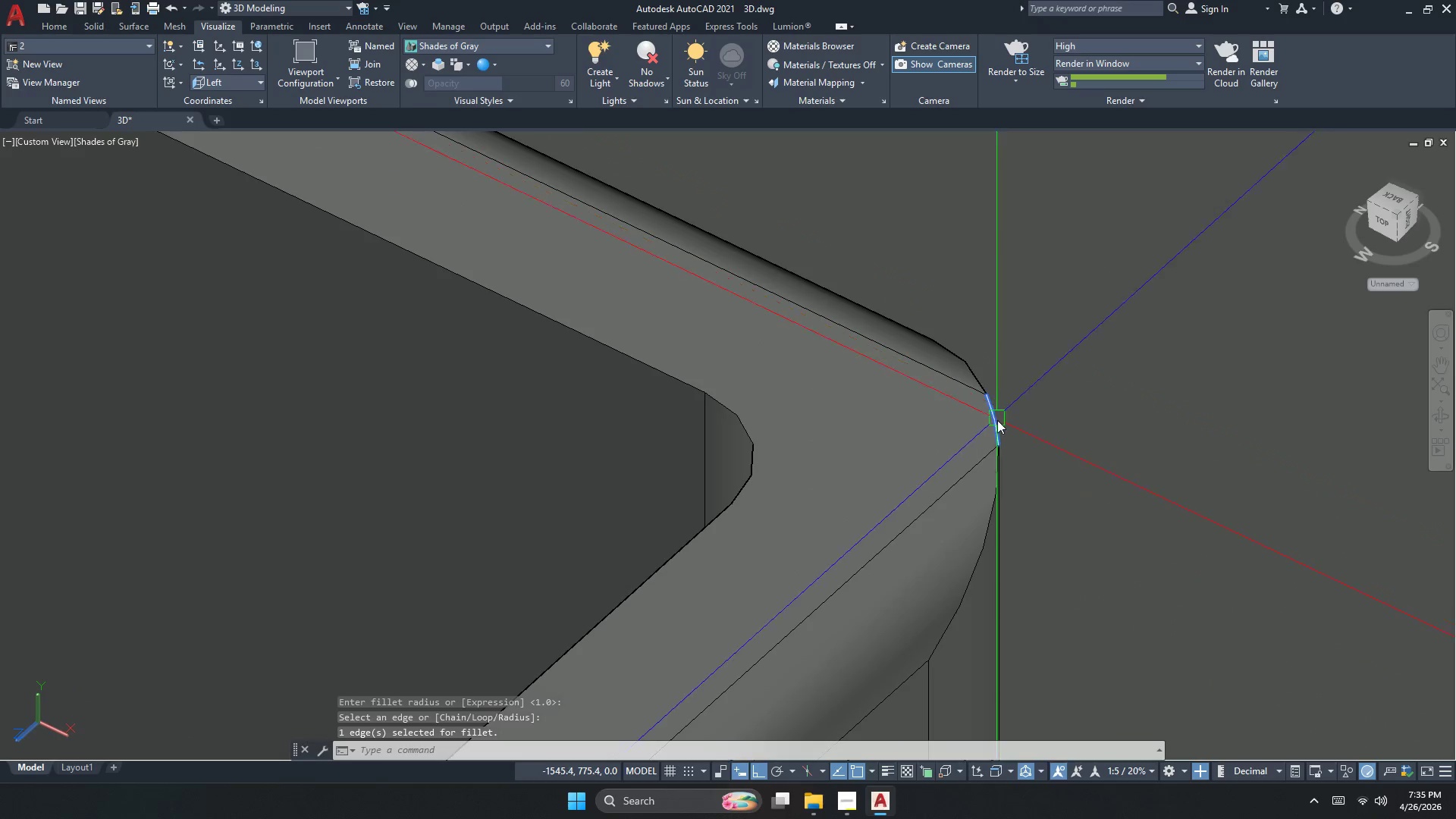 
left_click([996, 414])
 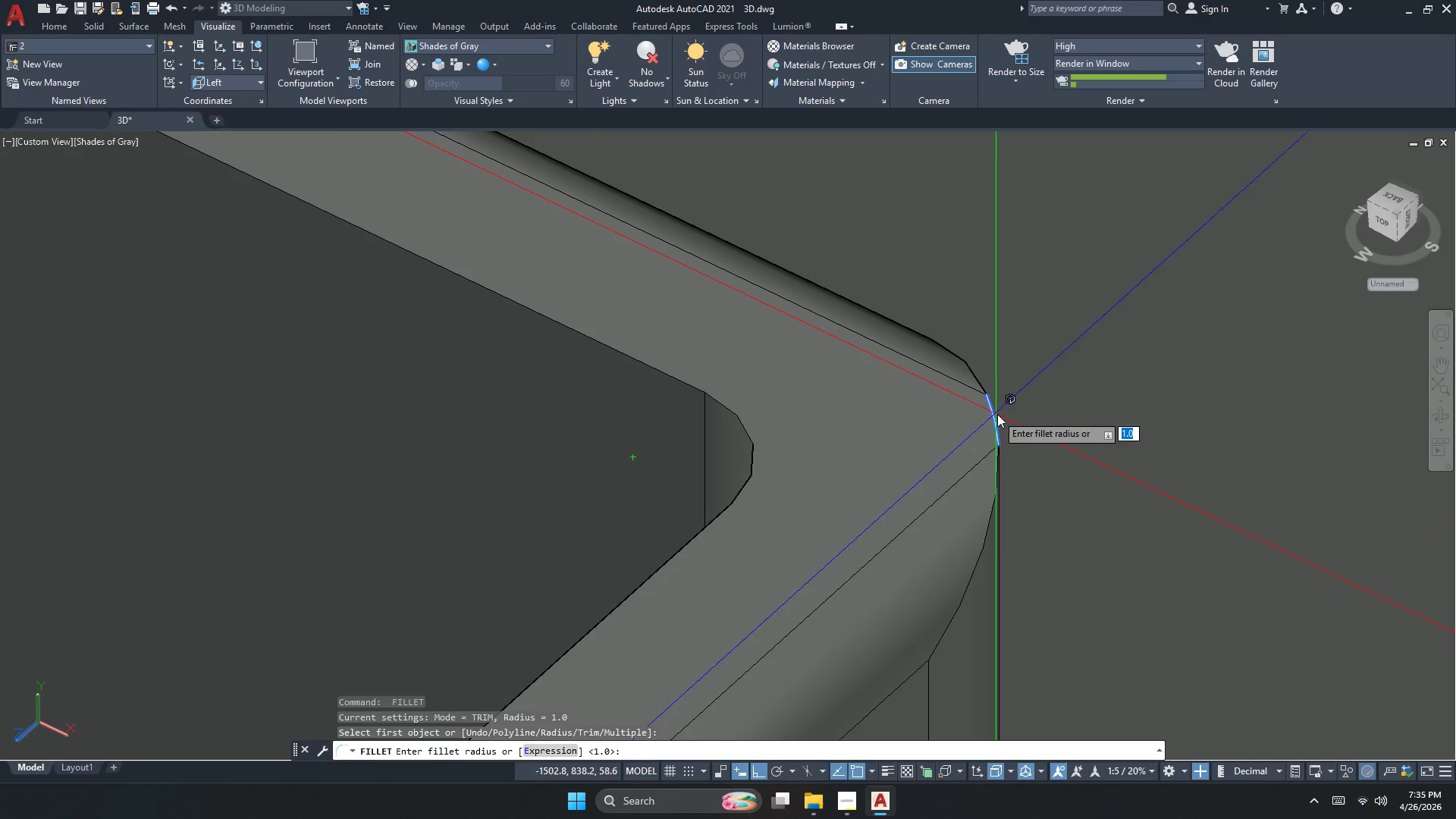 
key(Space)
 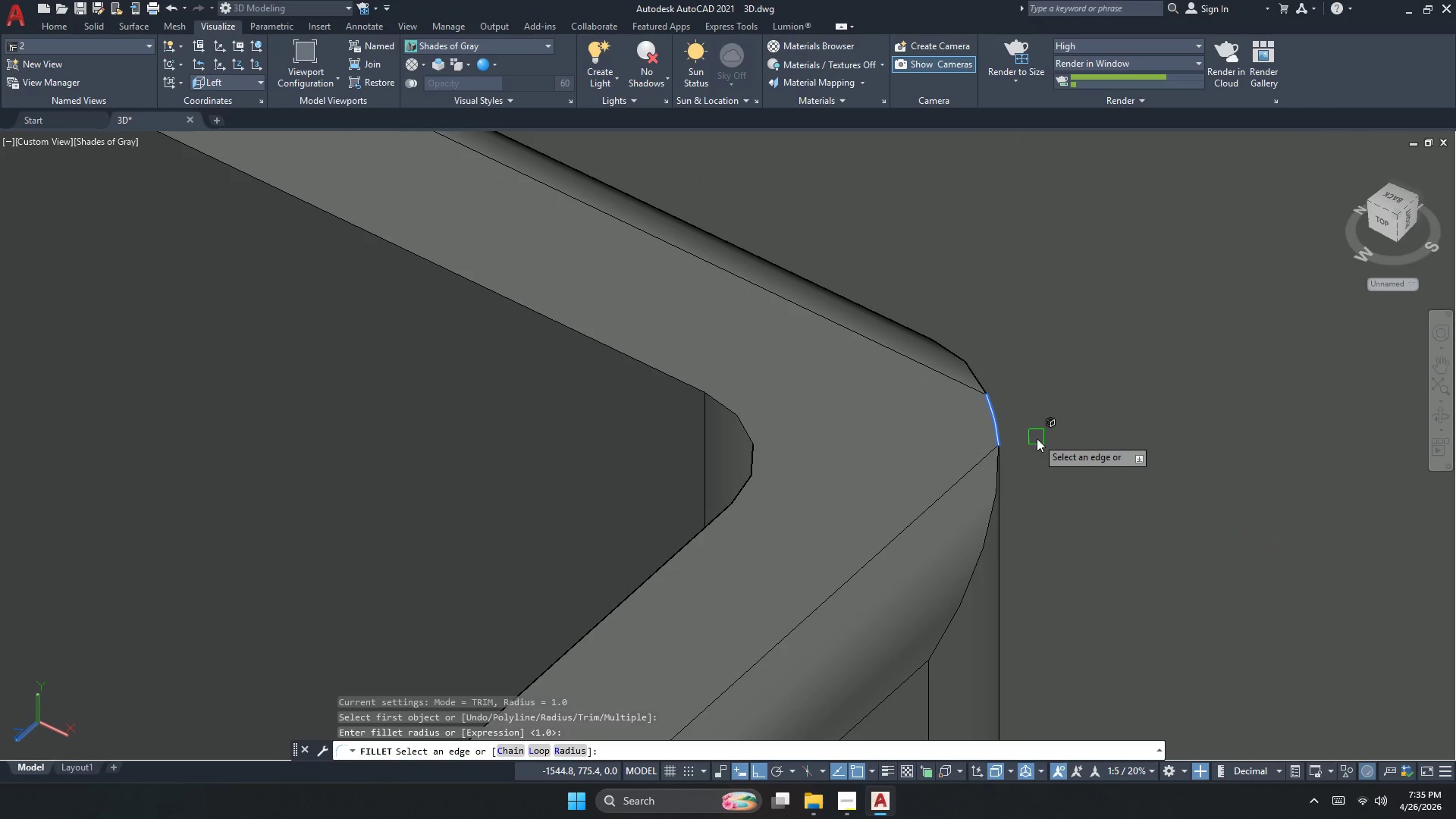 
key(Space)
 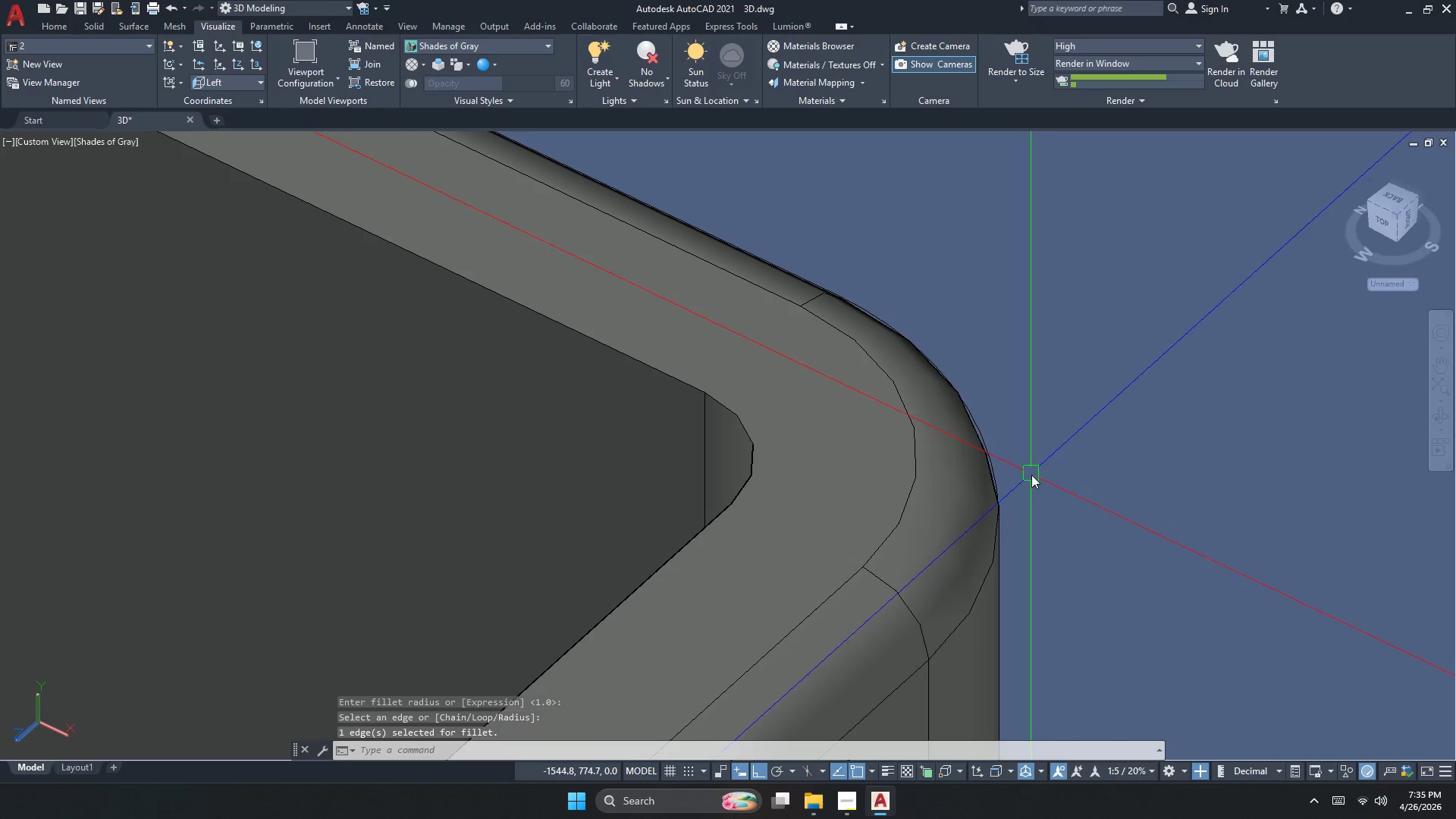 
key(Space)
 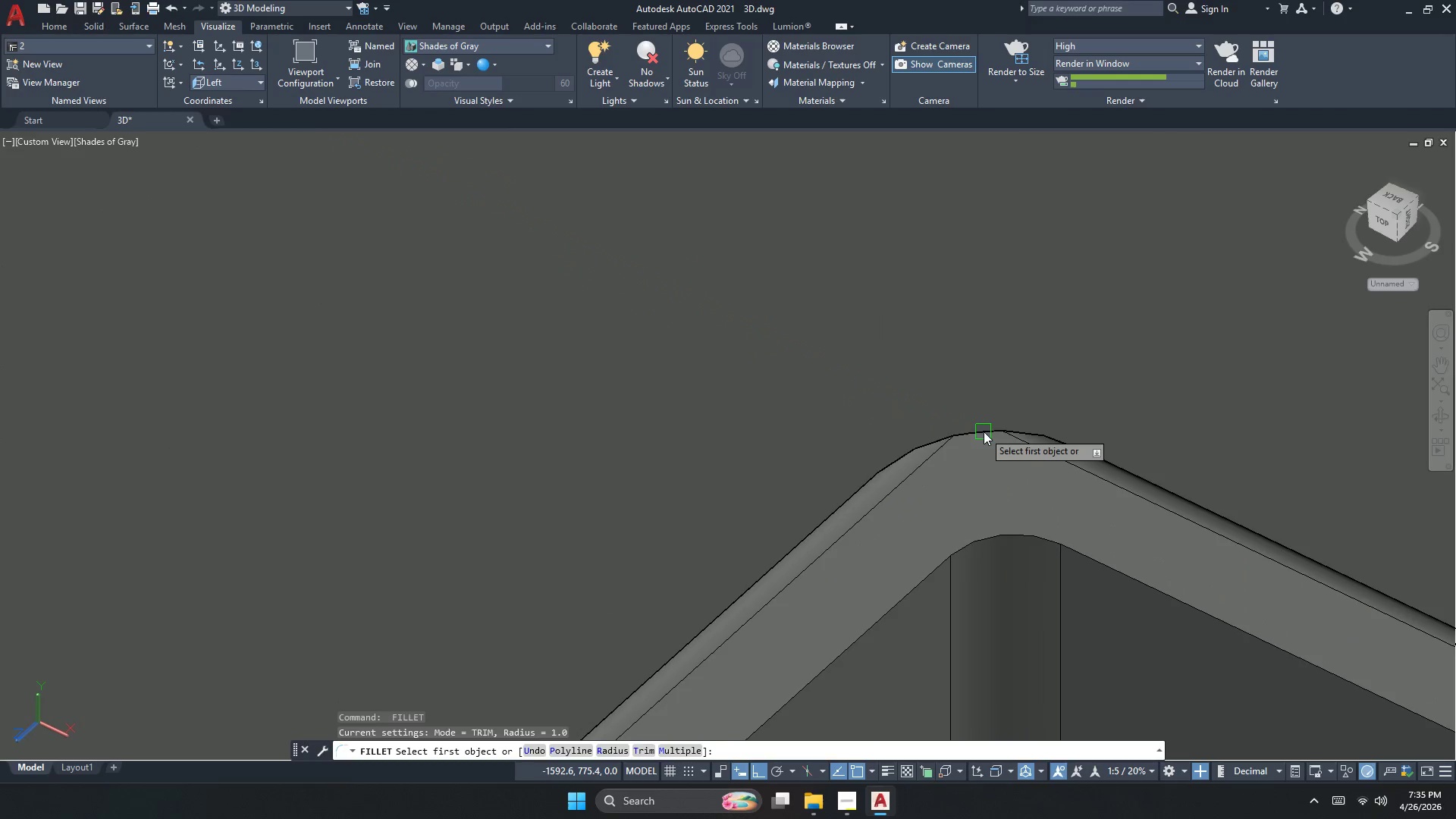 
left_click([984, 431])
 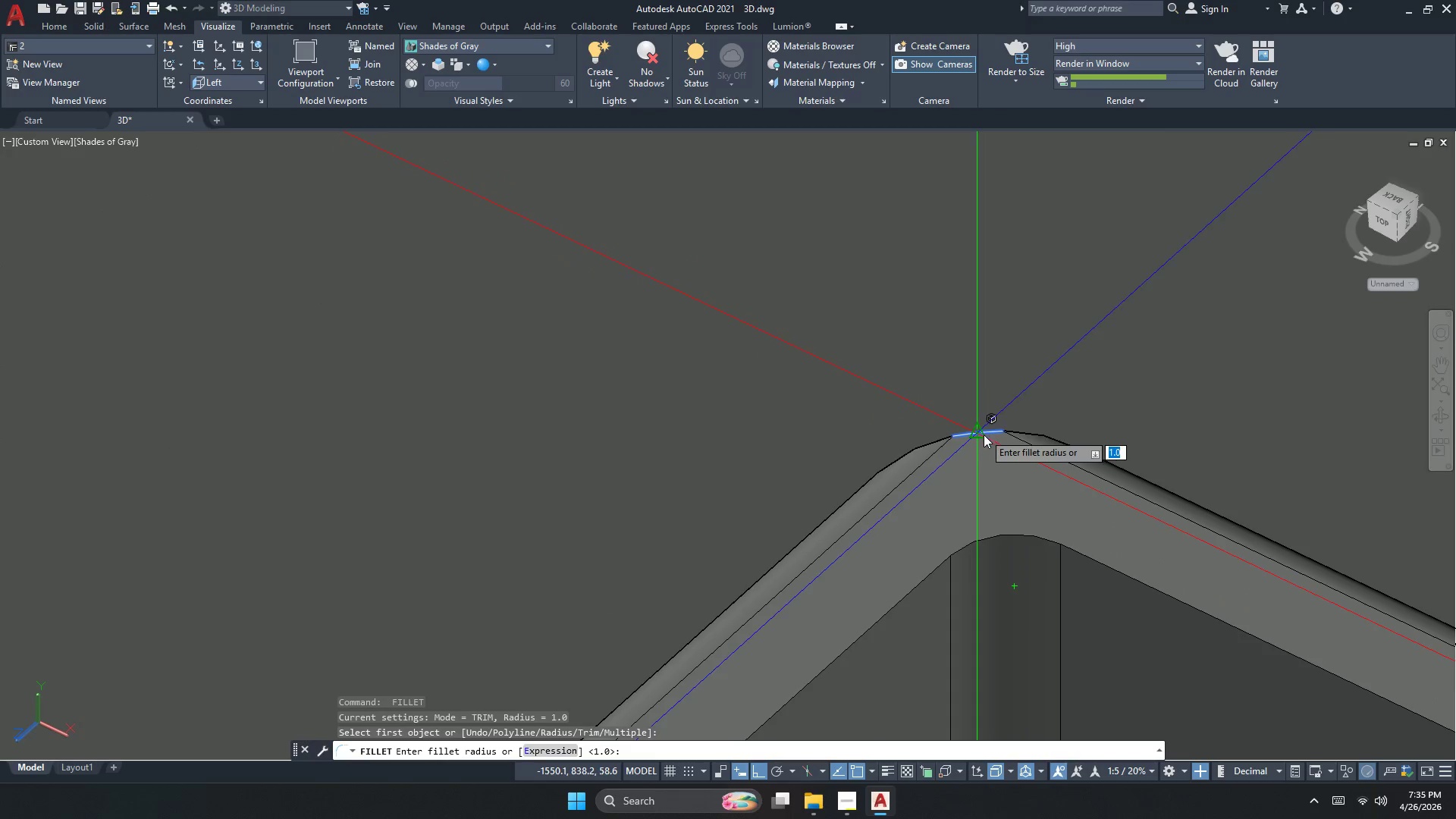 
scroll: coordinate [990, 438], scroll_direction: up, amount: 1.0
 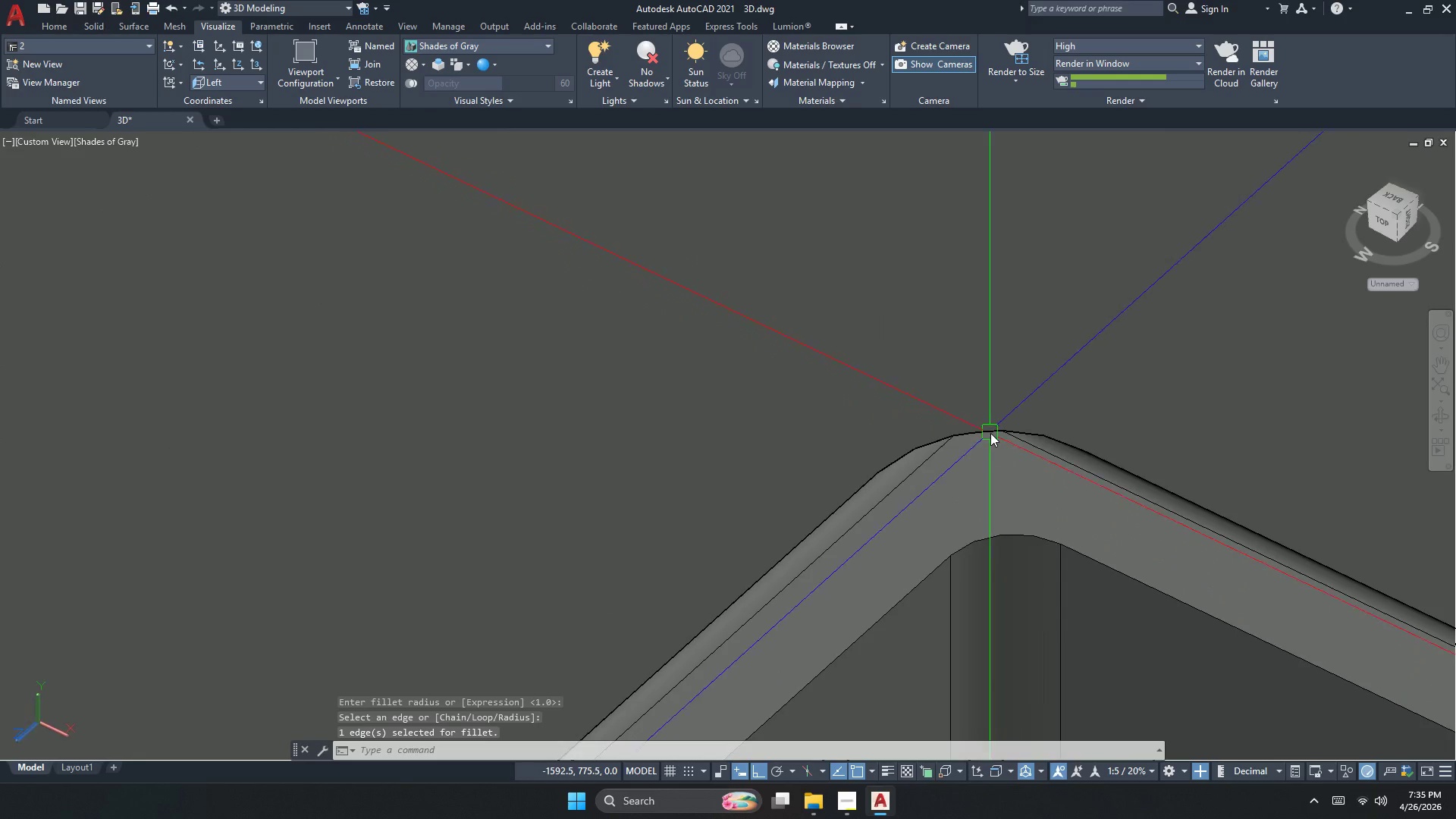 
key(Space)
 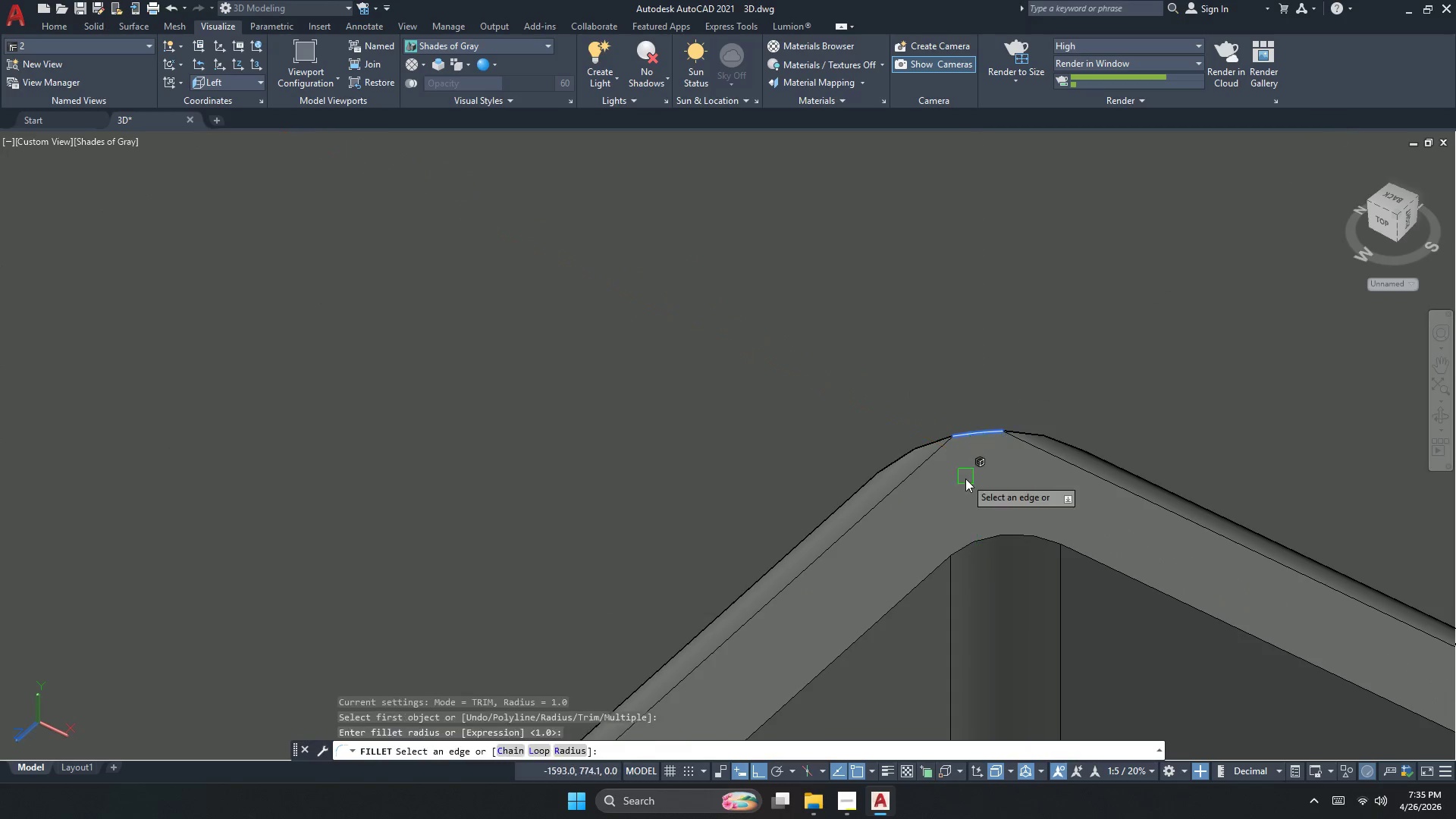 
key(Space)
 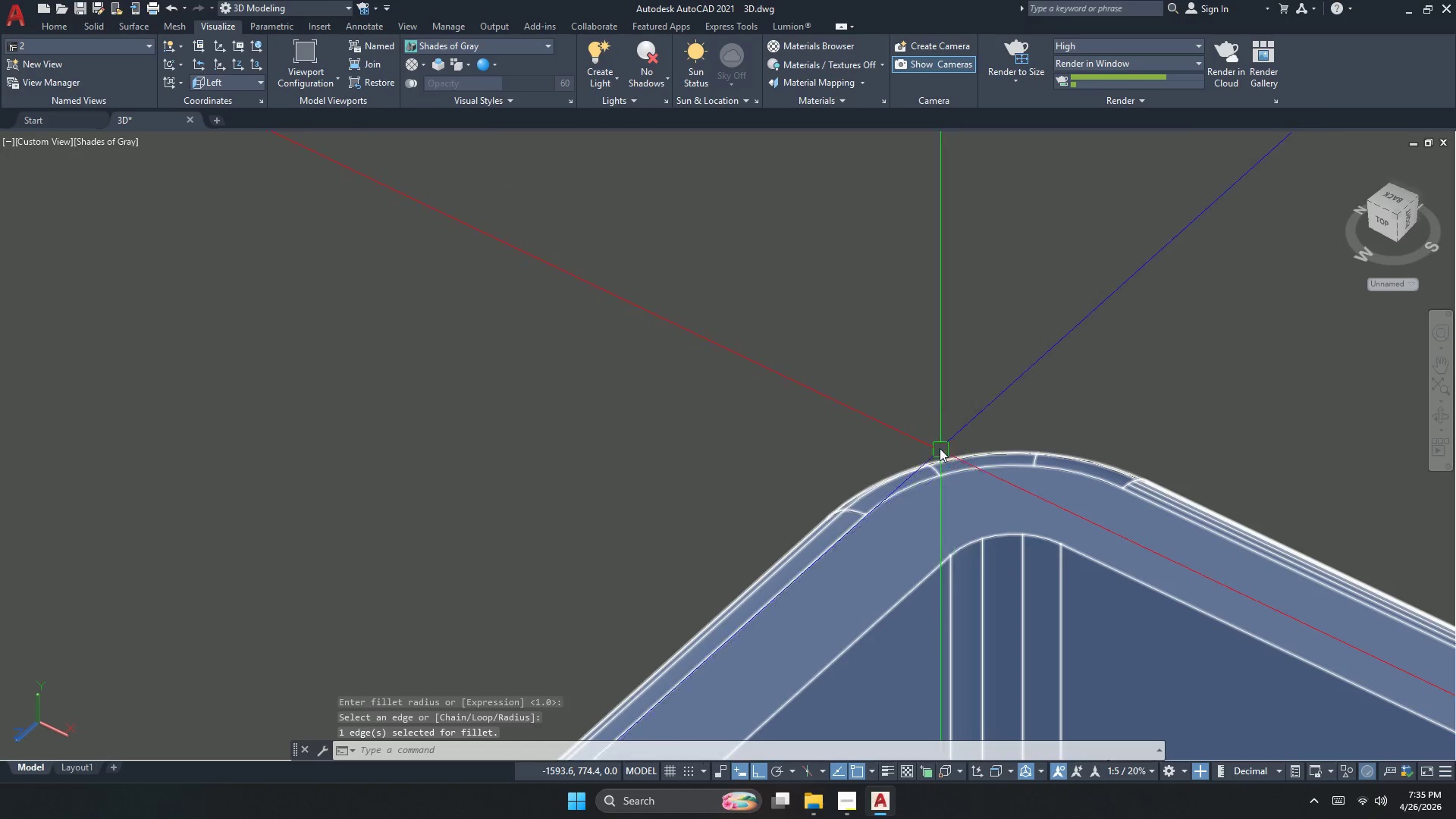 
scroll: coordinate [817, 365], scroll_direction: down, amount: 5.0
 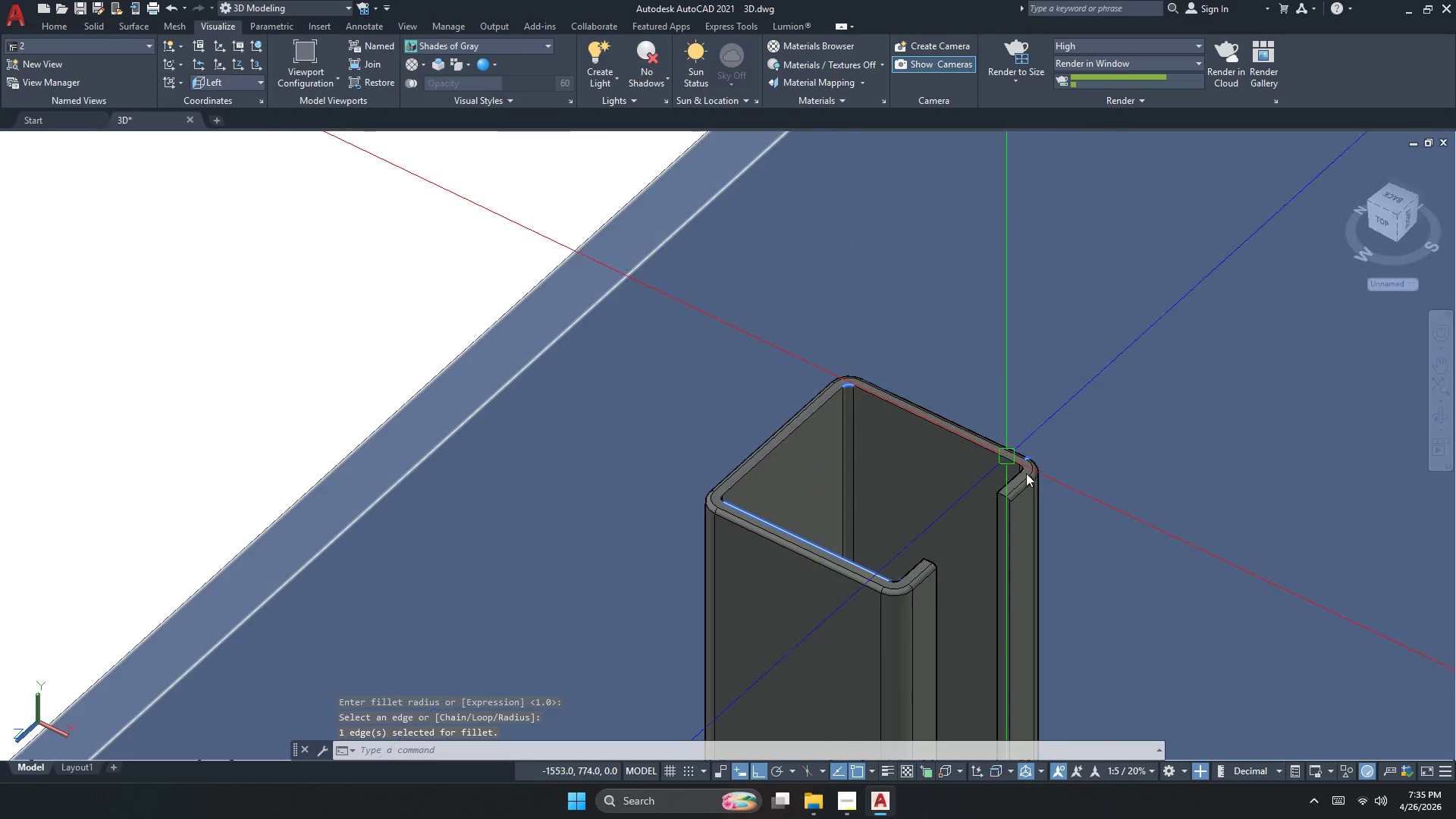 
key(Escape)
 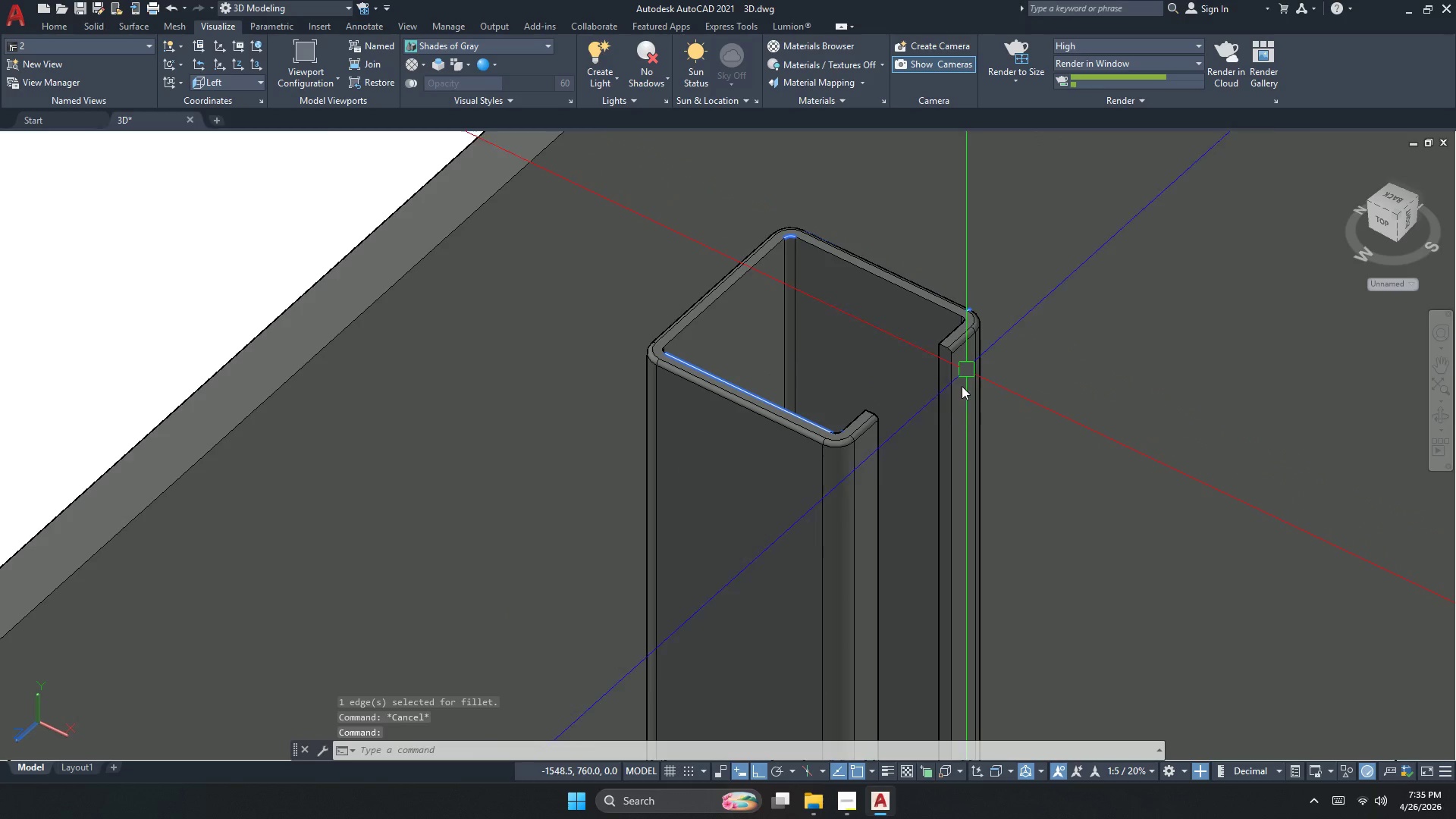 
key(Space)
 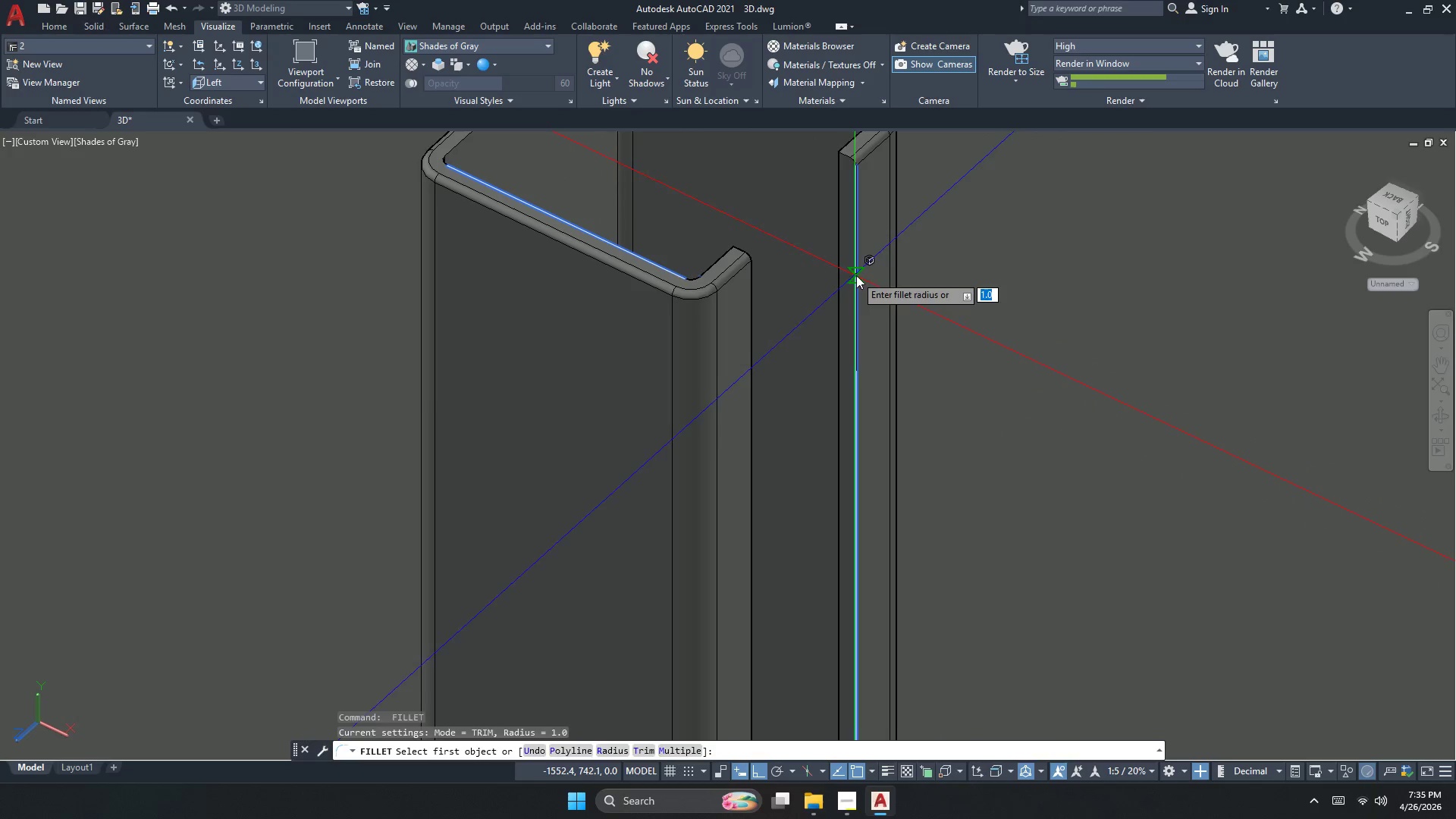 
scroll: coordinate [829, 274], scroll_direction: up, amount: 1.0
 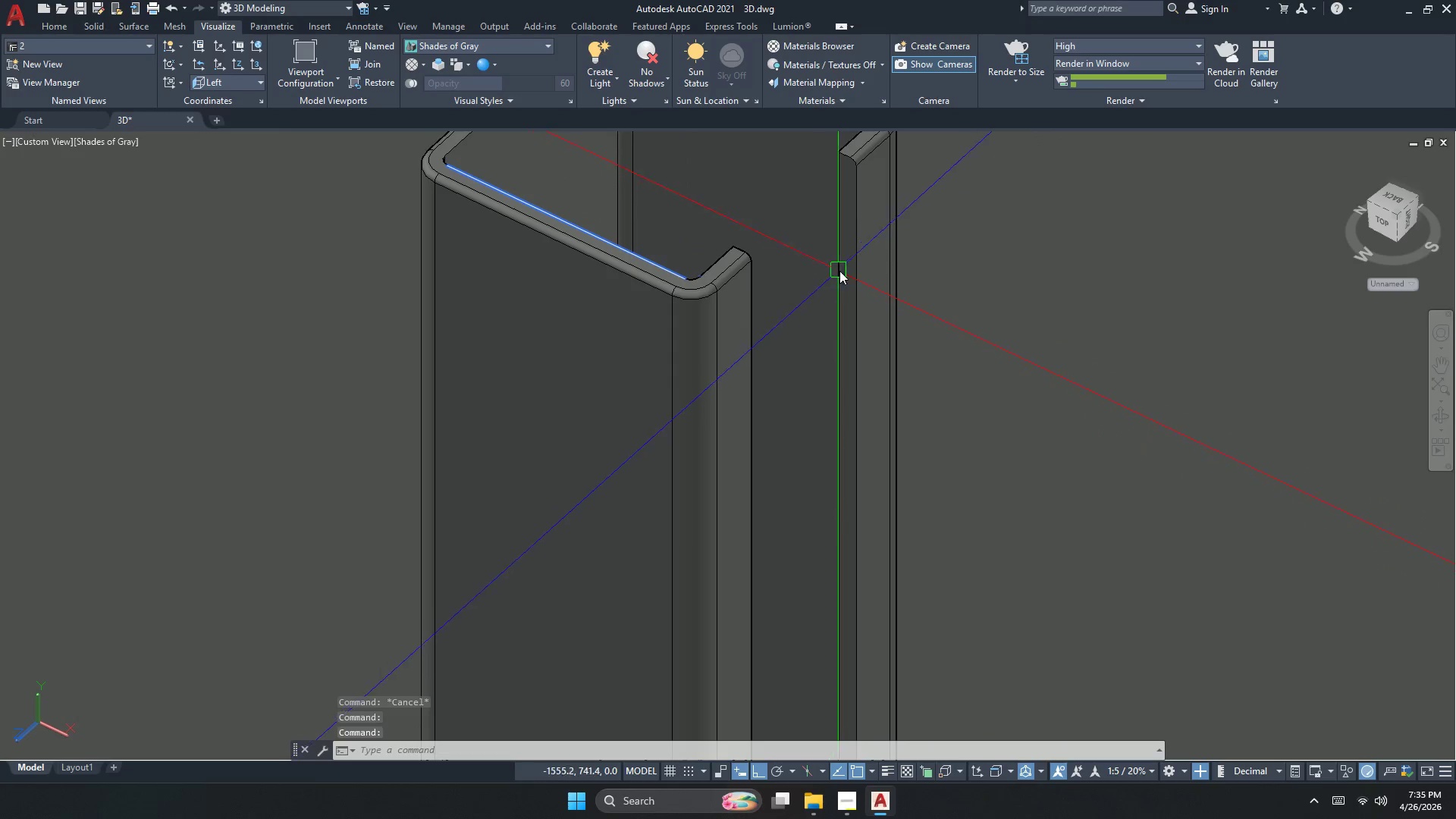 
key(Space)
 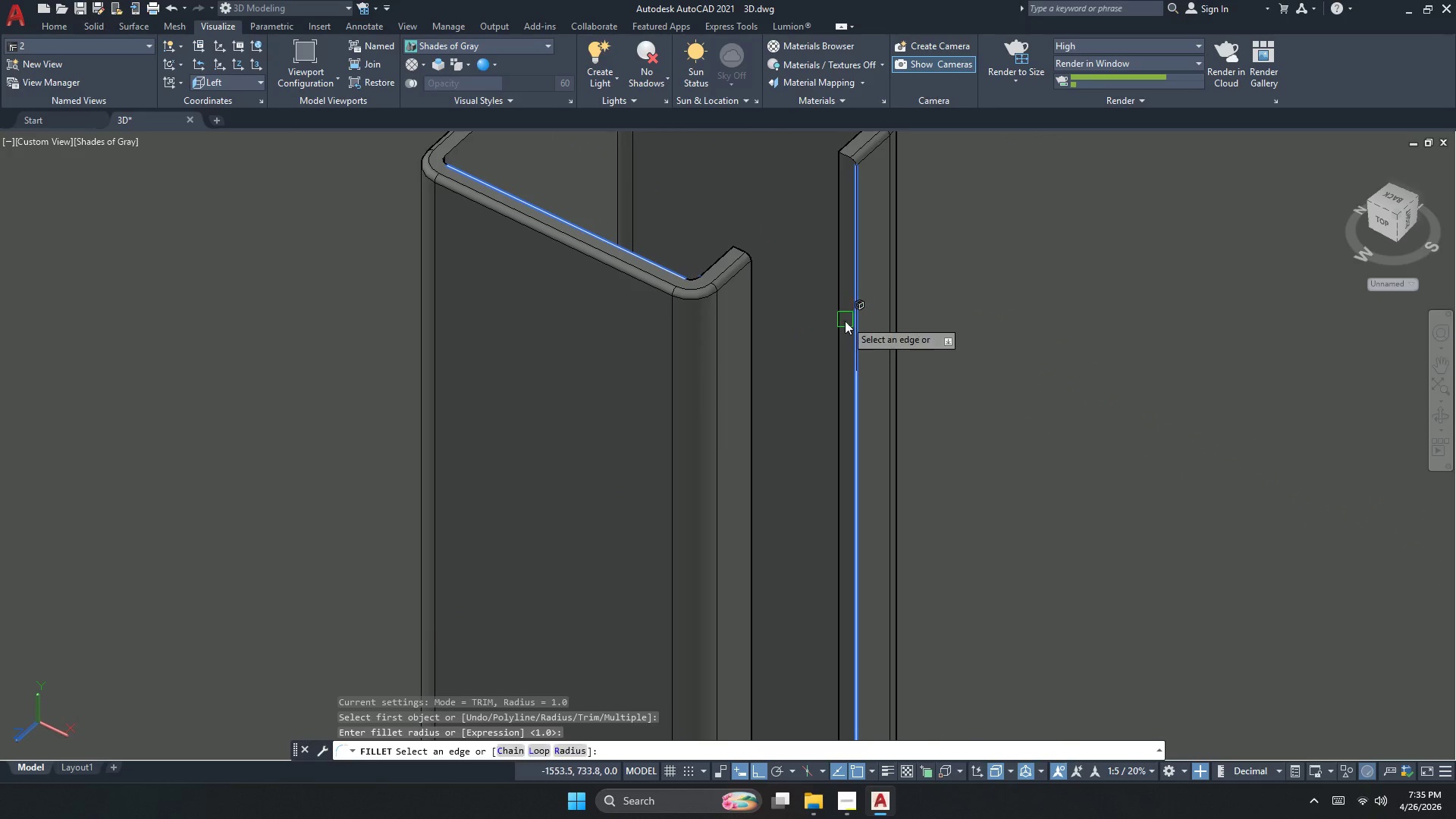 
key(Space)
 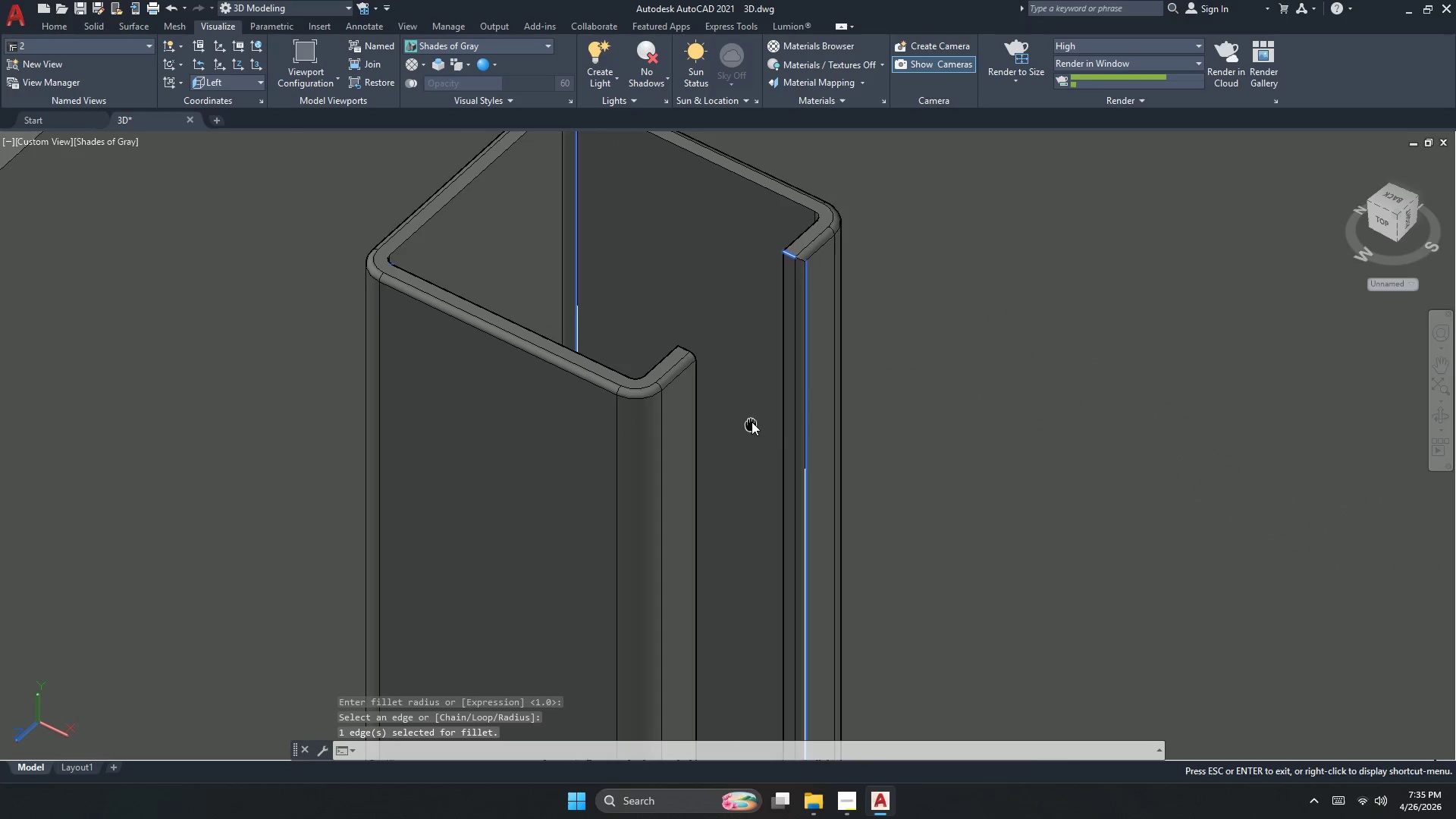 
key(Space)
 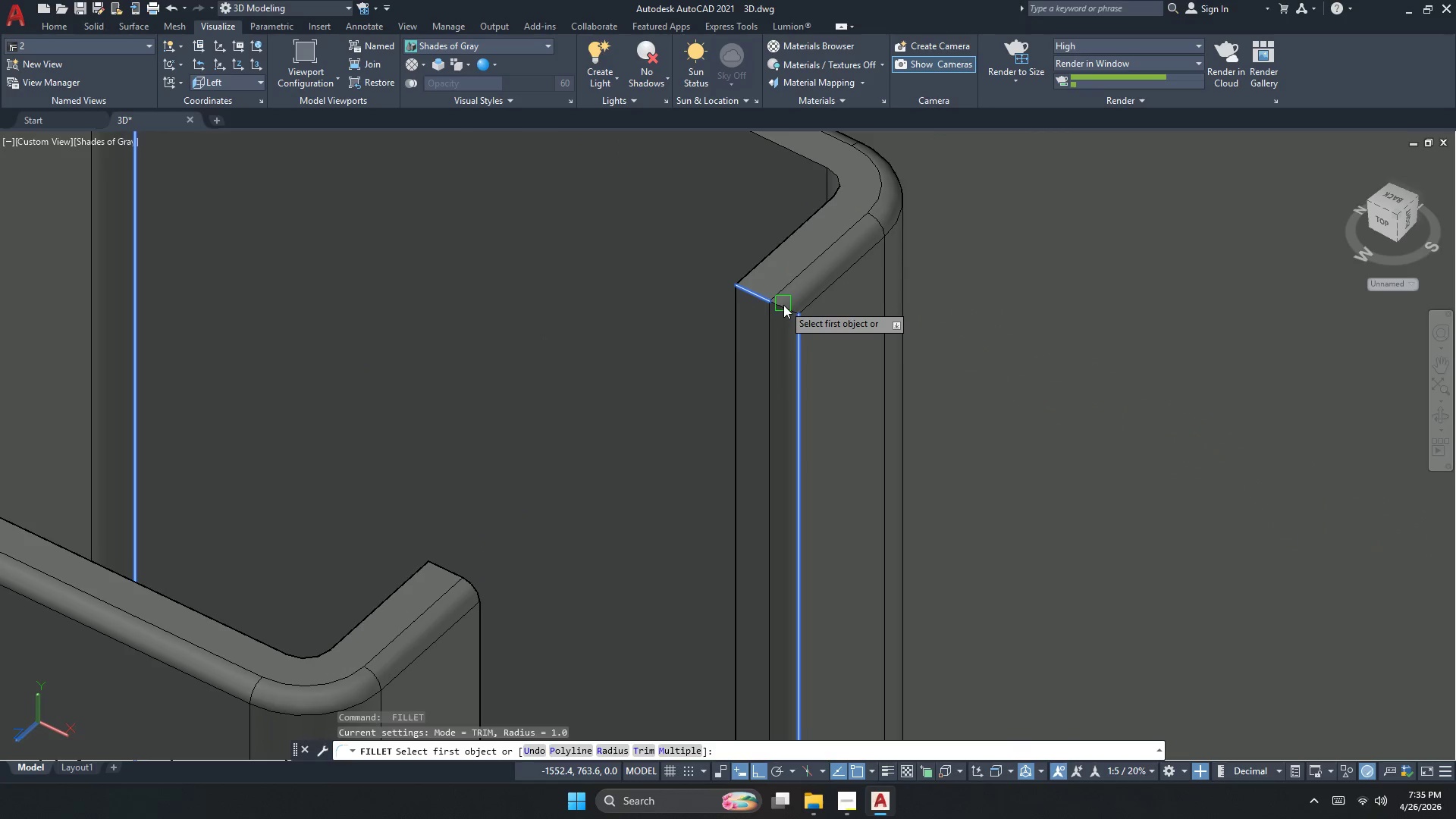 
scroll: coordinate [808, 234], scroll_direction: up, amount: 3.0
 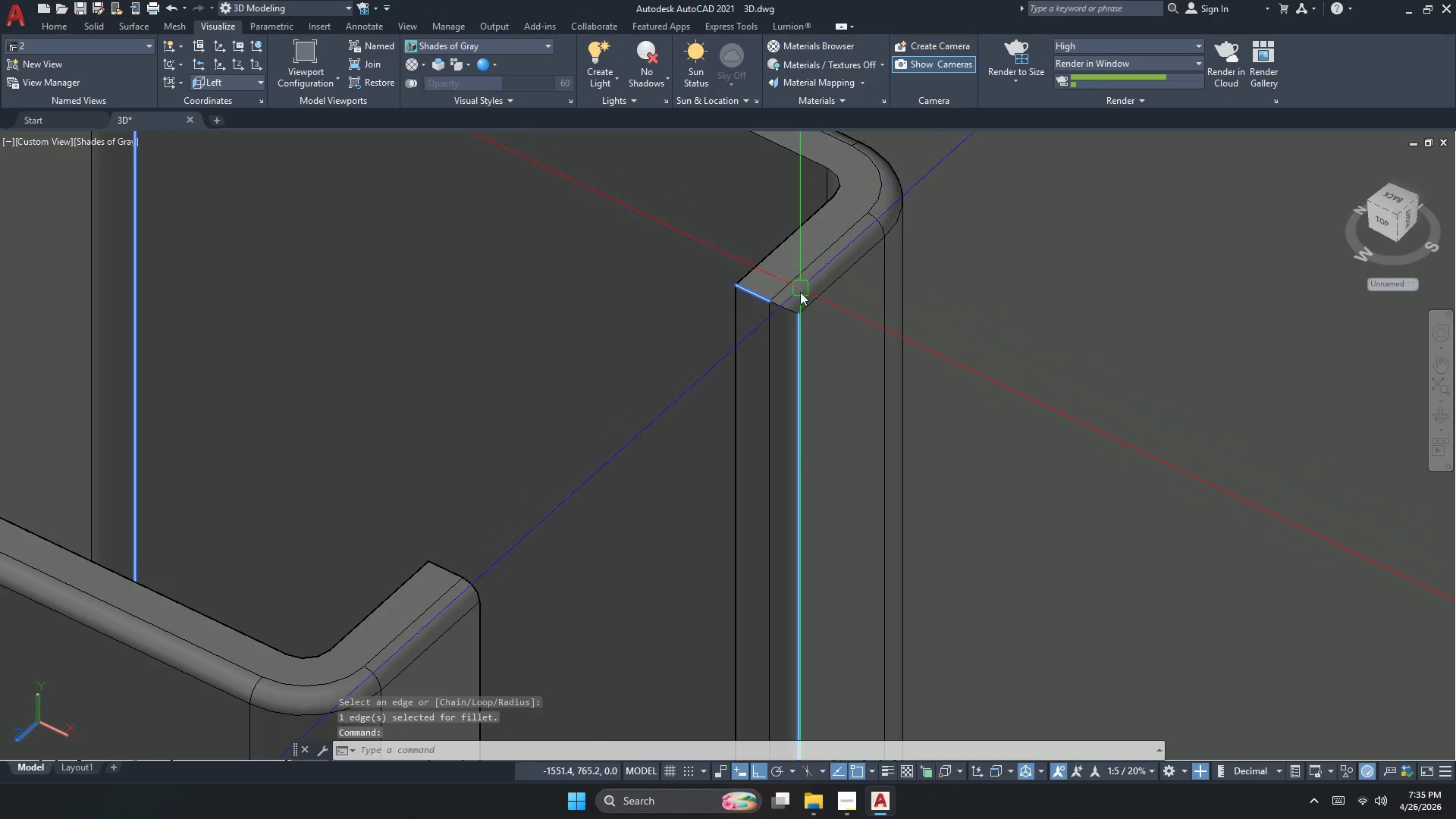 
left_click([783, 305])
 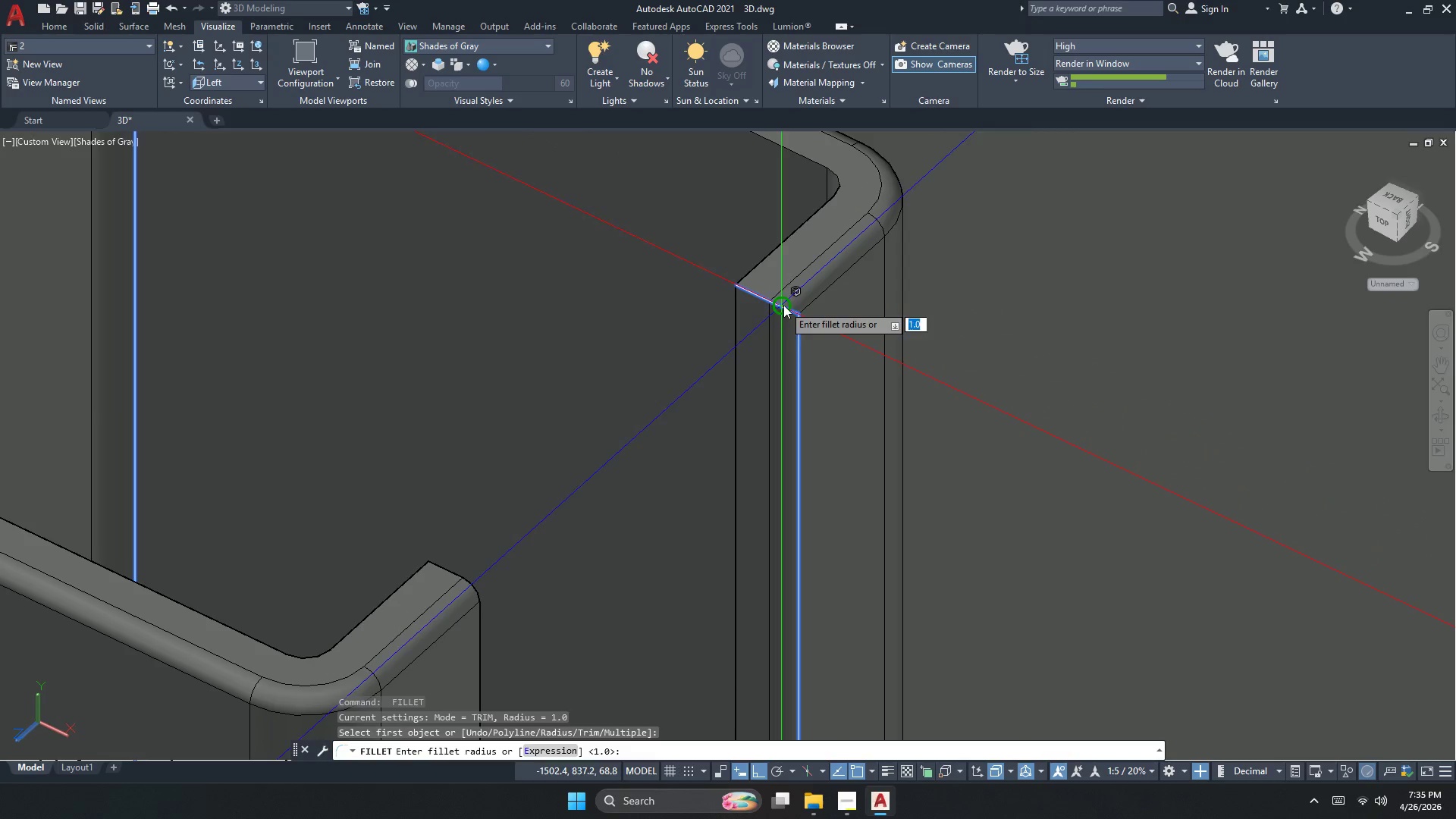 
key(Space)
 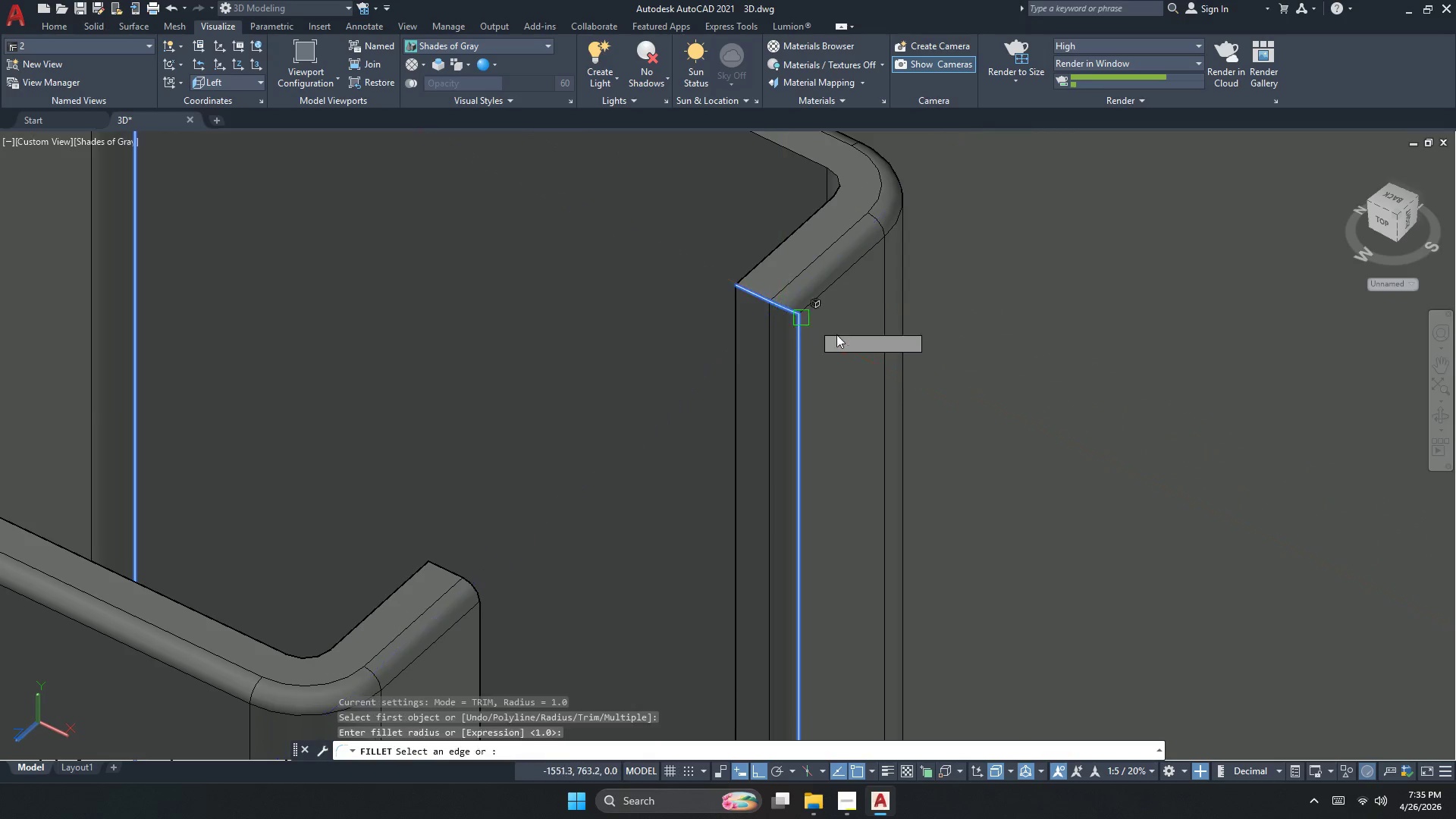 
key(Space)
 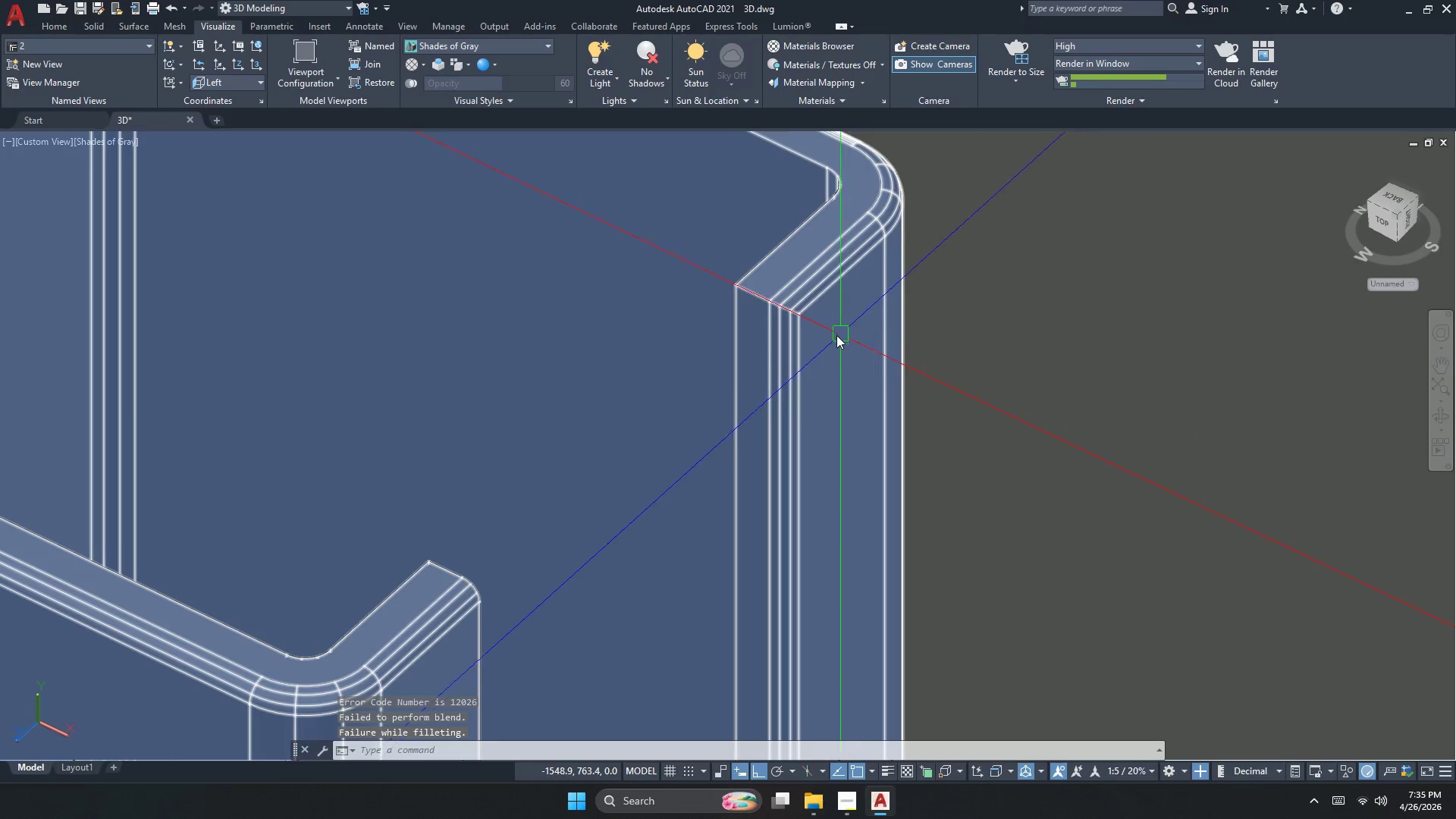 
key(Space)
 